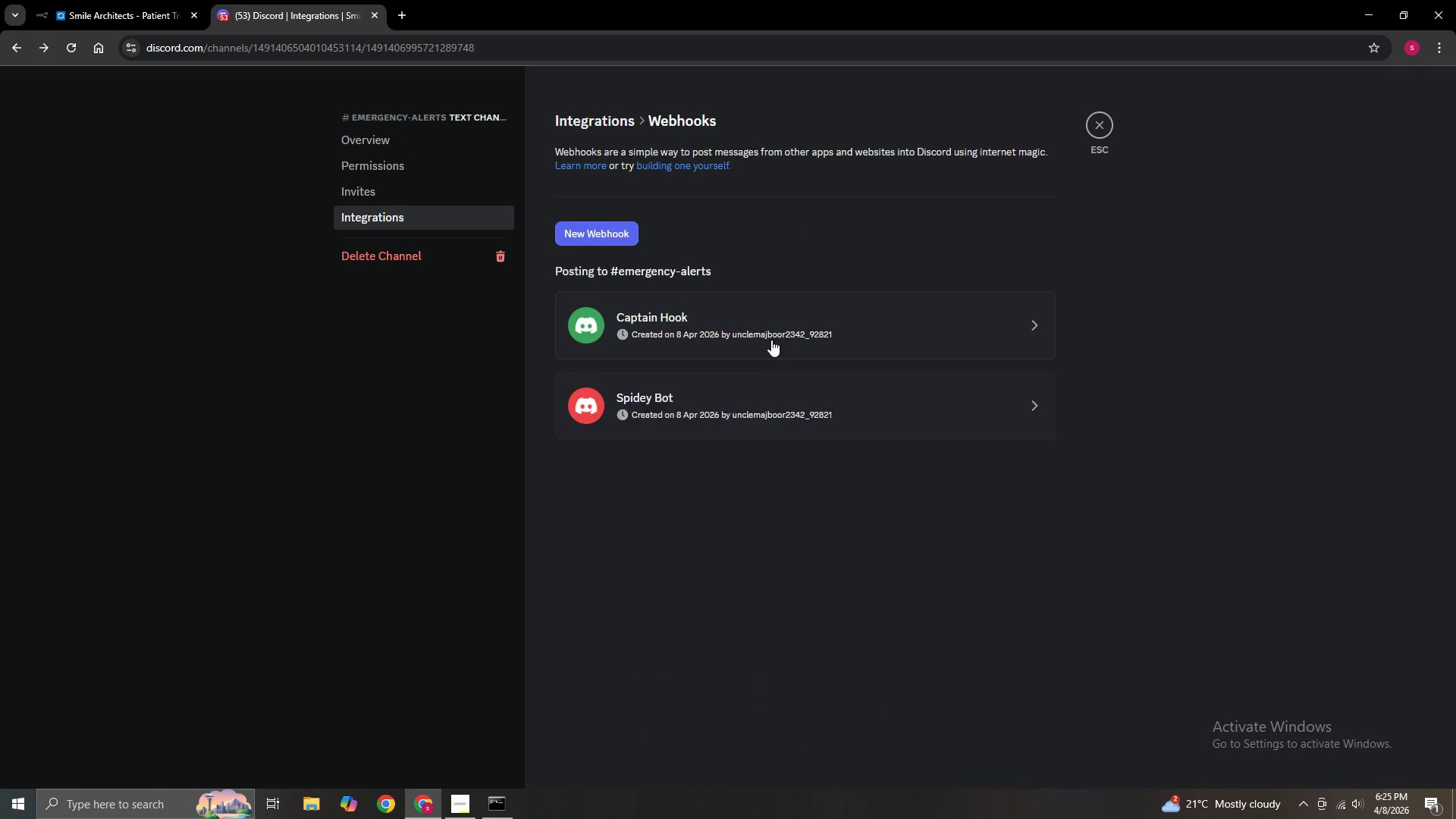 
left_click([772, 334])
 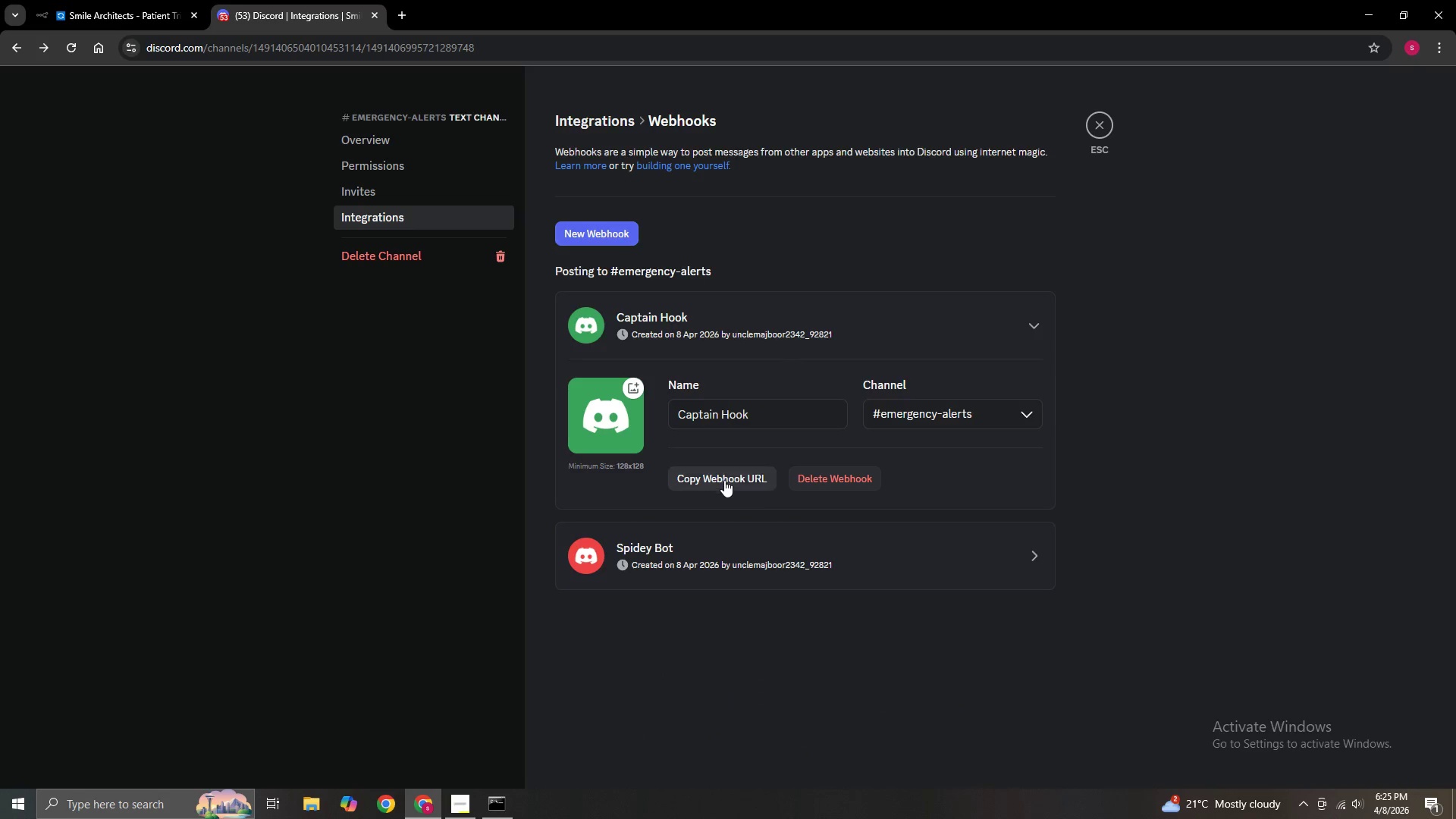 
left_click([724, 480])
 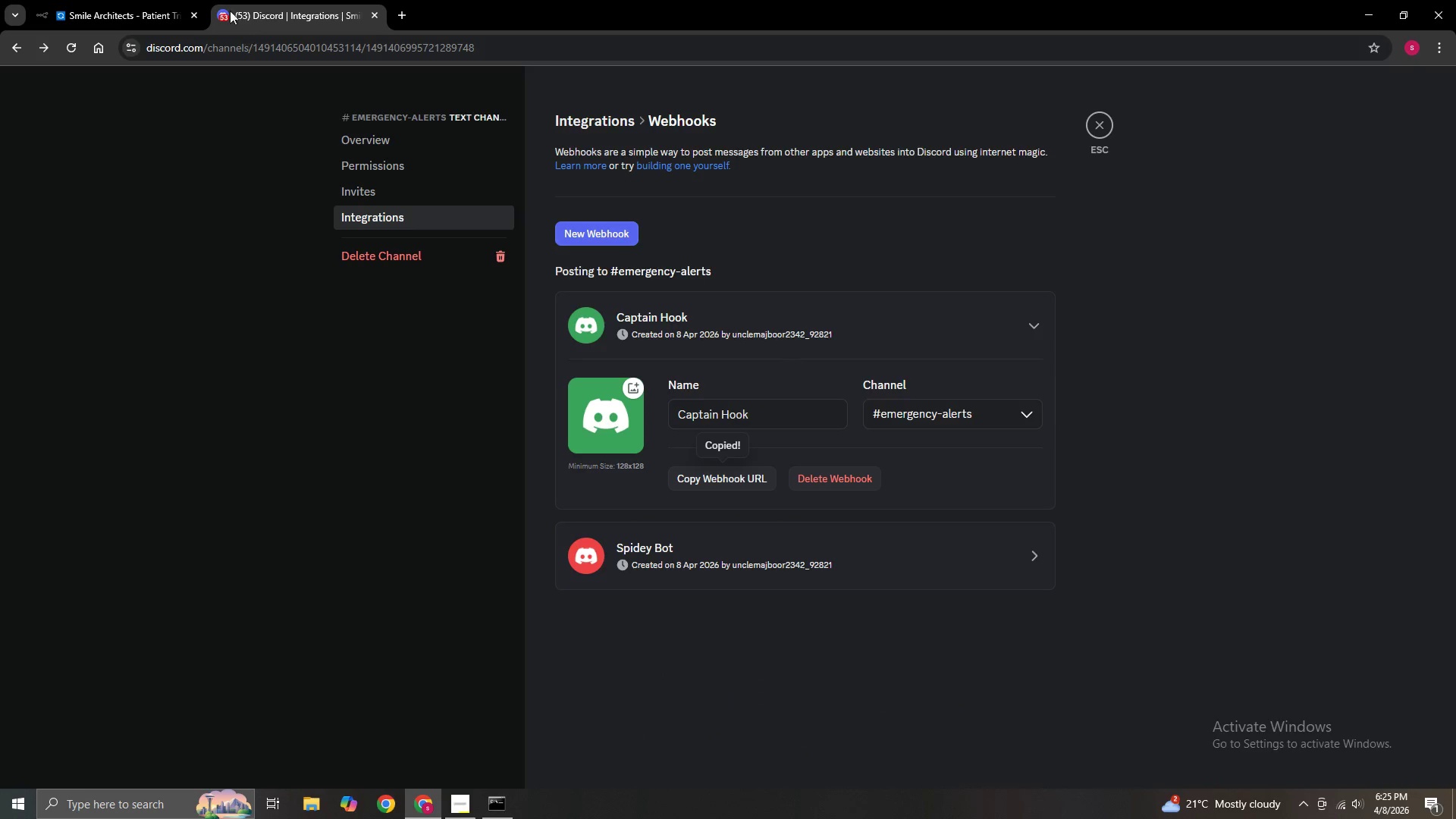 
left_click([140, 0])
 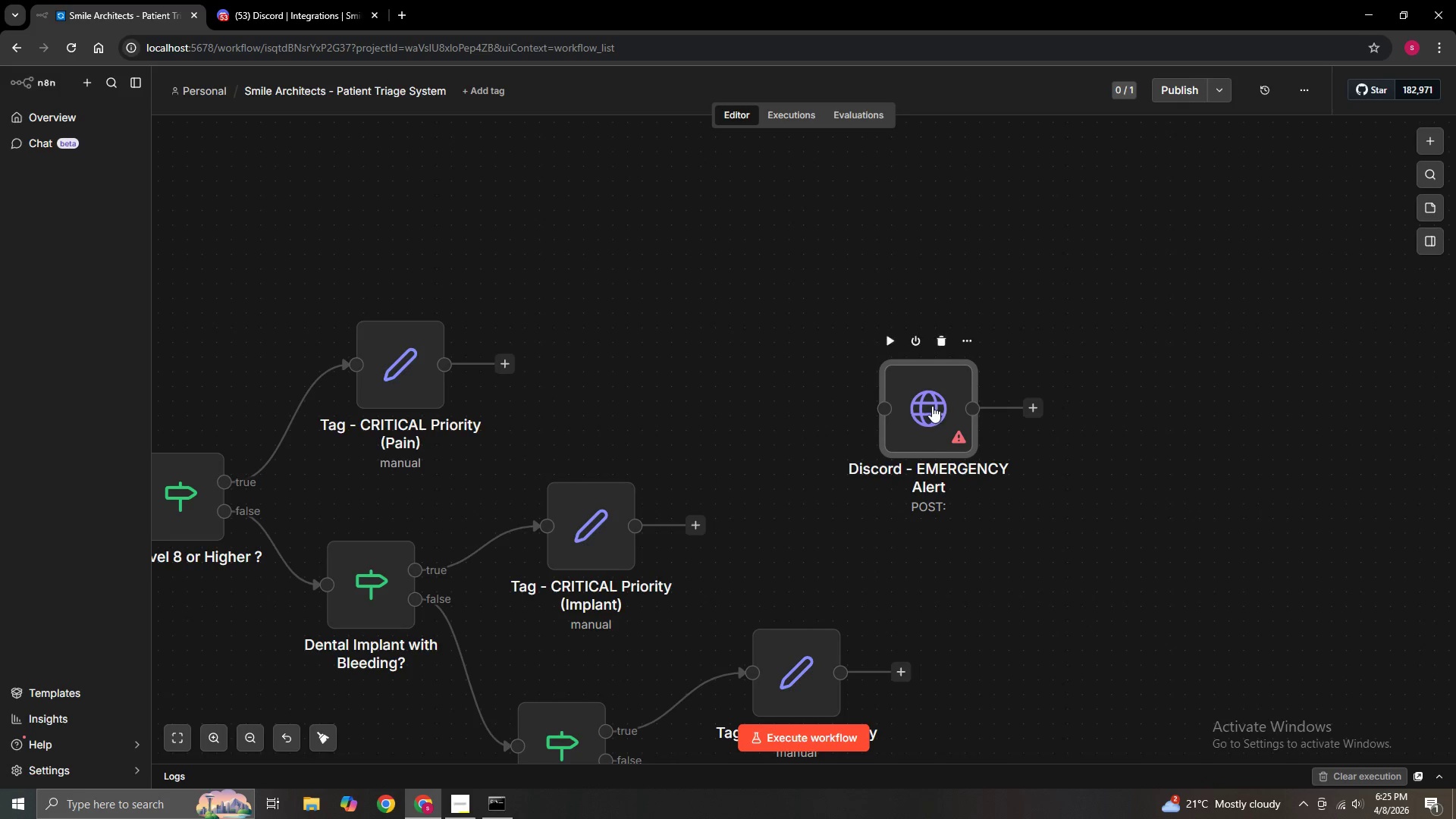 
double_click([932, 406])
 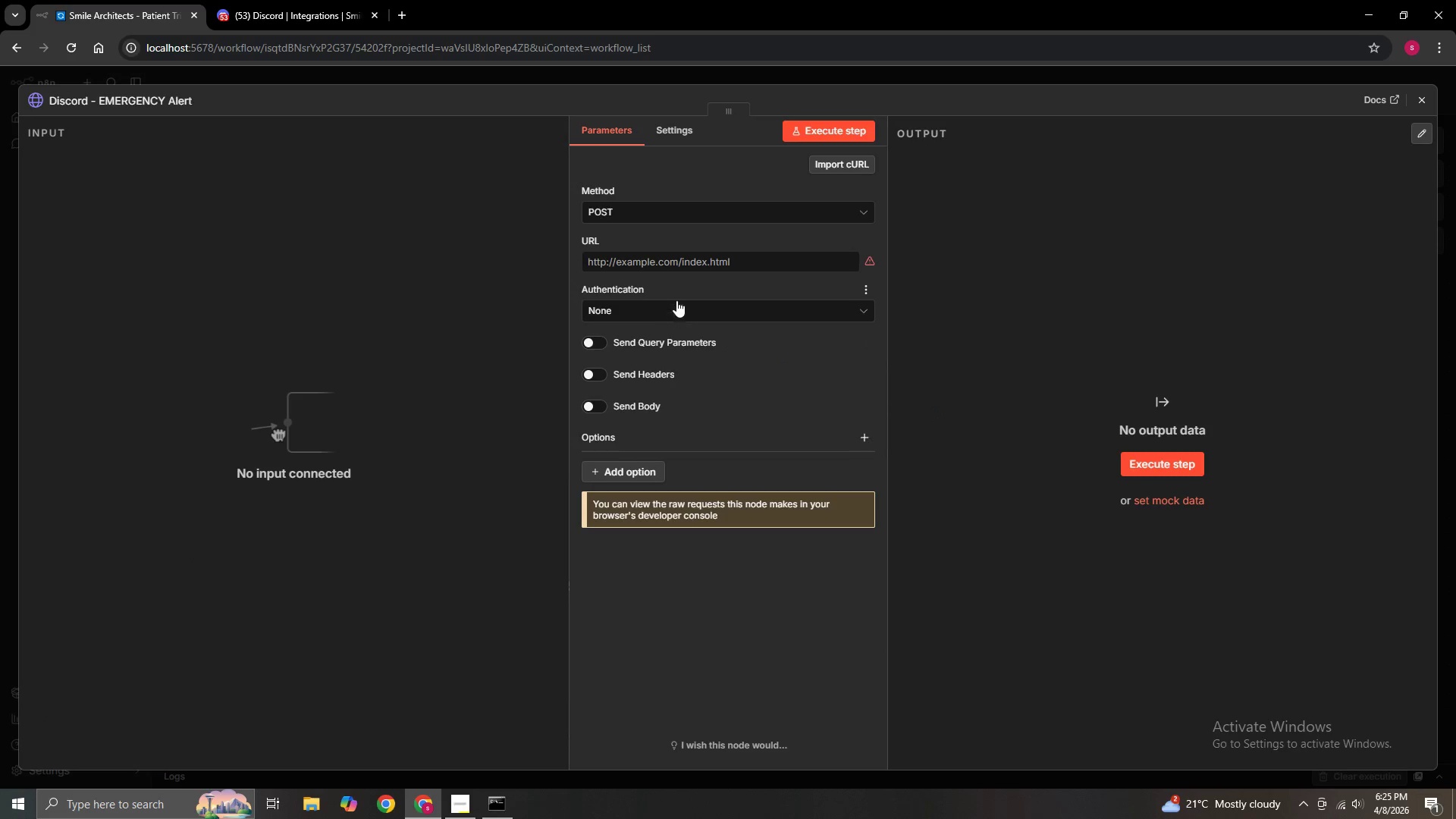 
left_click([687, 262])
 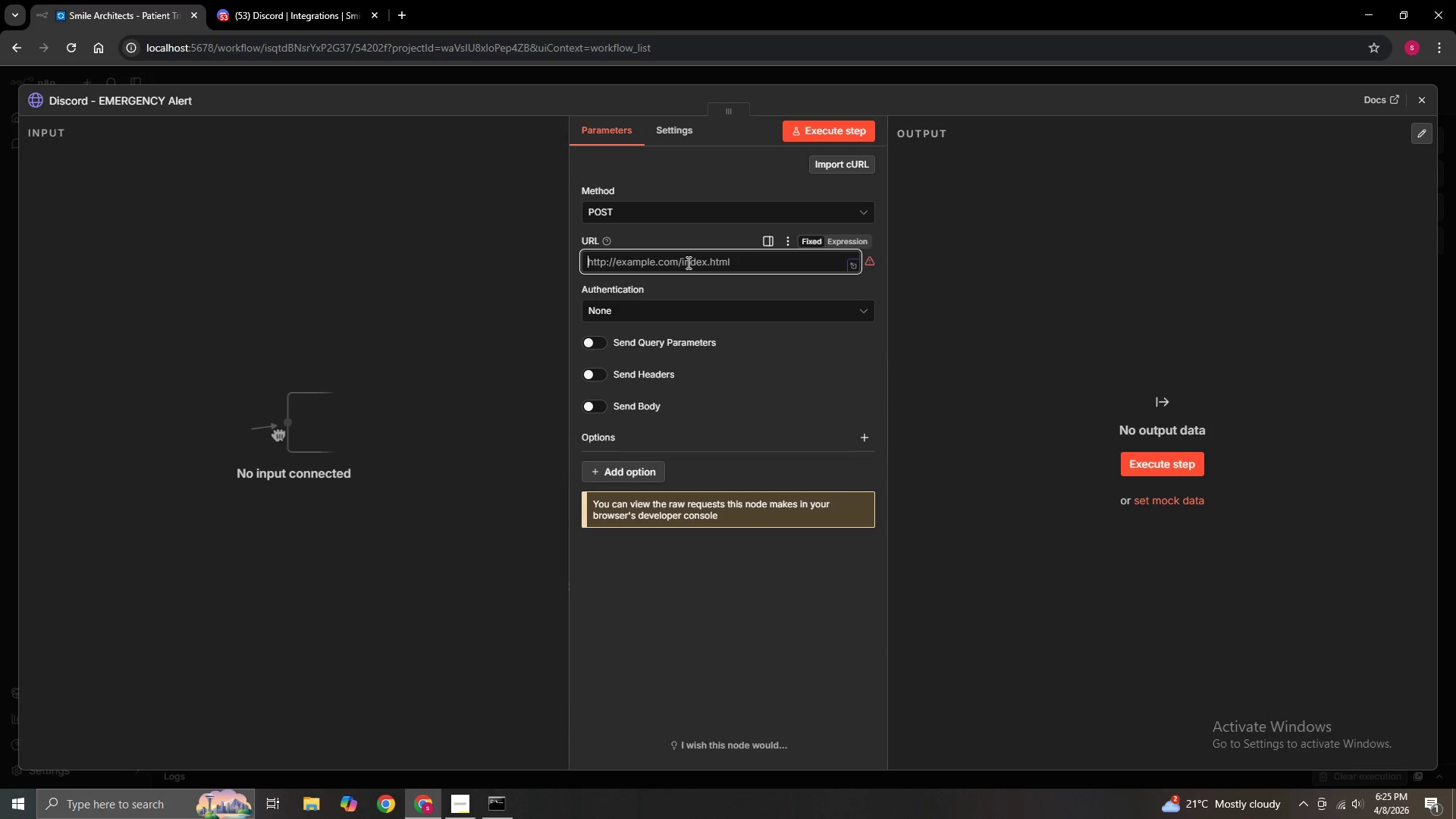 
key(Control+V)
 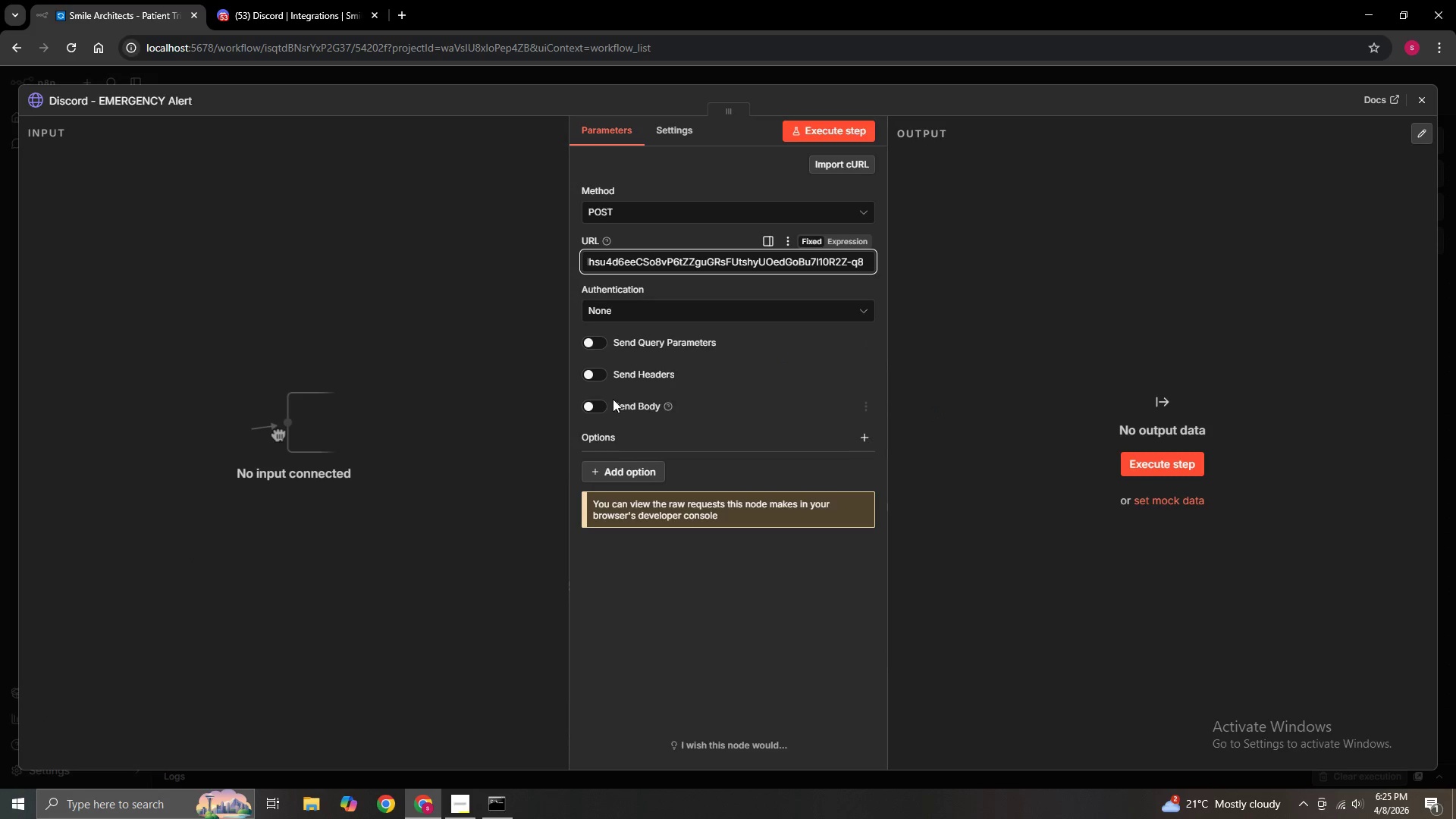 
left_click([602, 403])
 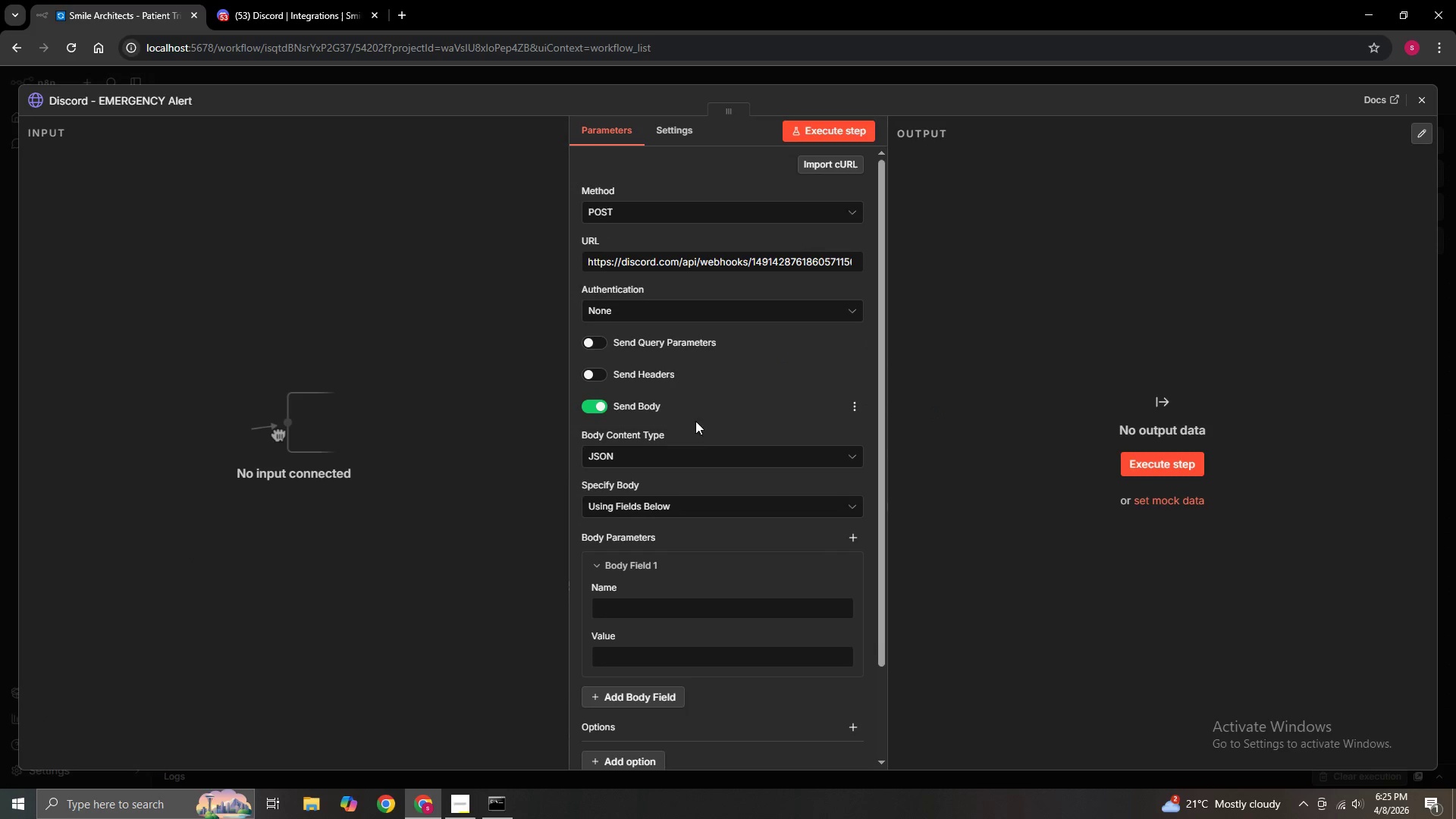 
scroll: coordinate [720, 425], scroll_direction: down, amount: 1.0
 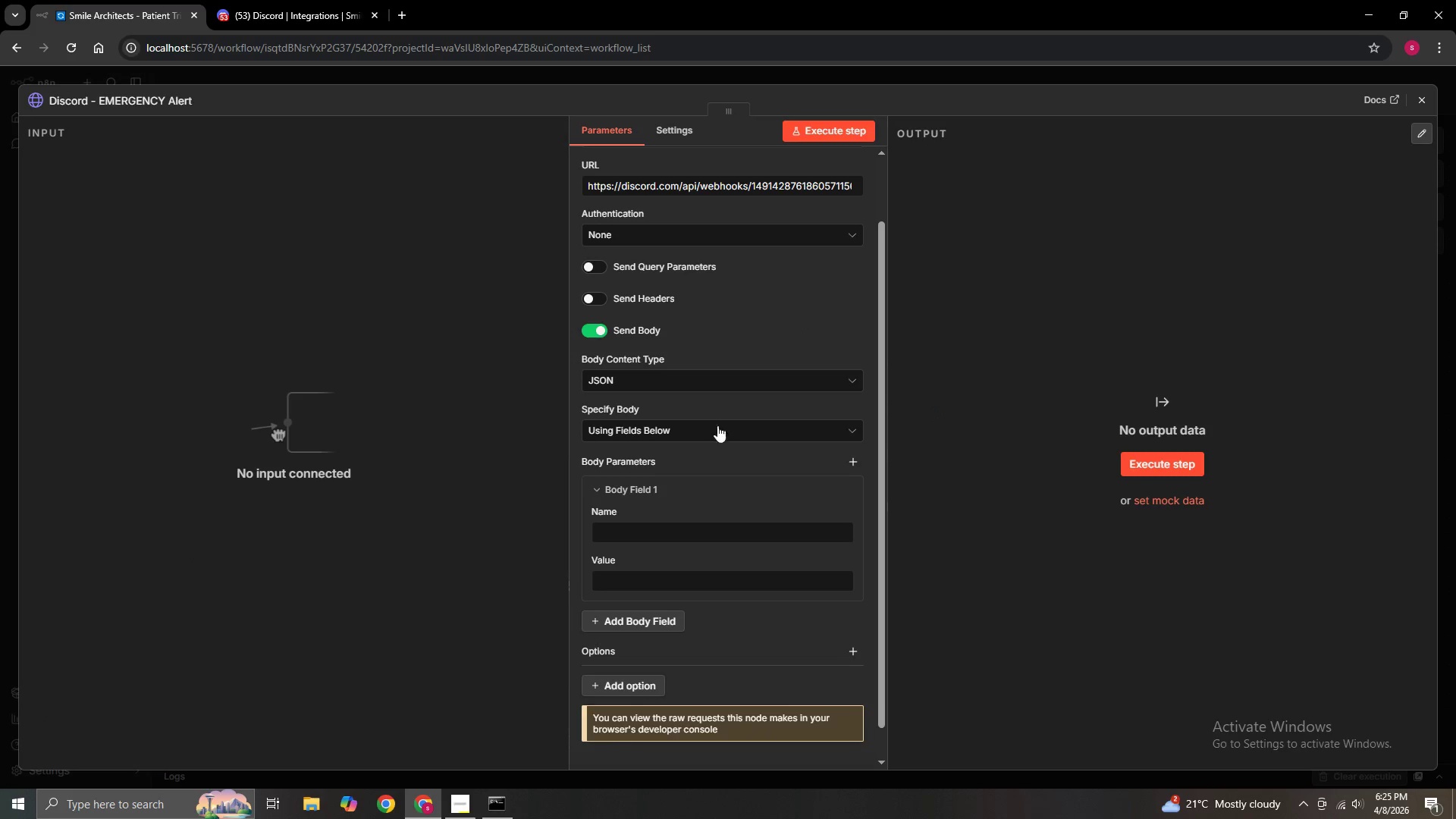 
mouse_move([670, 399])
 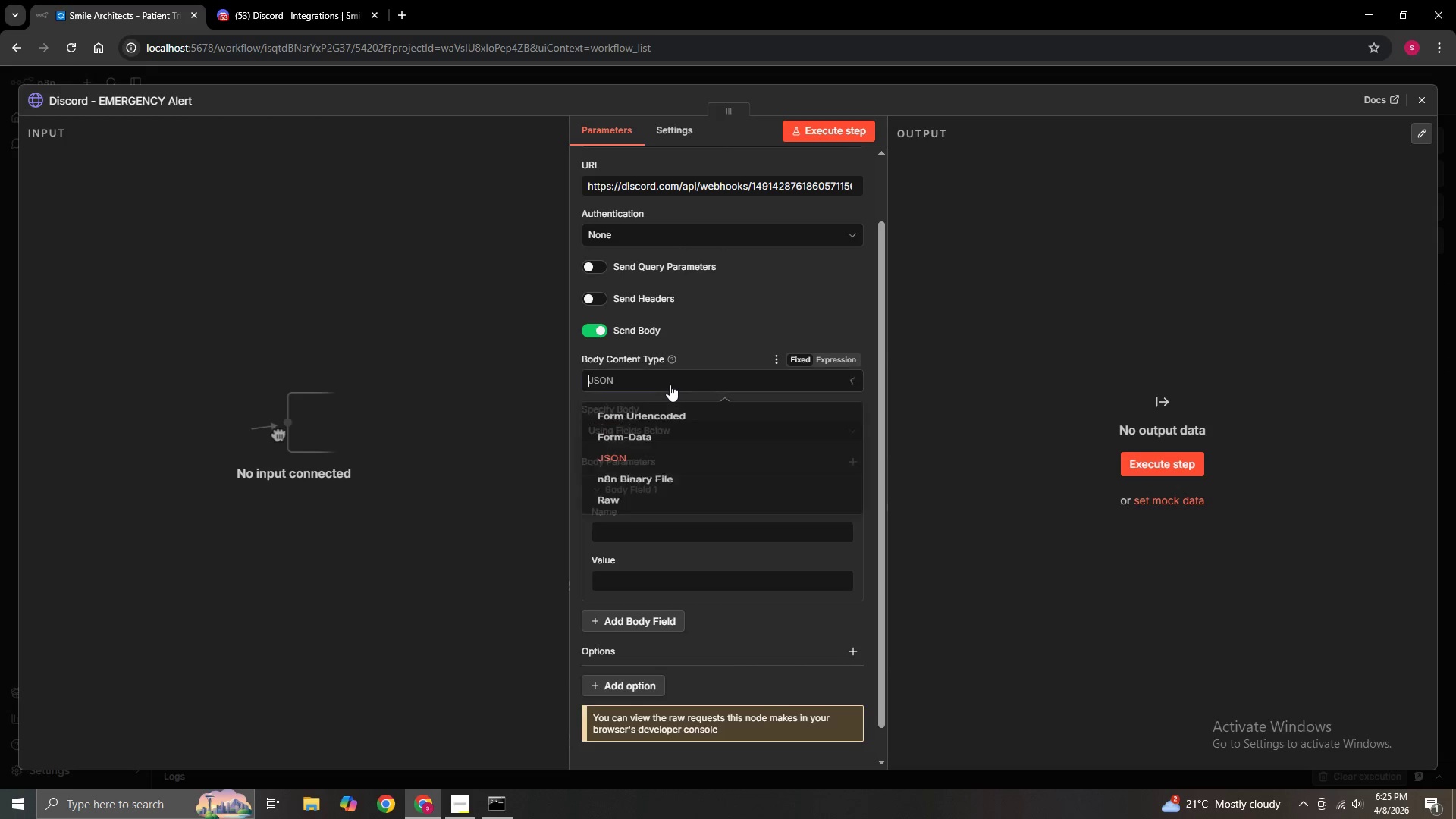 
double_click([670, 384])
 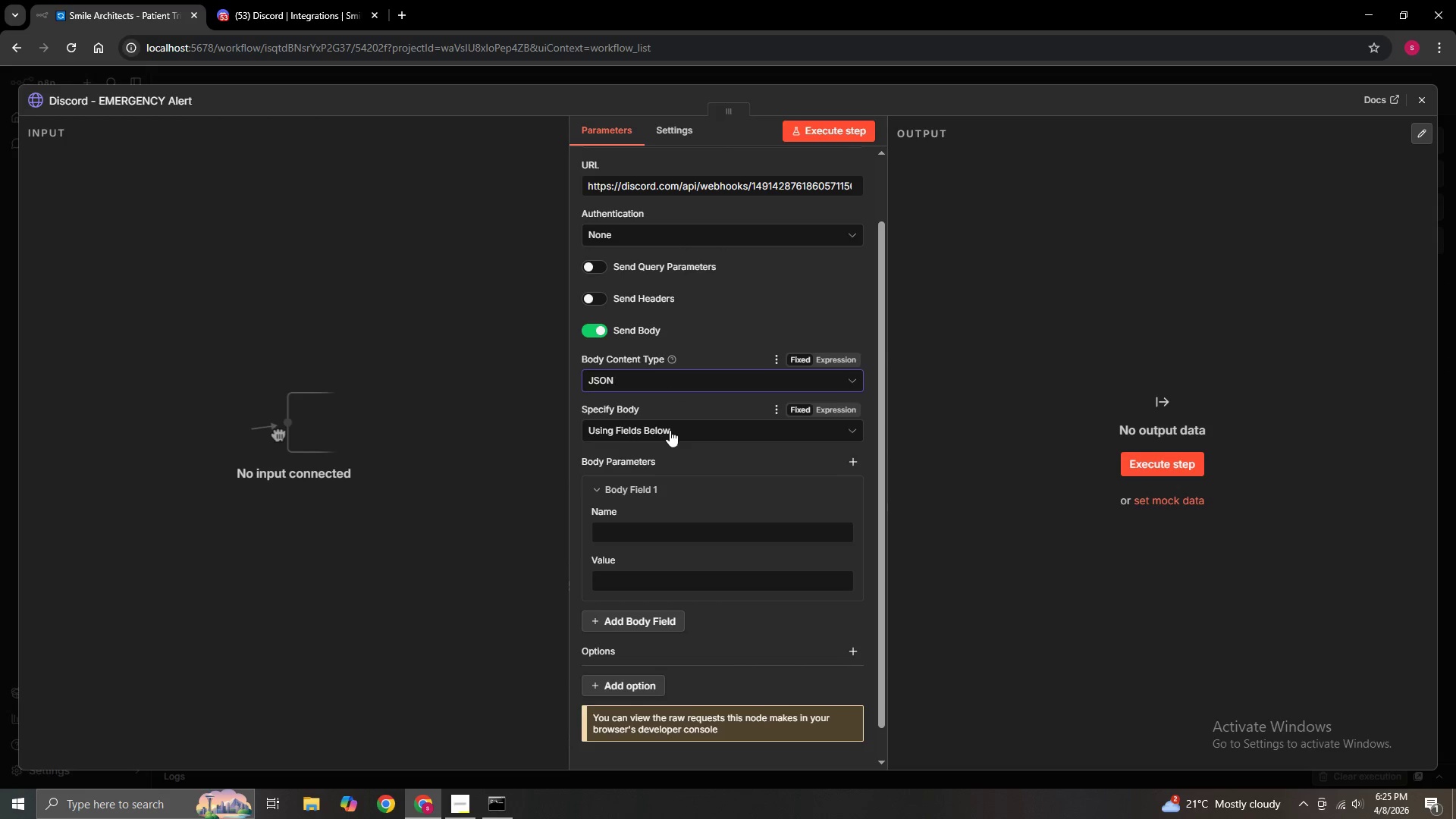 
left_click([670, 430])
 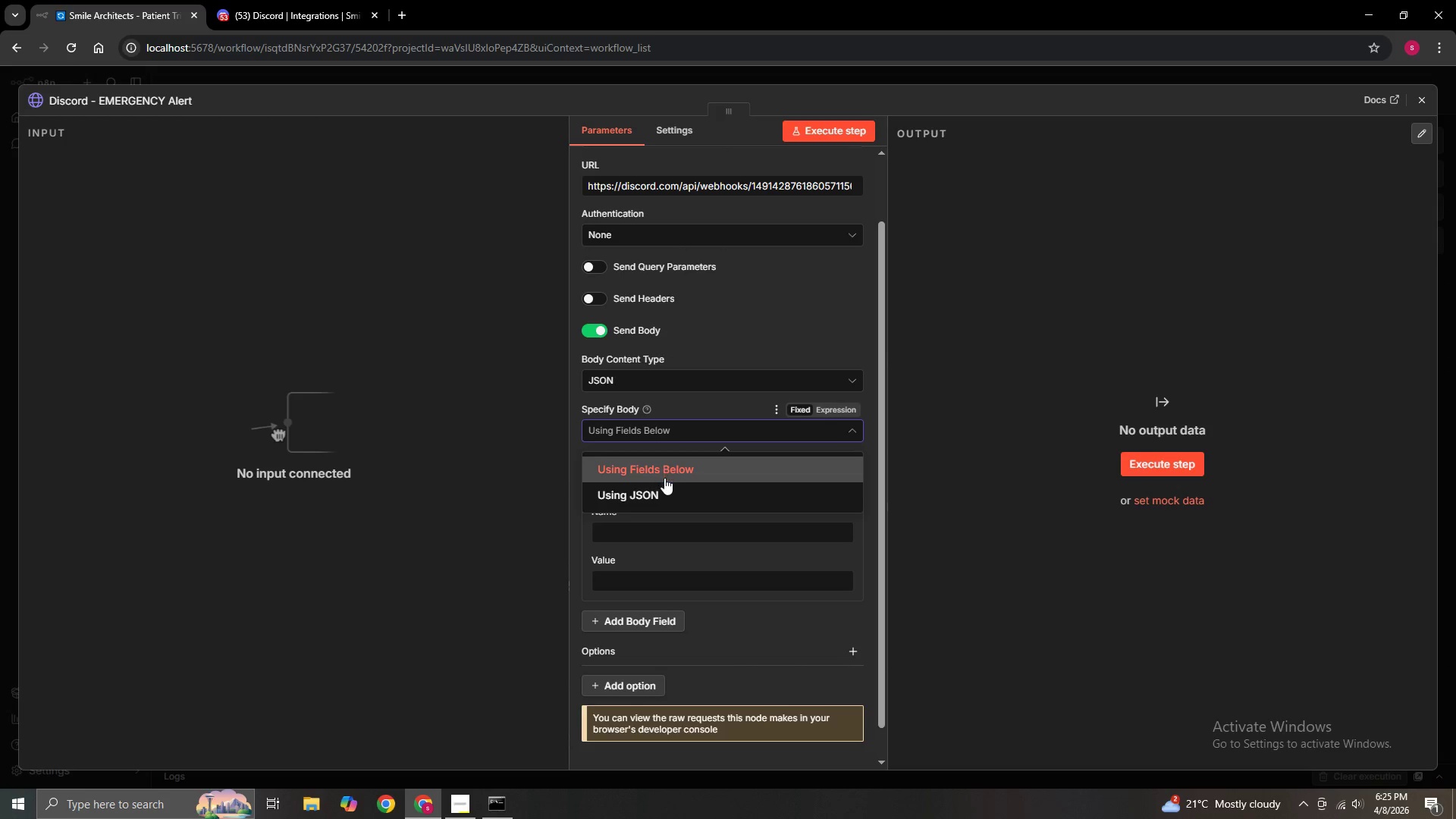 
left_click([664, 489])
 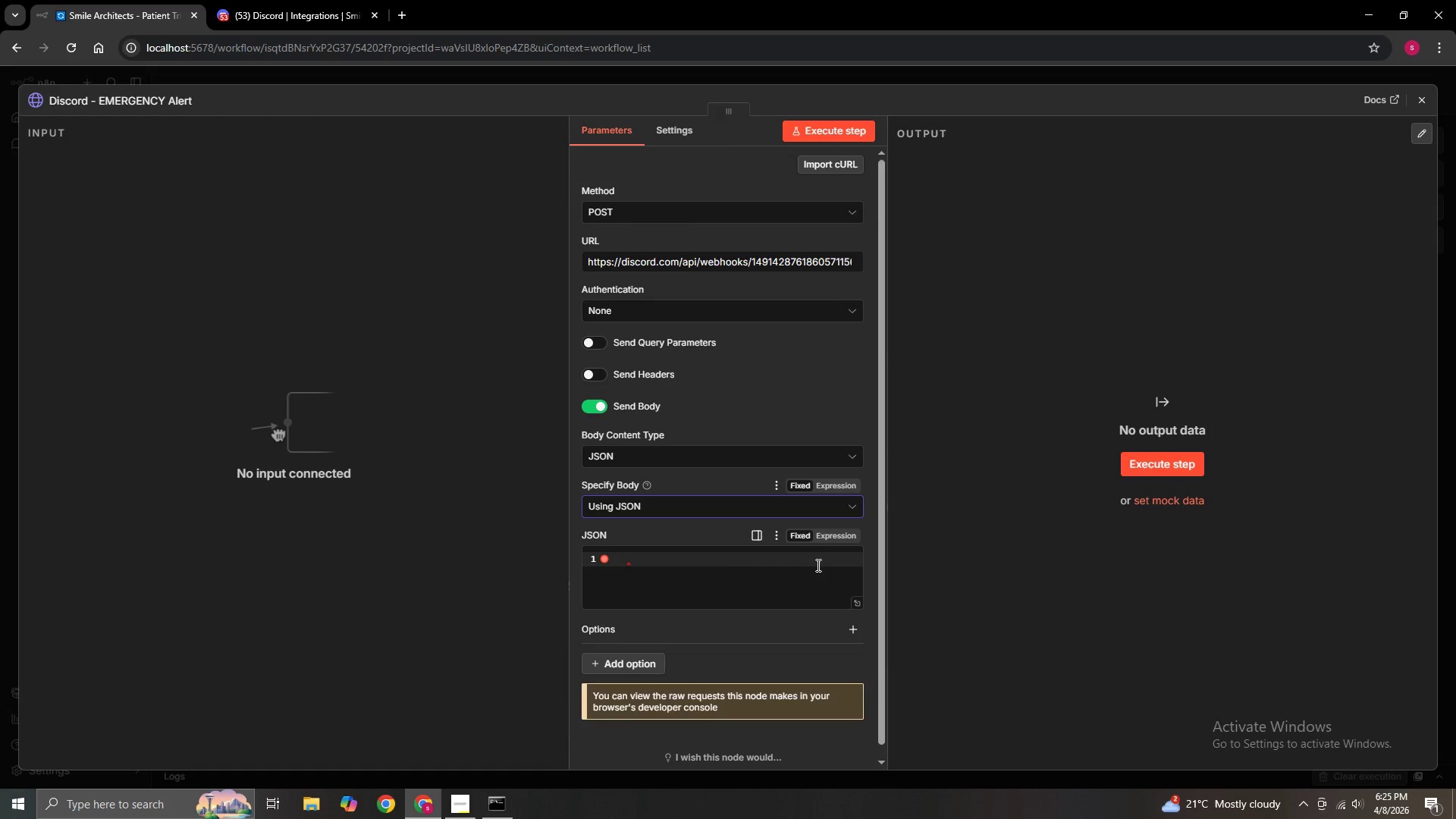 
left_click([822, 535])
 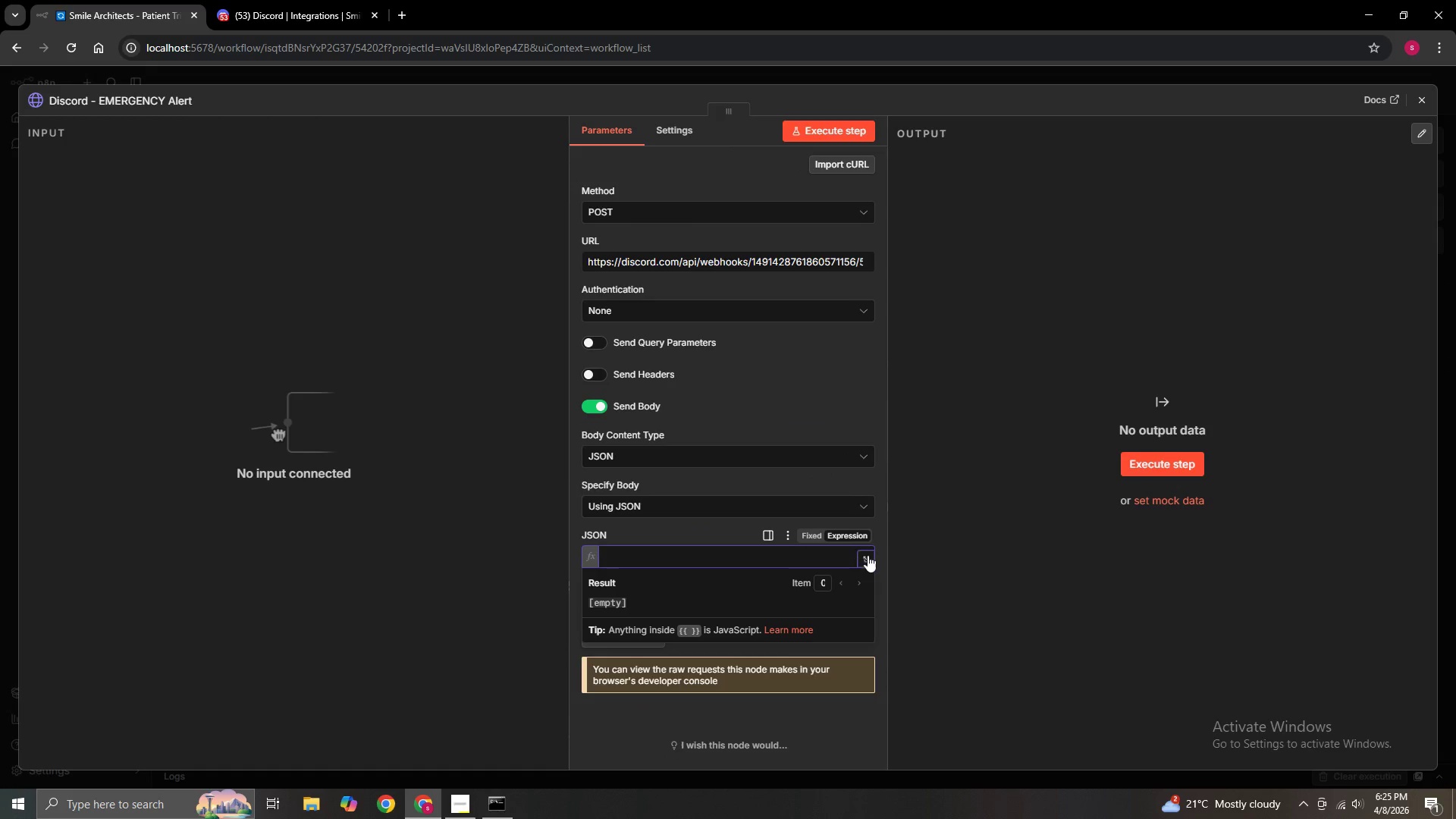 
left_click([867, 556])
 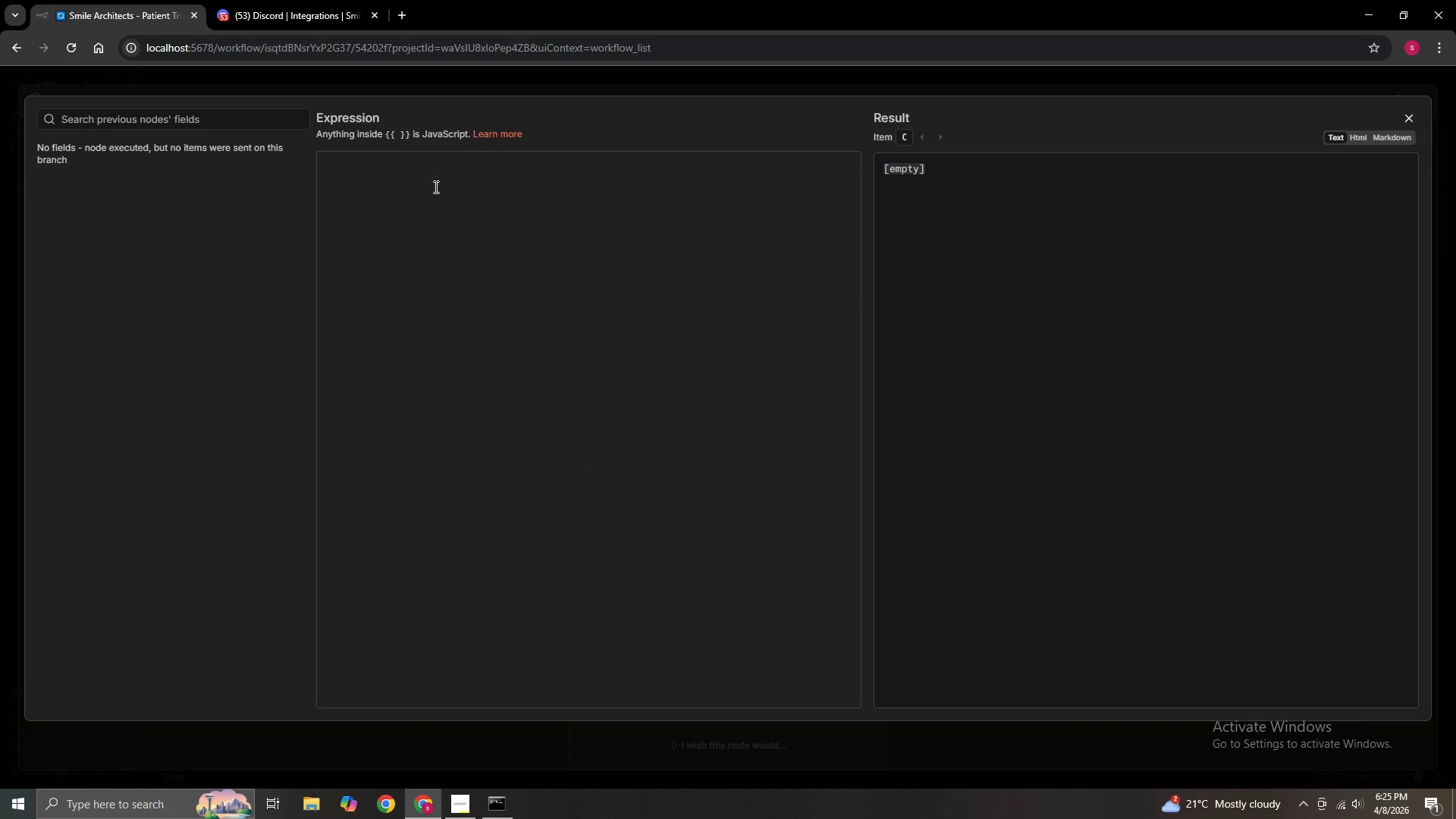 
left_click([340, 171])
 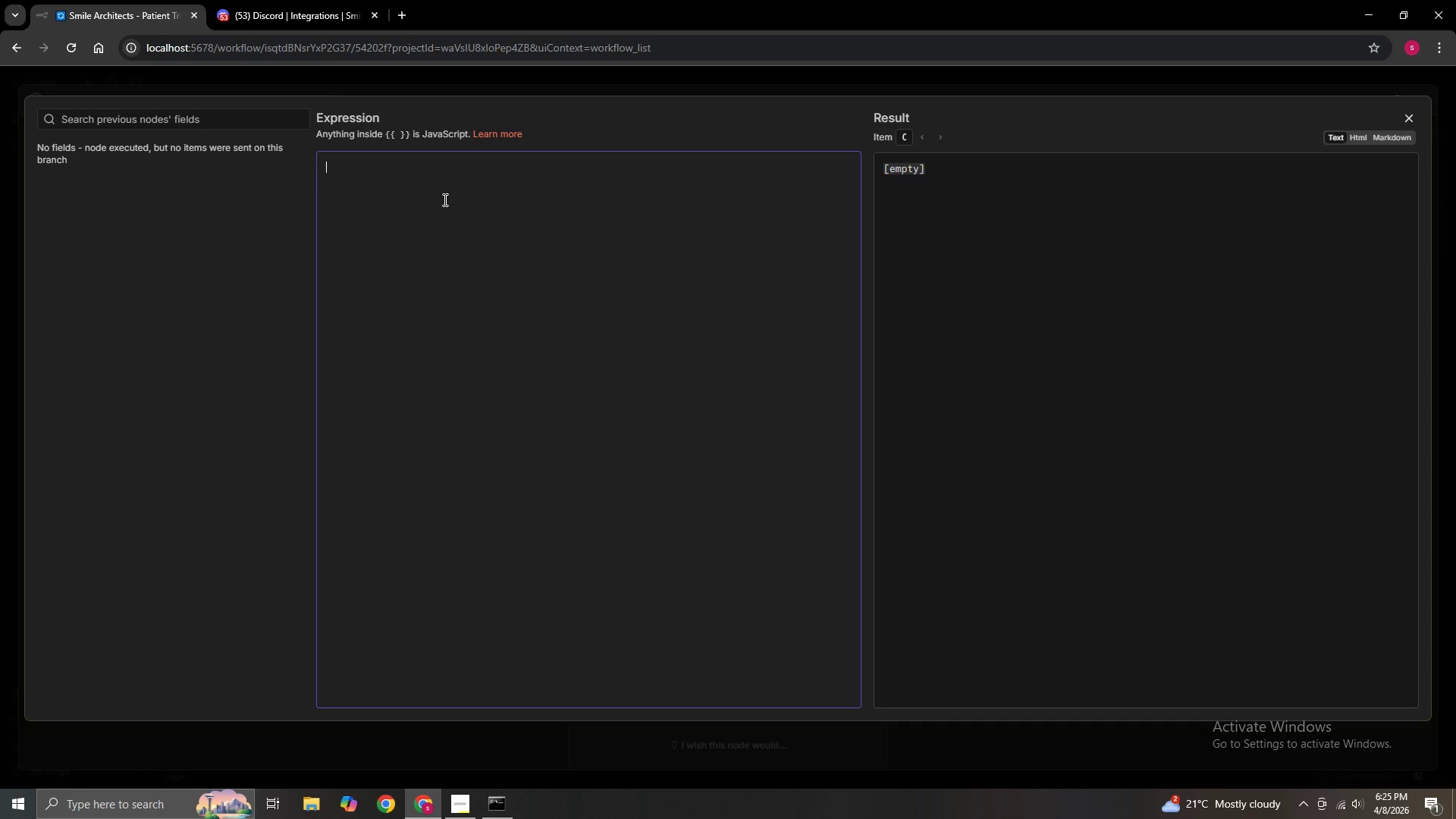 
wait(8.77)
 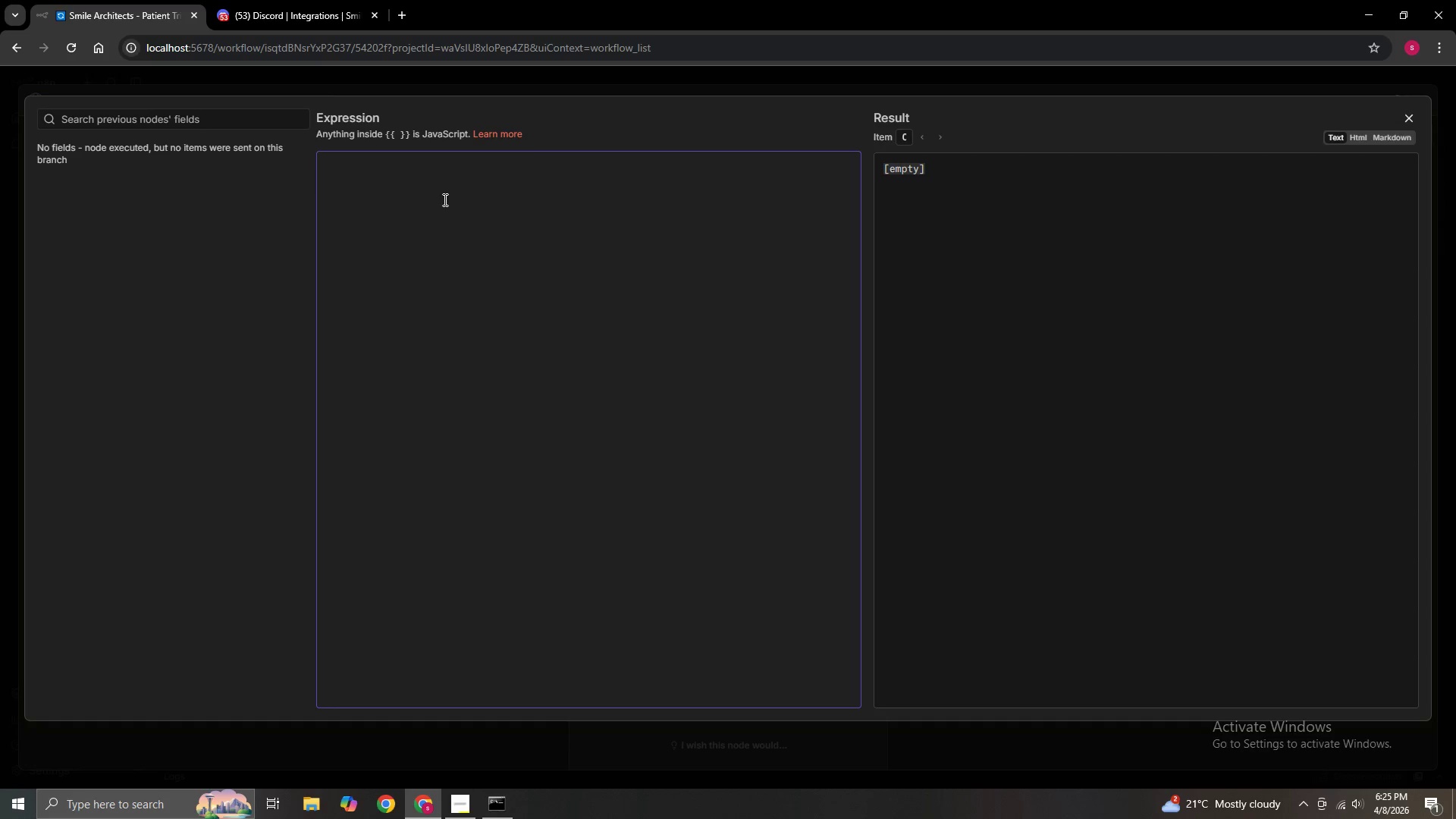 
key(Shift+BracketLeft)
 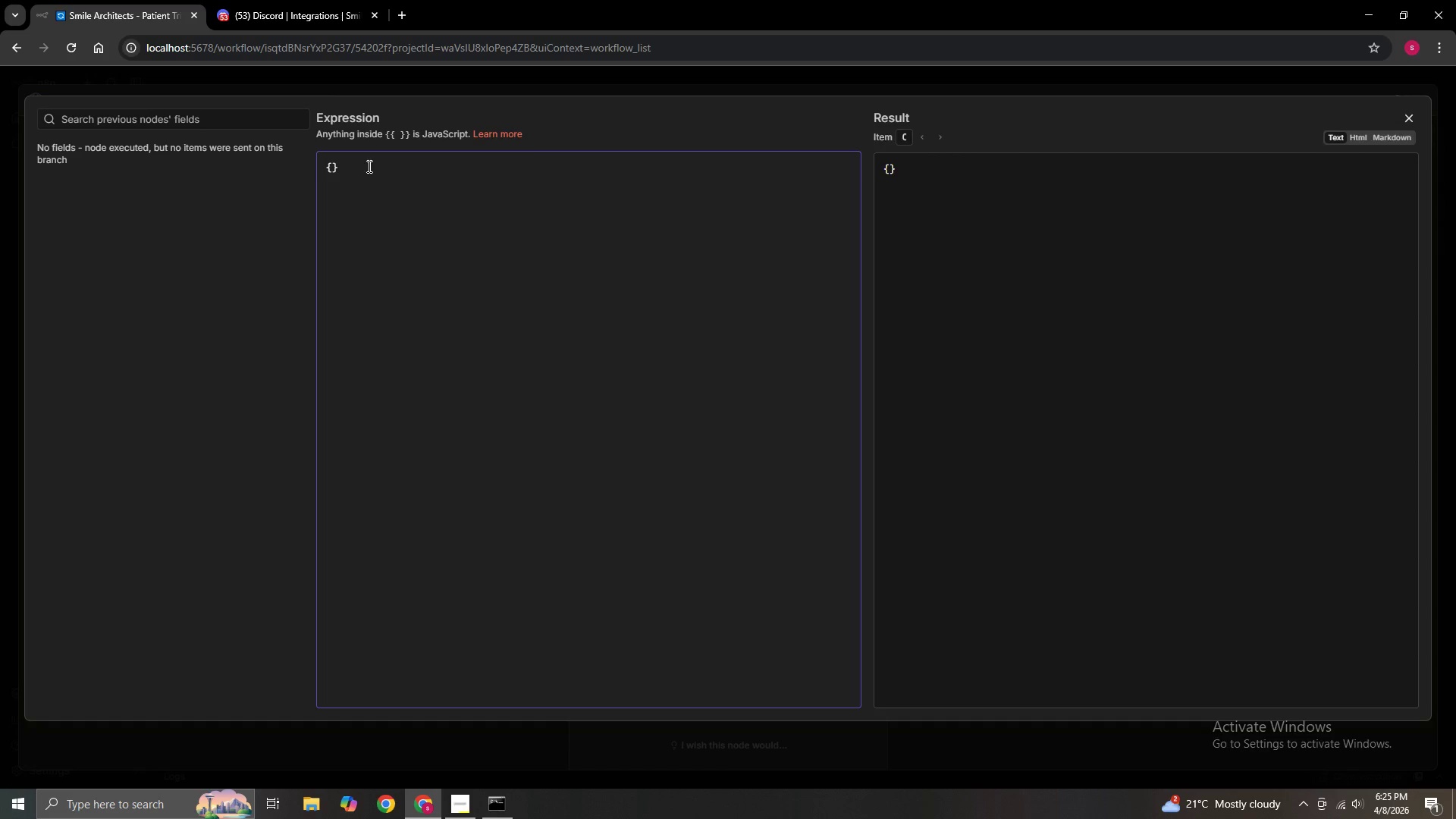 
key(Enter)
 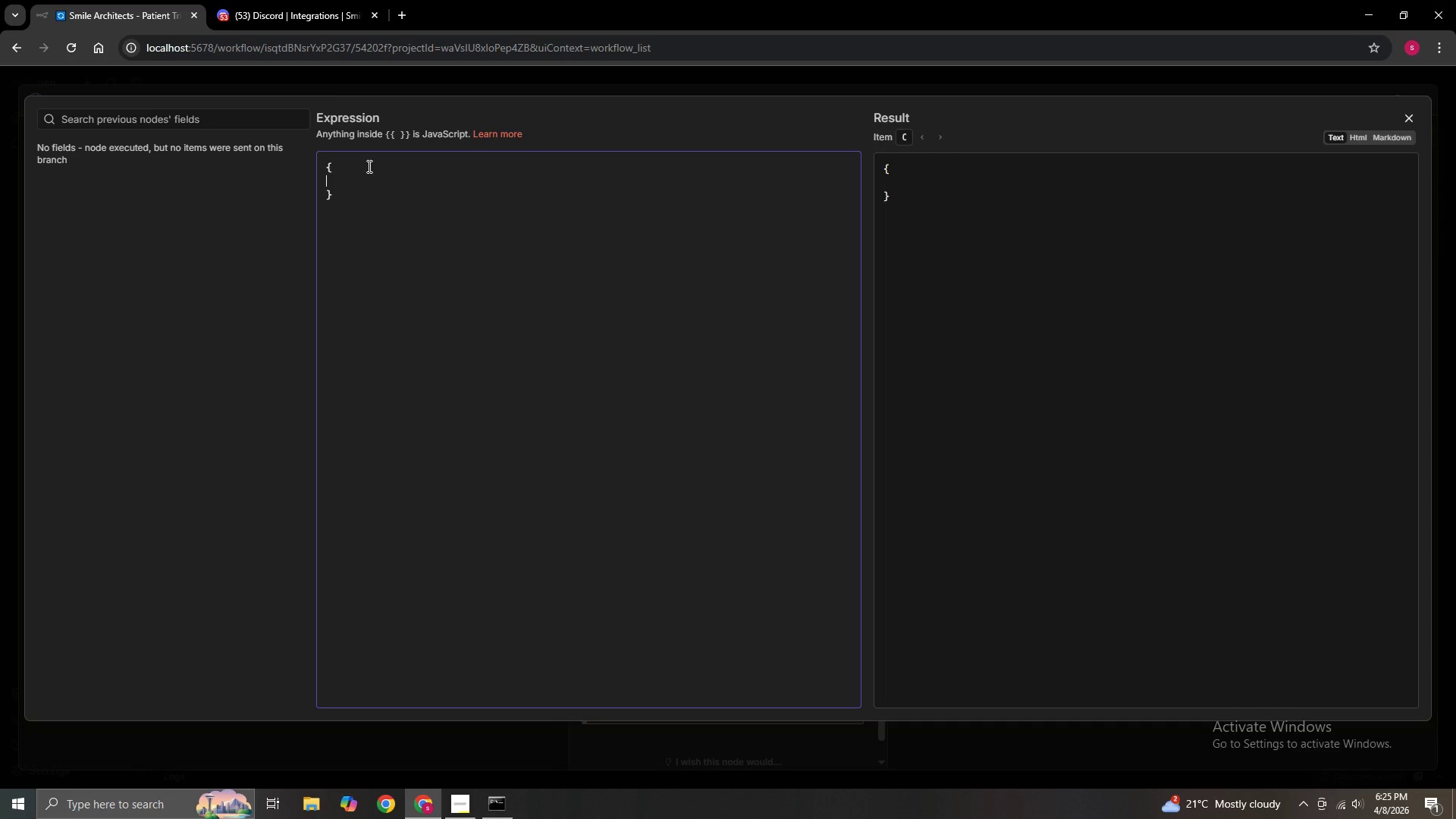 
type( "embeds)
 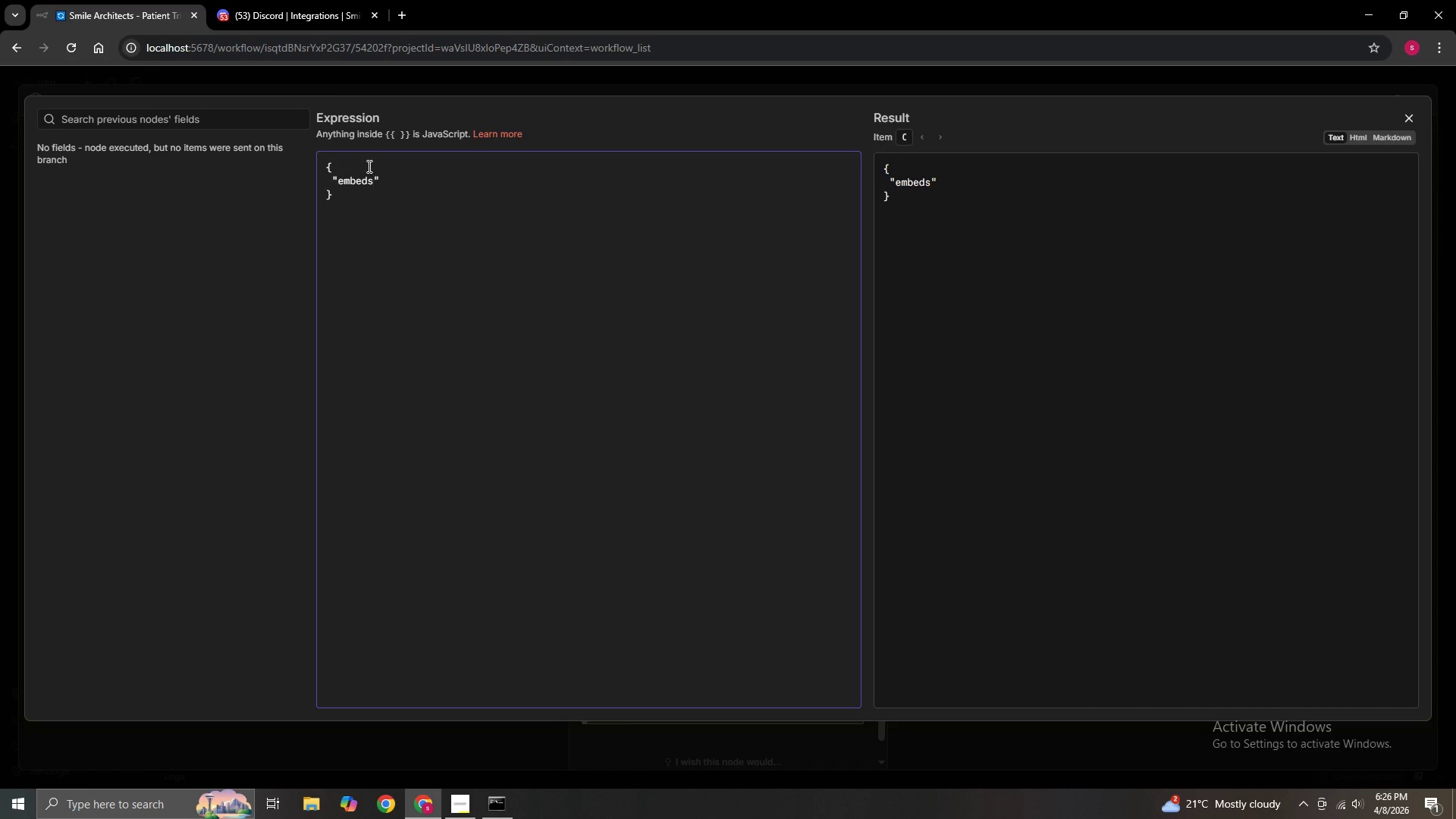 
key(ArrowRight)
 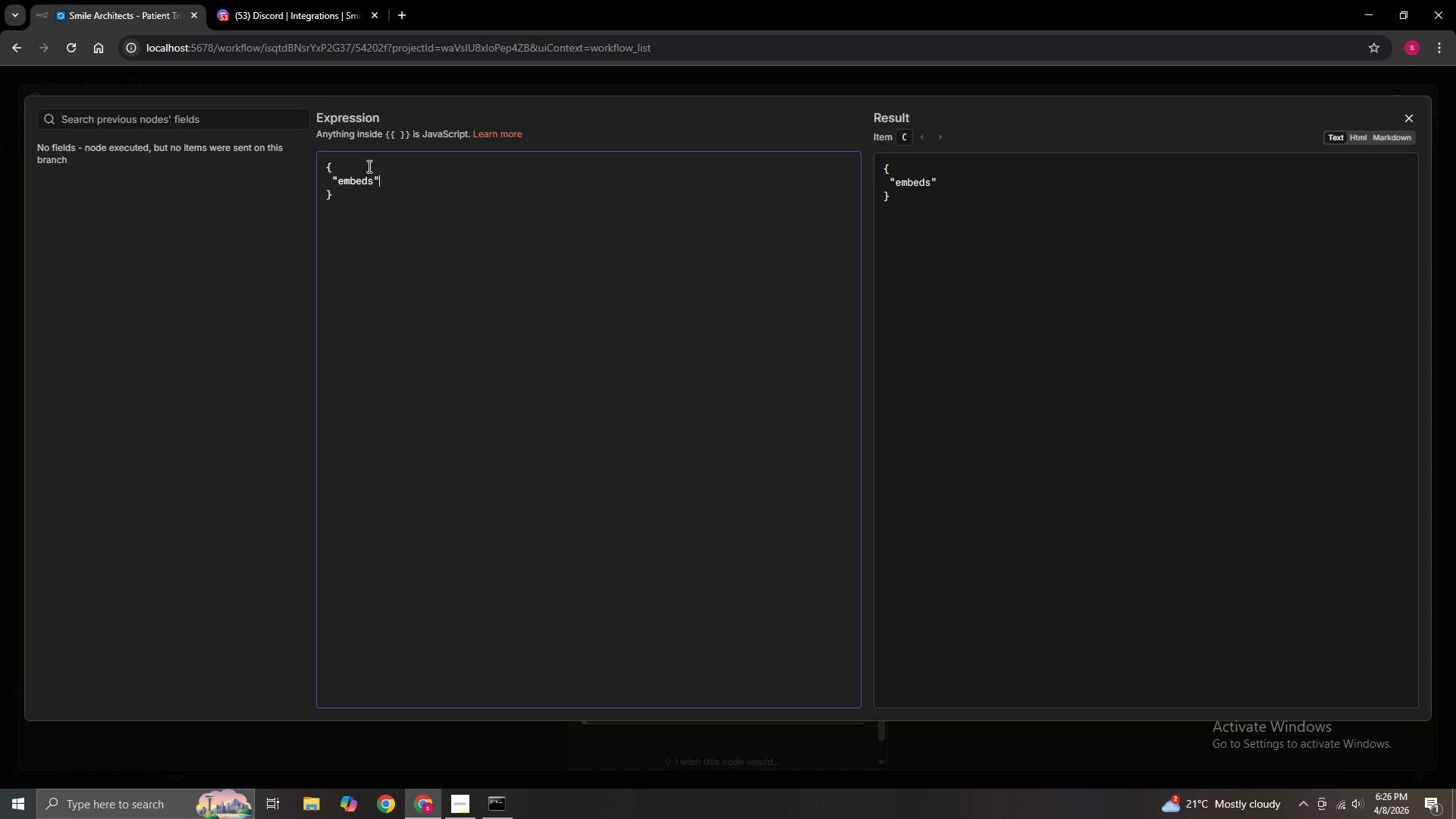 
key(Shift+Semicolon)
 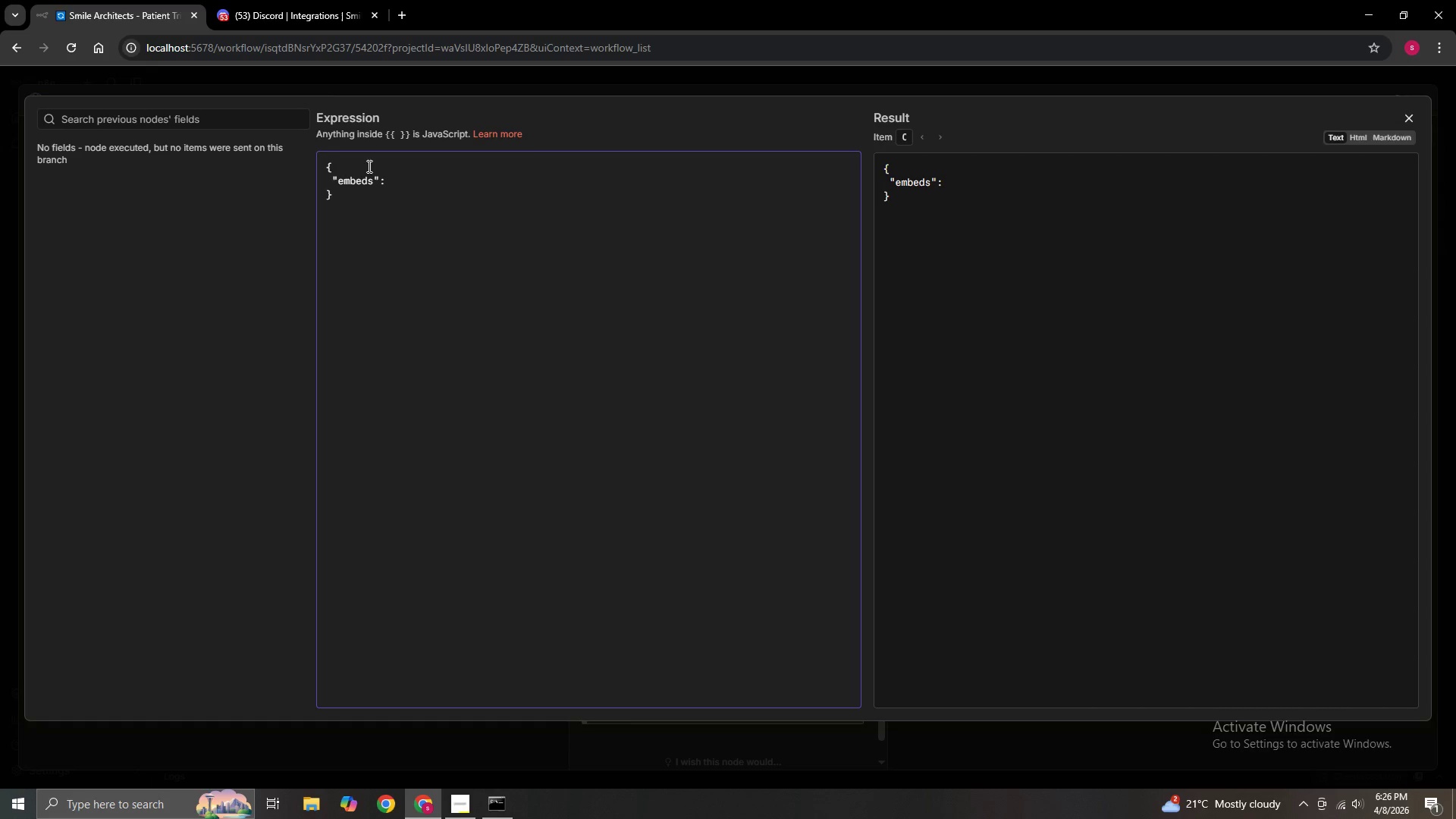 
key(Space)
 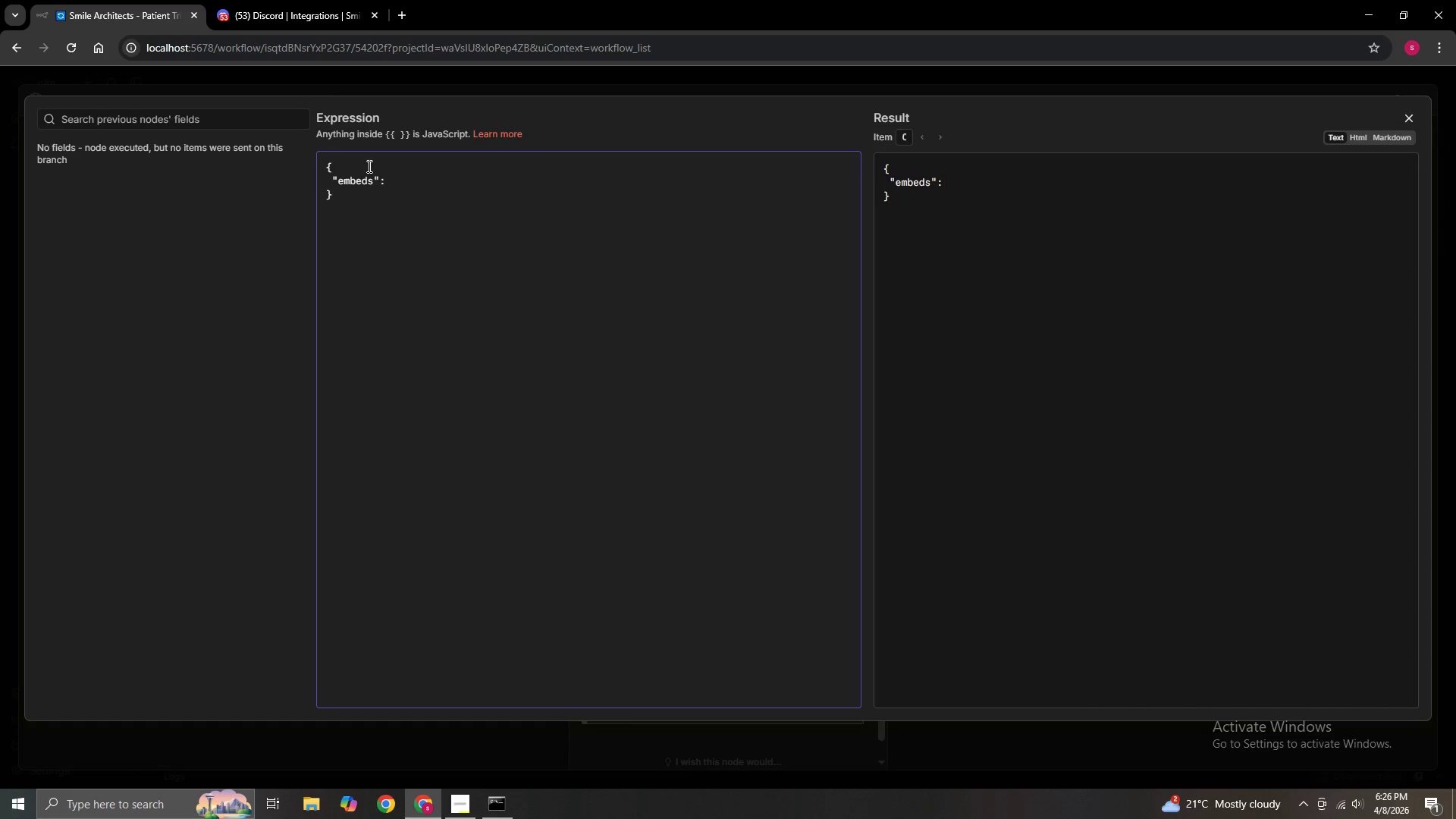 
hold_key(key=ShiftLeft, duration=0.39)
 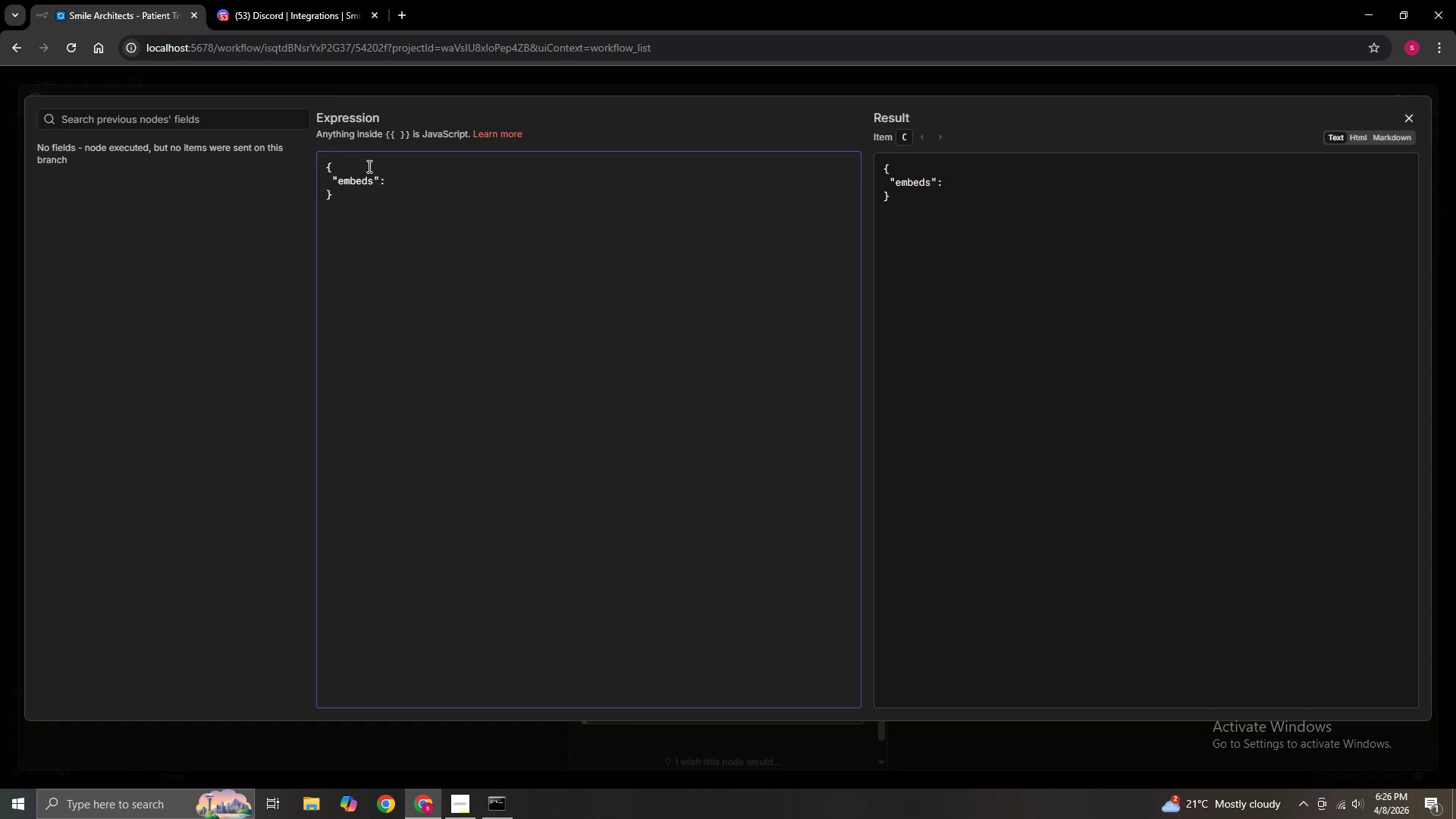 
key(BracketLeft)
 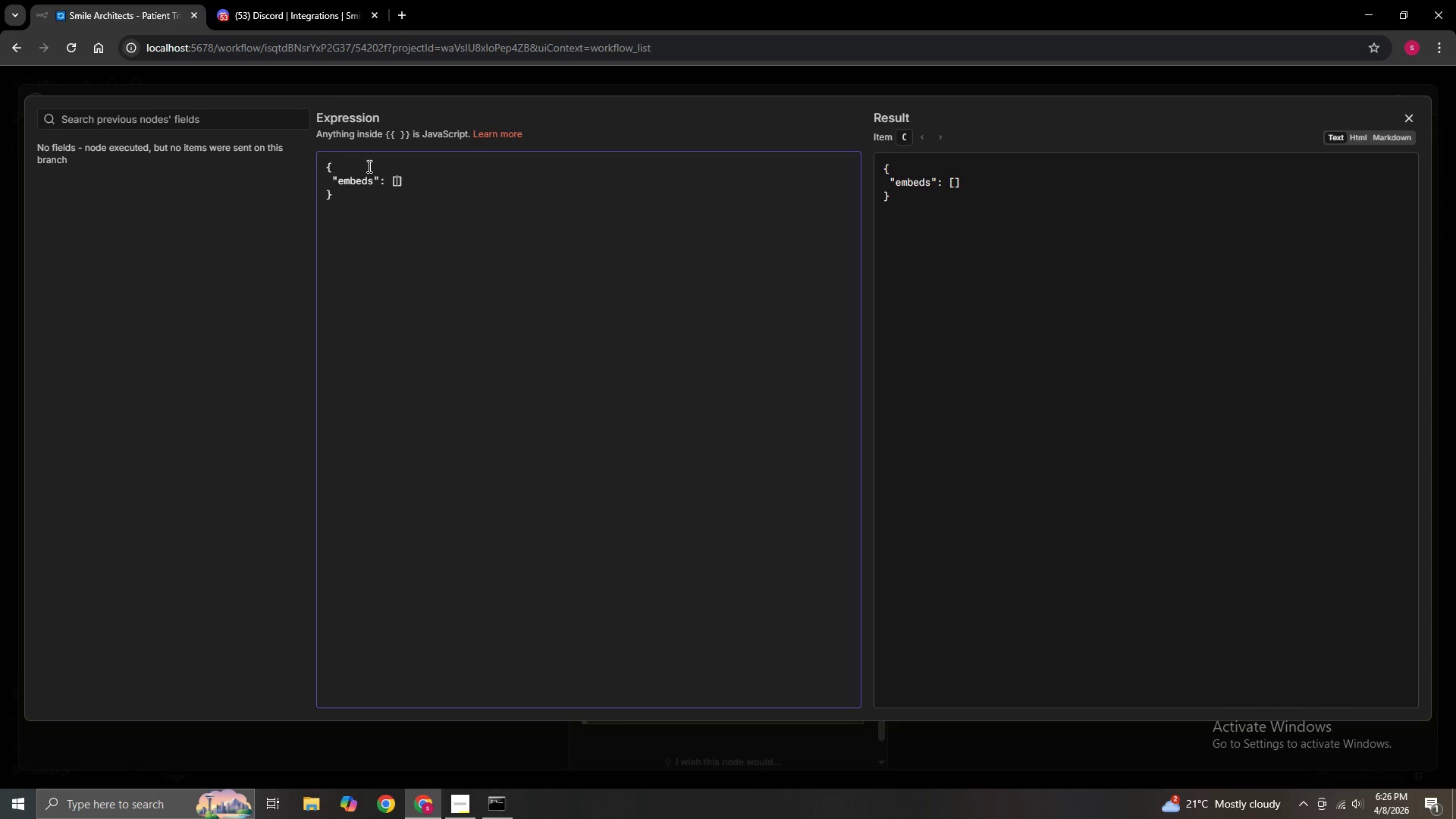 
key(Shift+BracketLeft)
 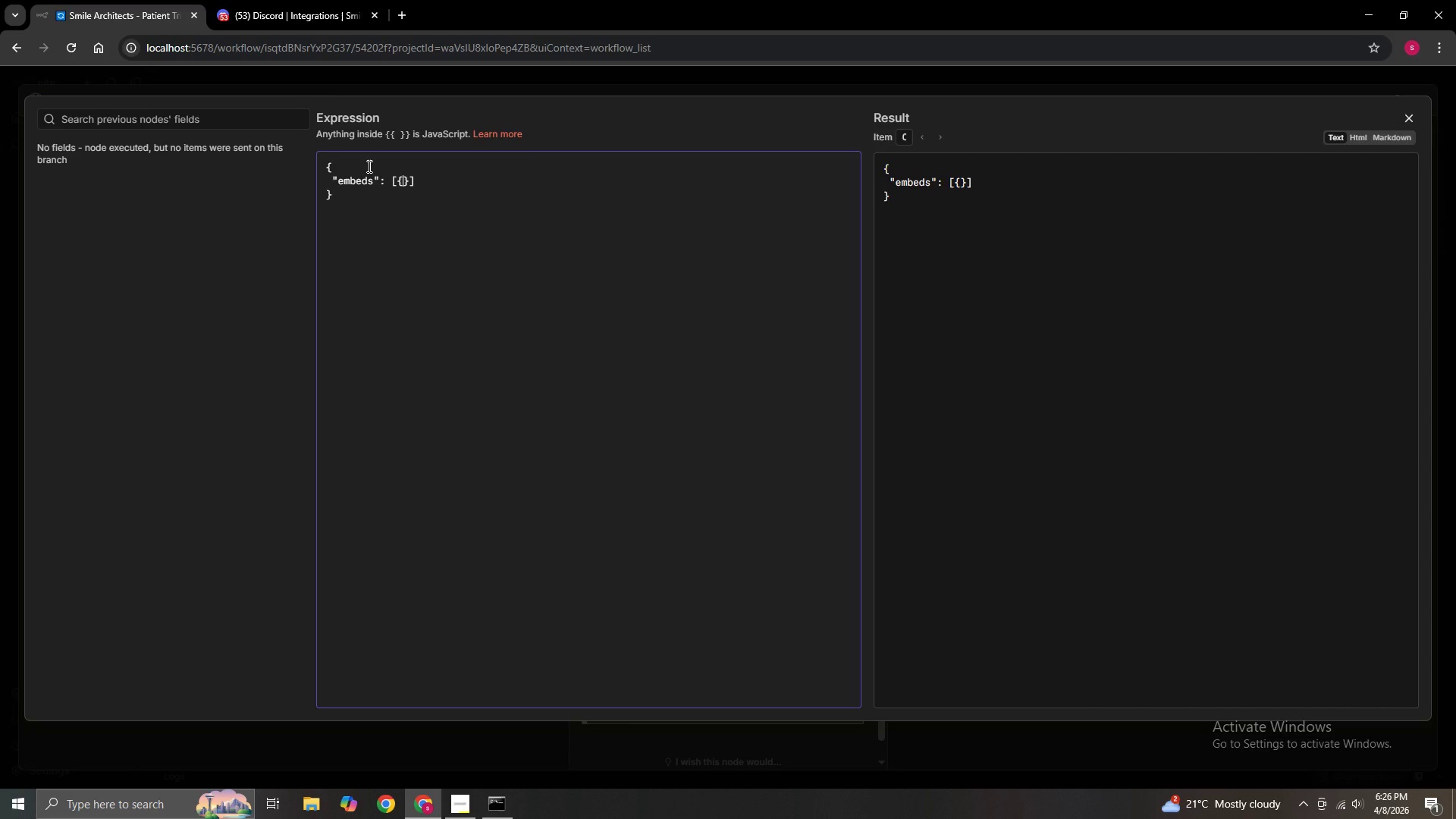 
key(Enter)
 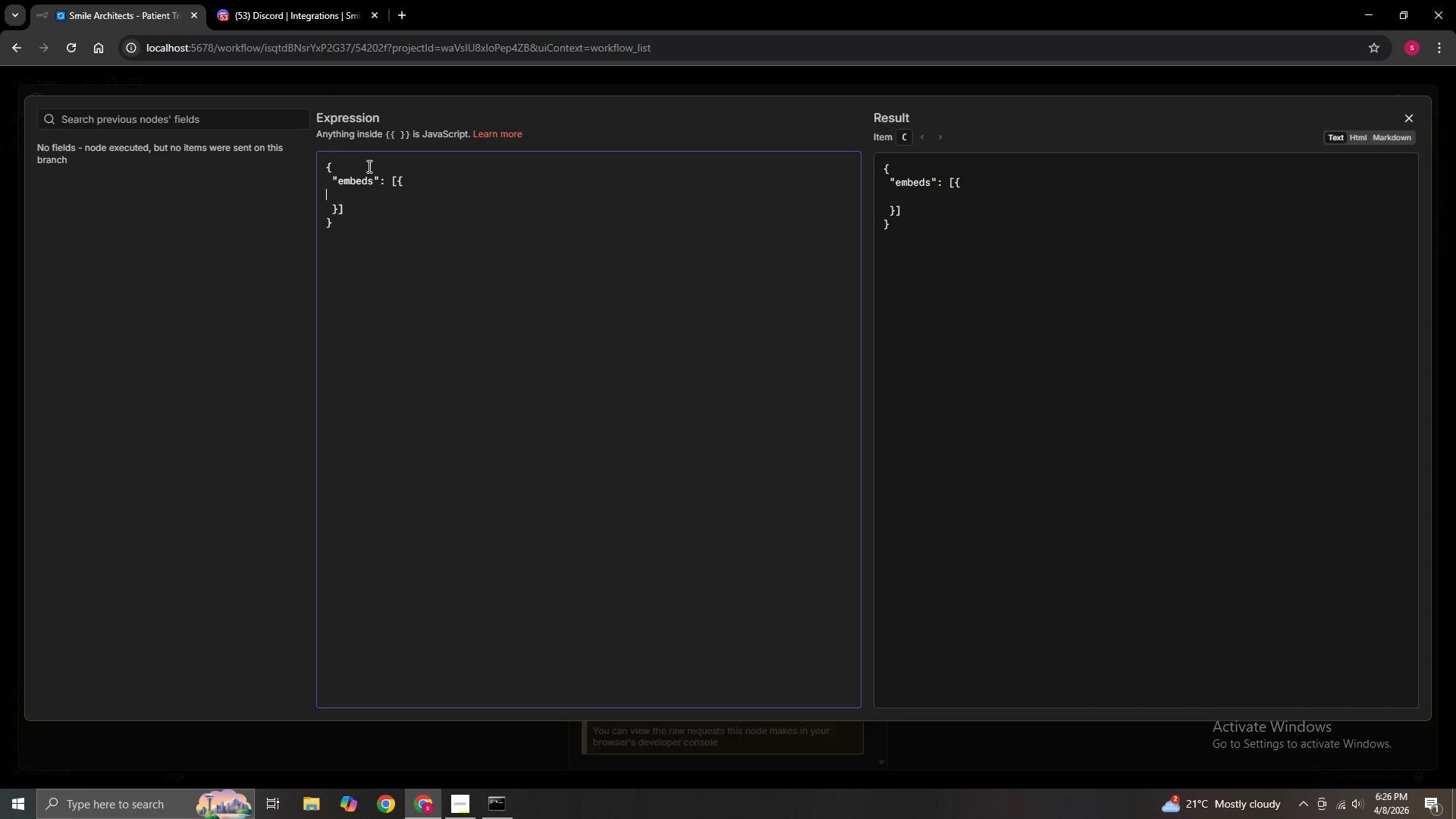 
key(Space)
 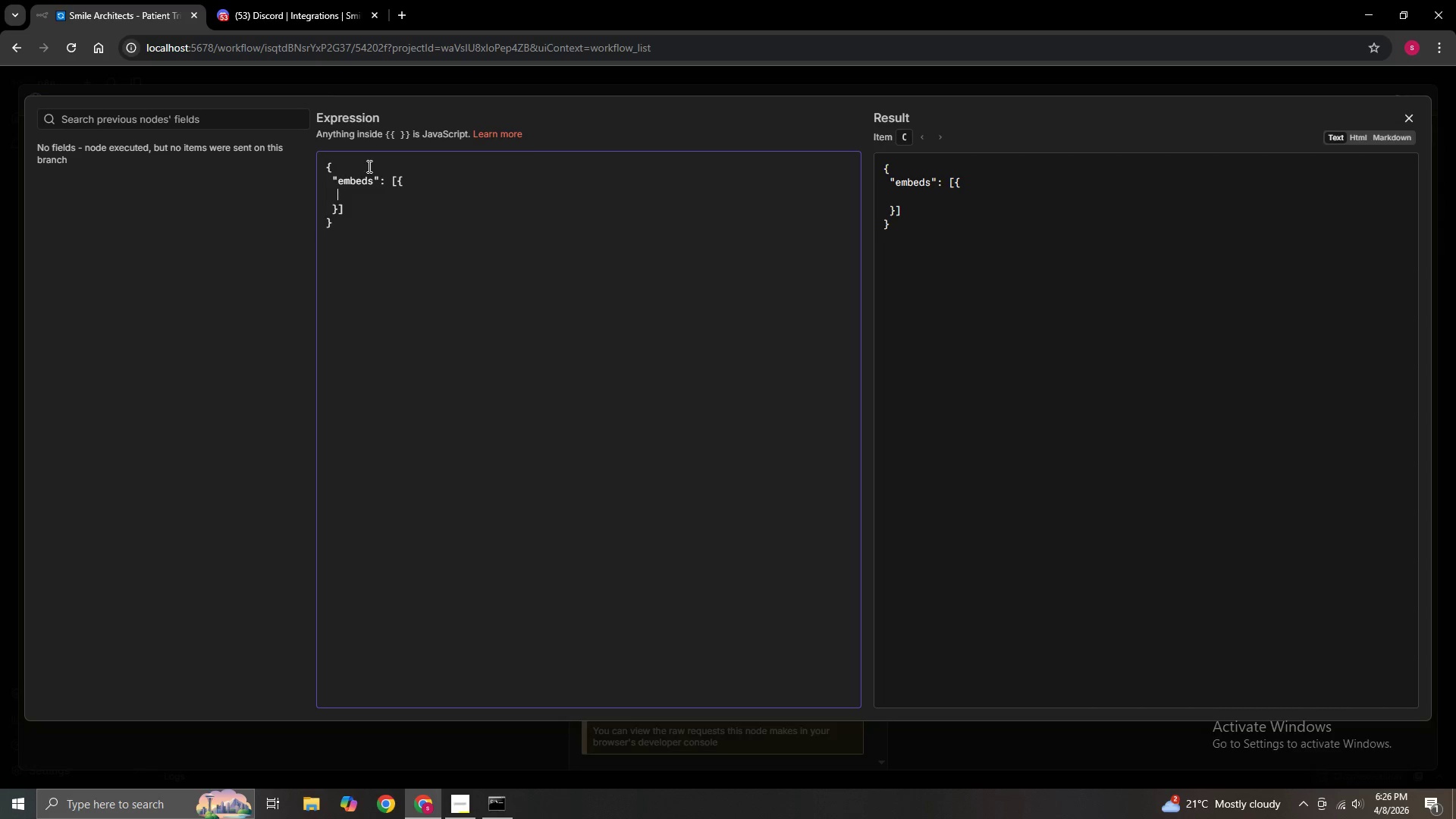 
key(Space)
 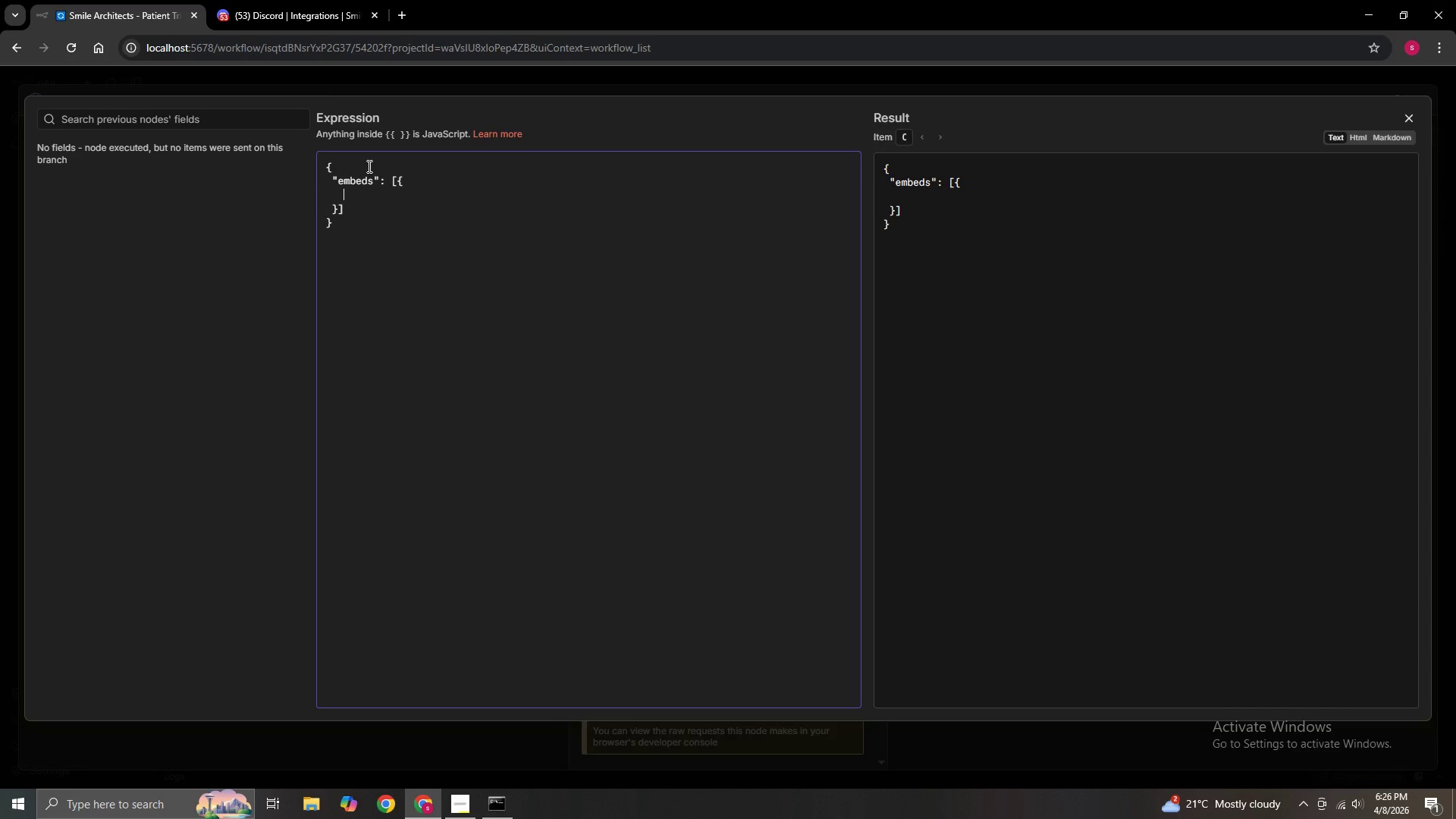 
key(Space)
 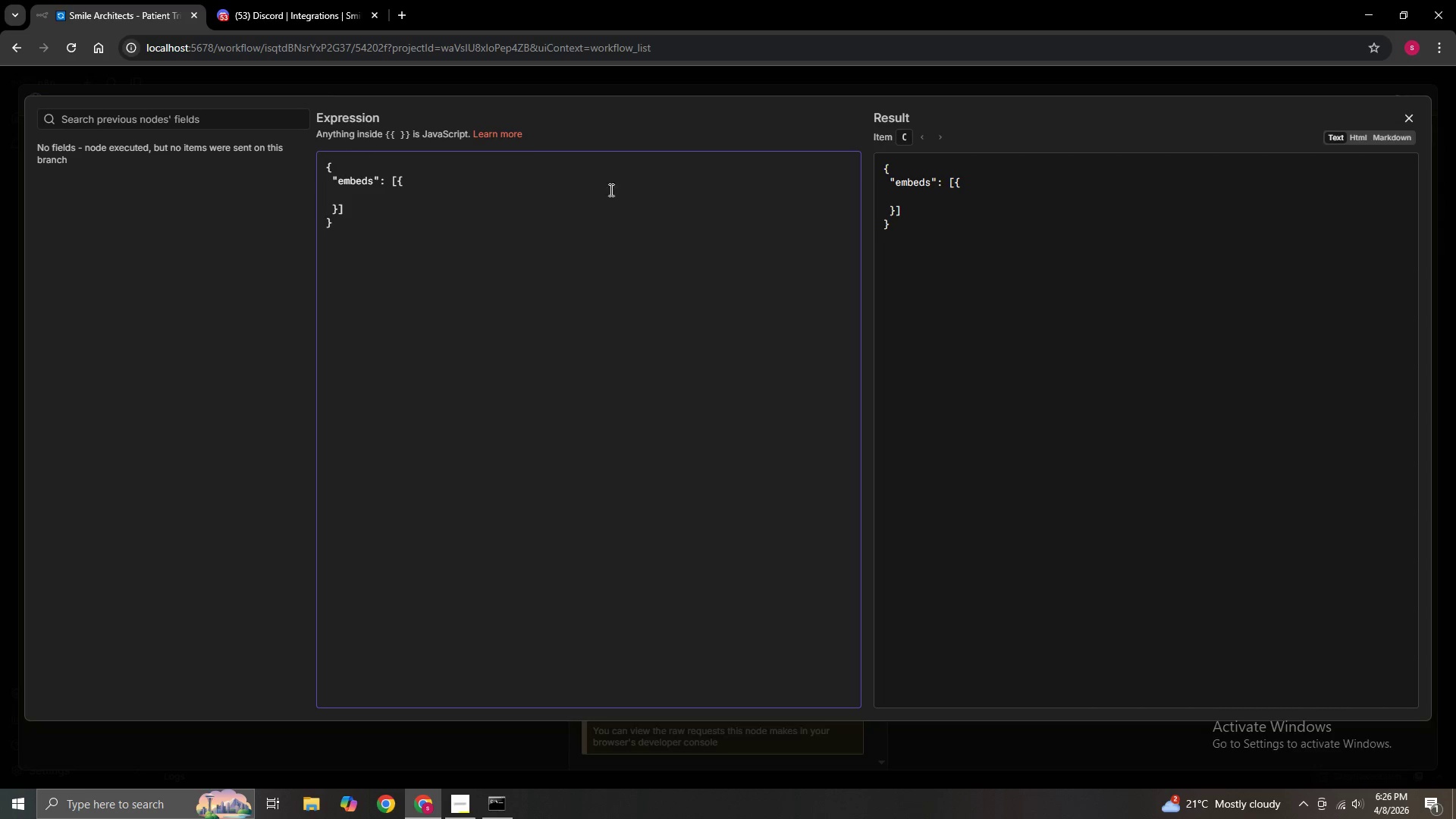 
left_click([1404, 116])
 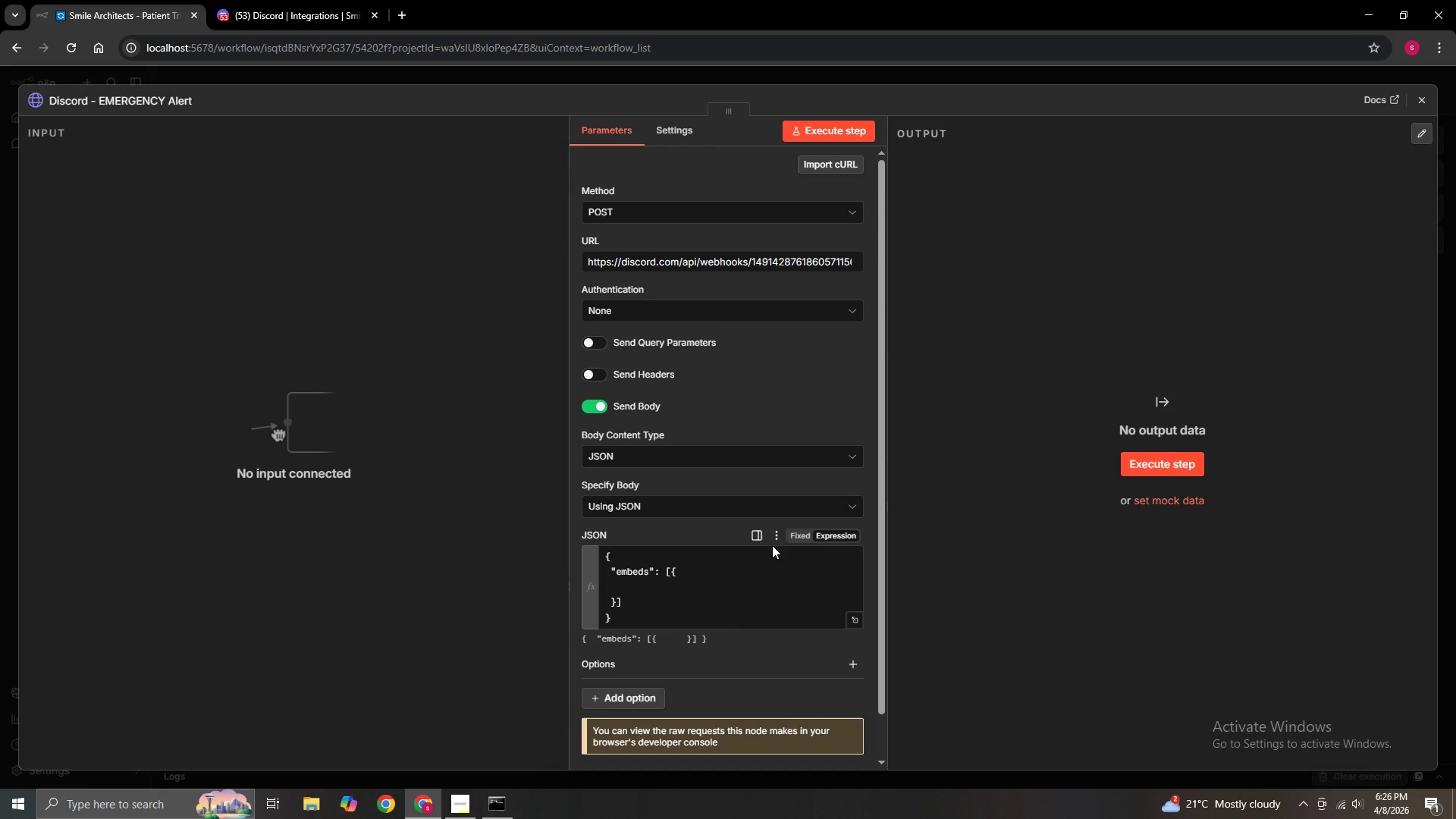 
left_click([764, 537])
 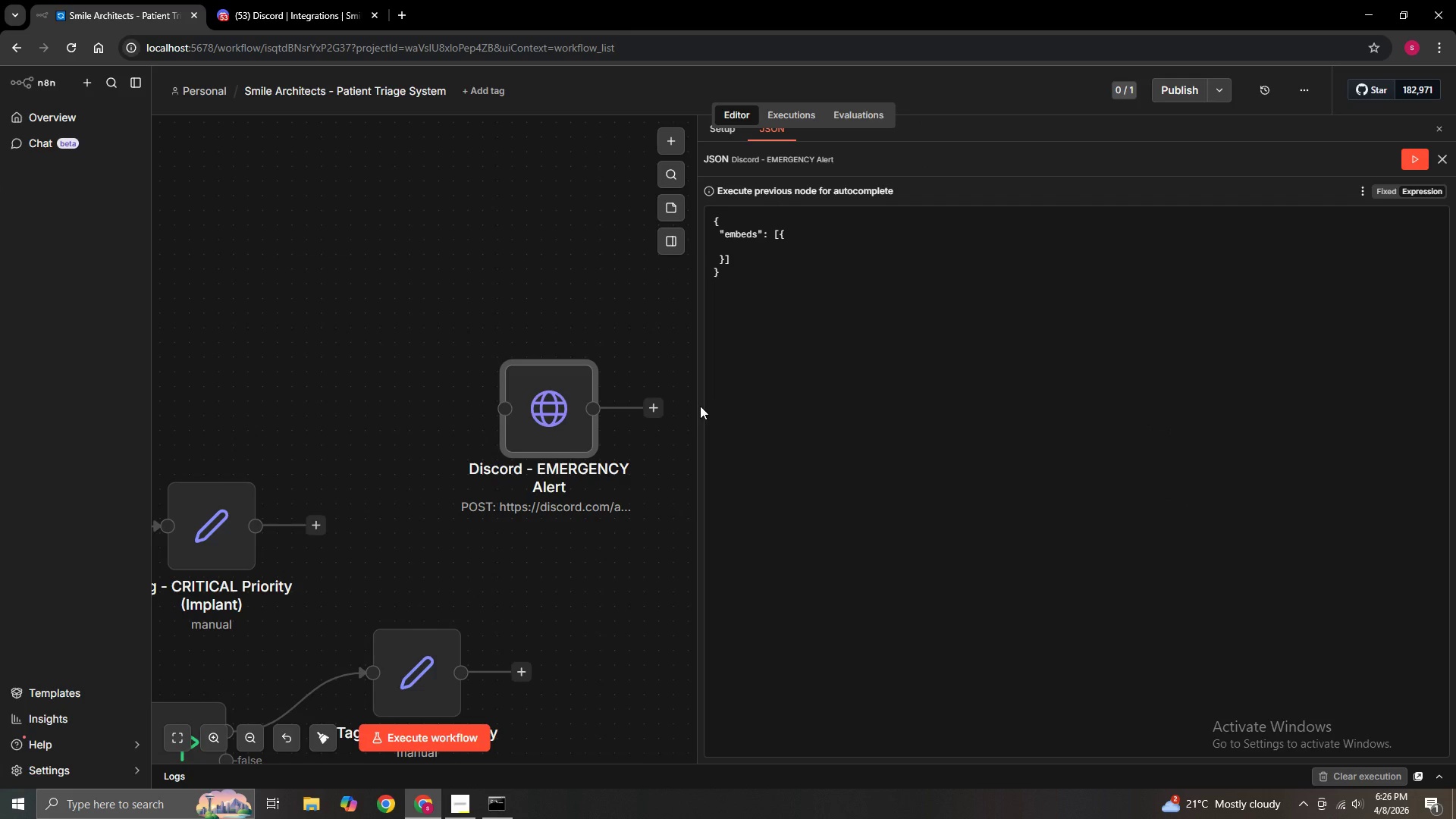 
left_click_drag(start_coordinate=[698, 406], to_coordinate=[632, 403])
 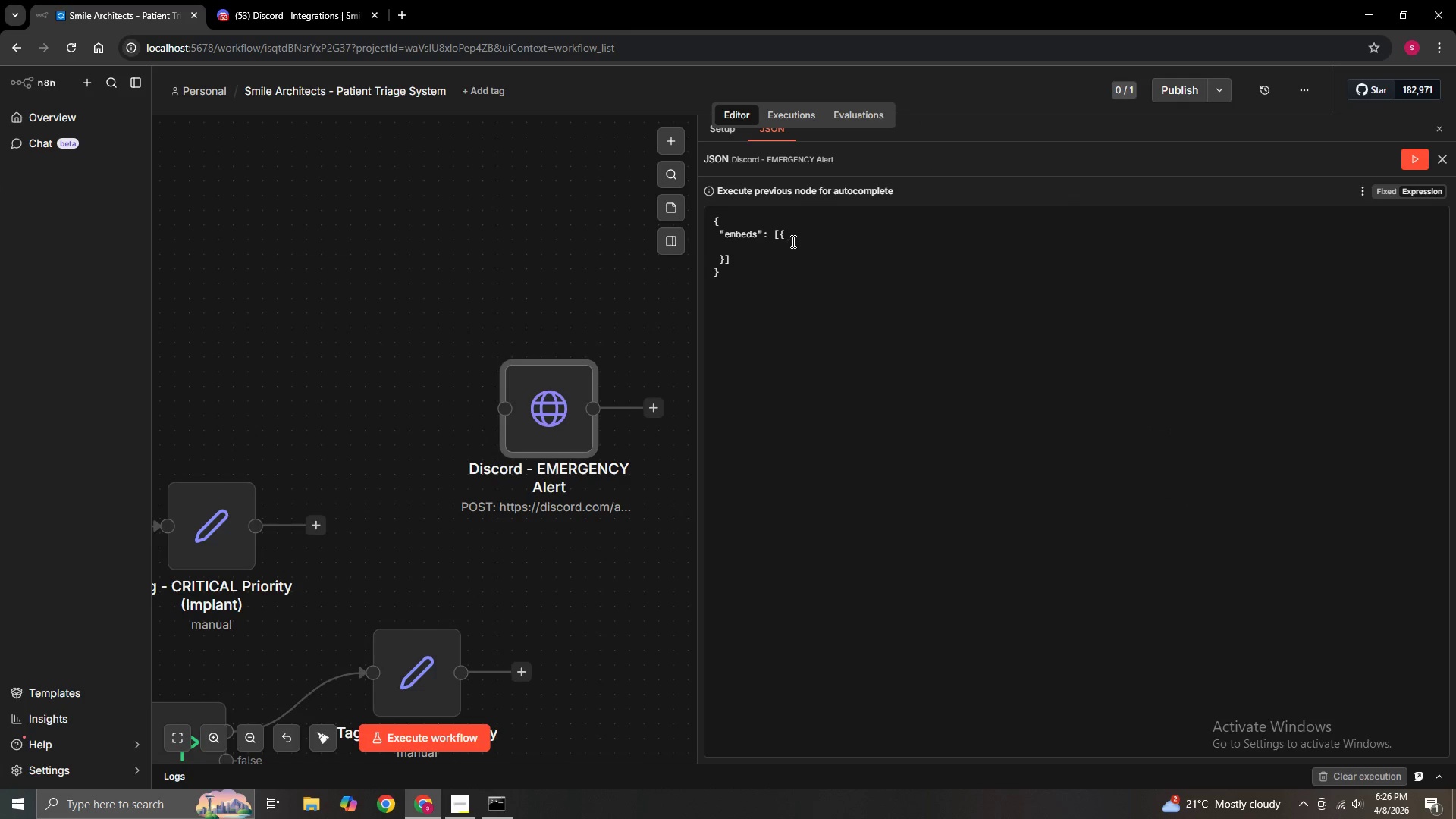 
left_click([792, 241])
 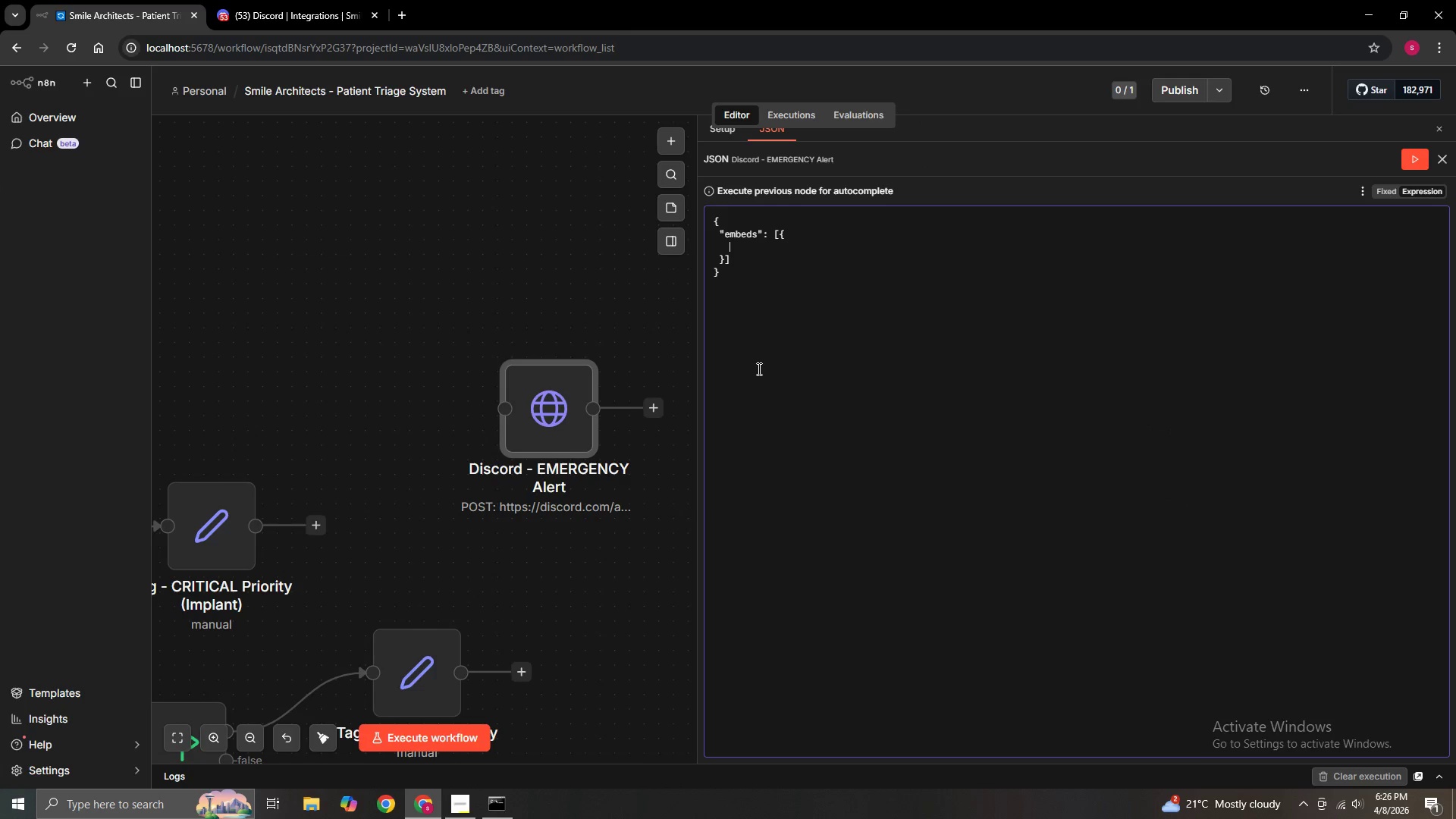 
type("title)
 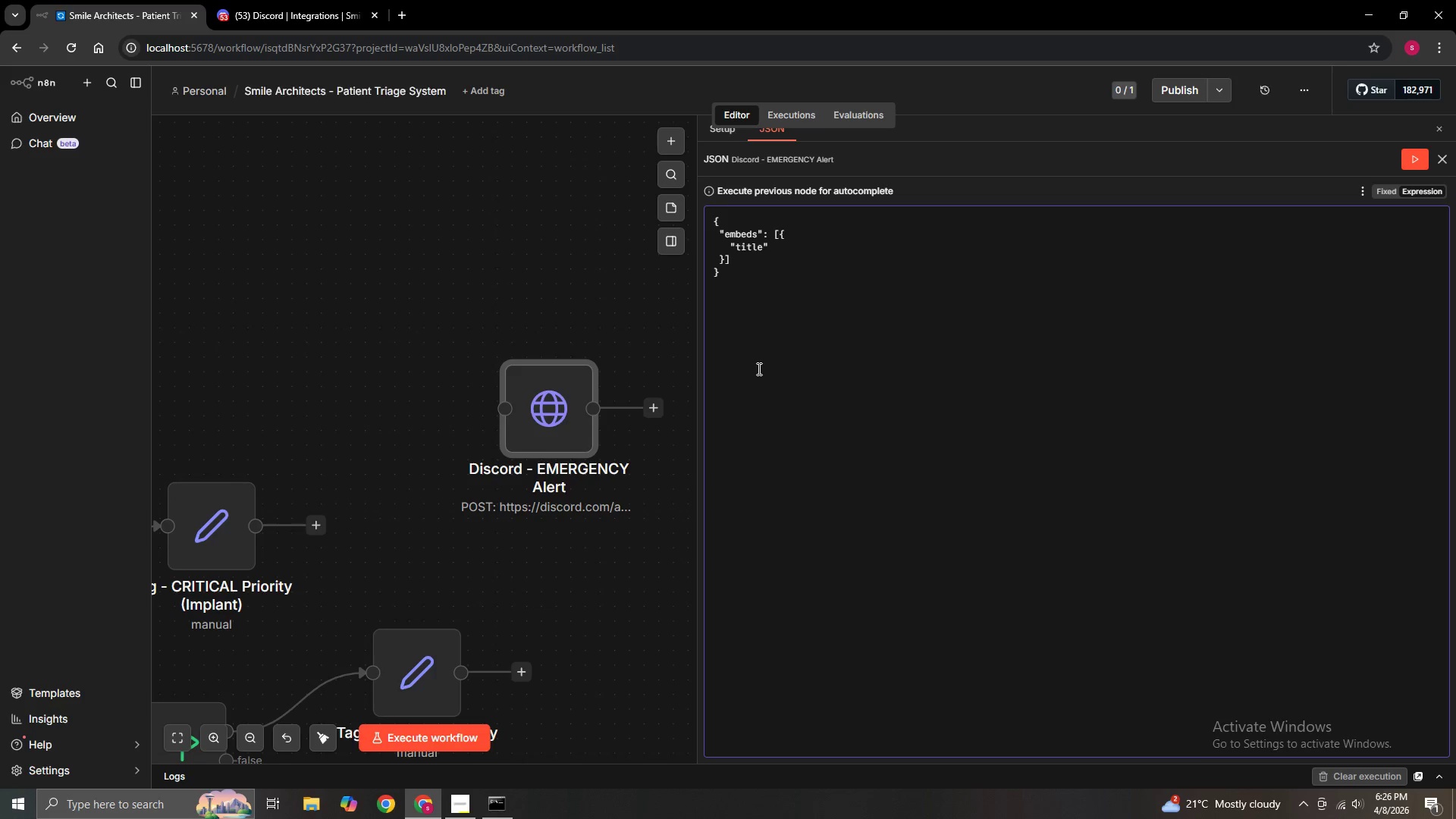 
key(ArrowRight)
 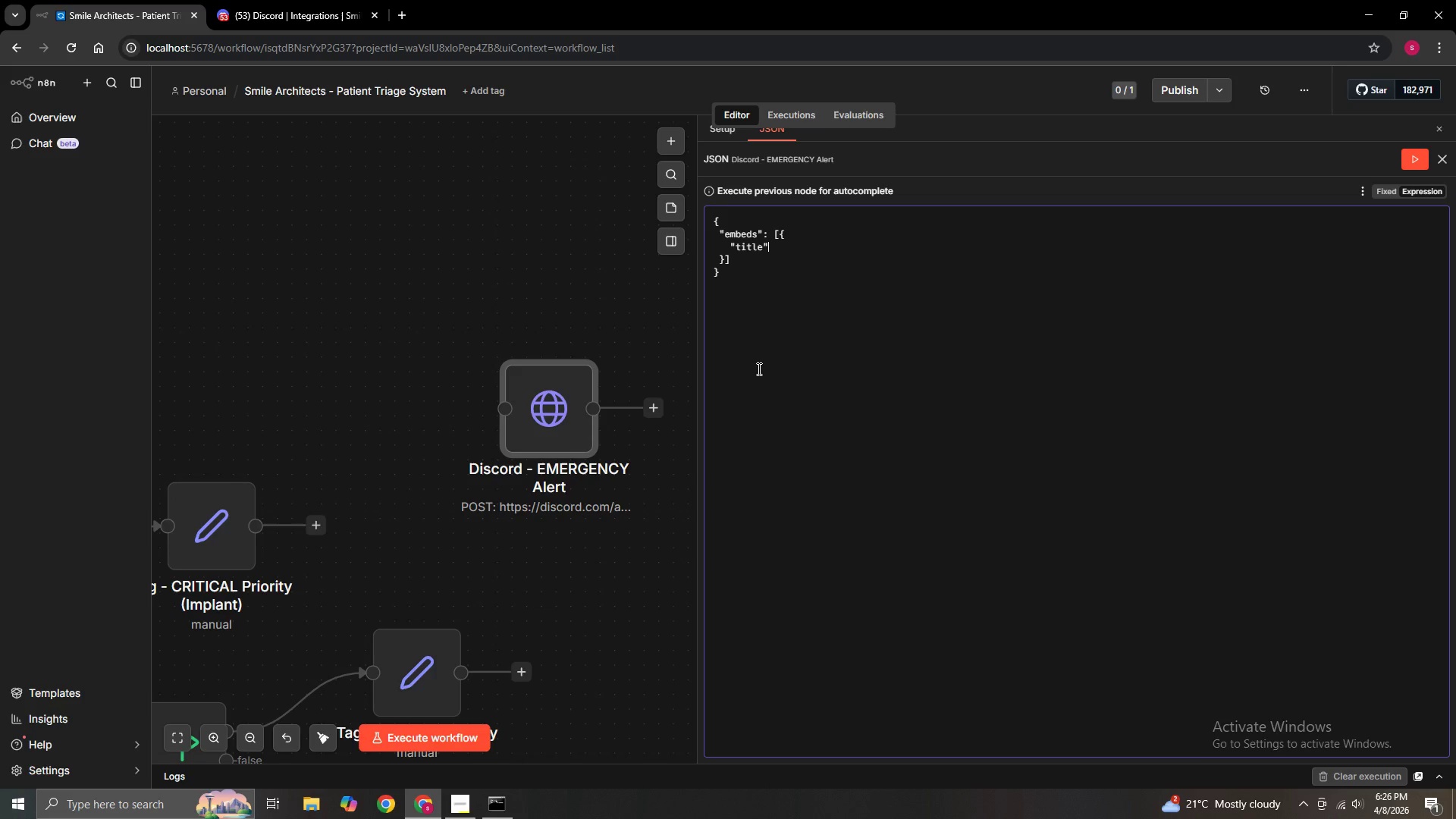 
key(Shift+Semicolon)
 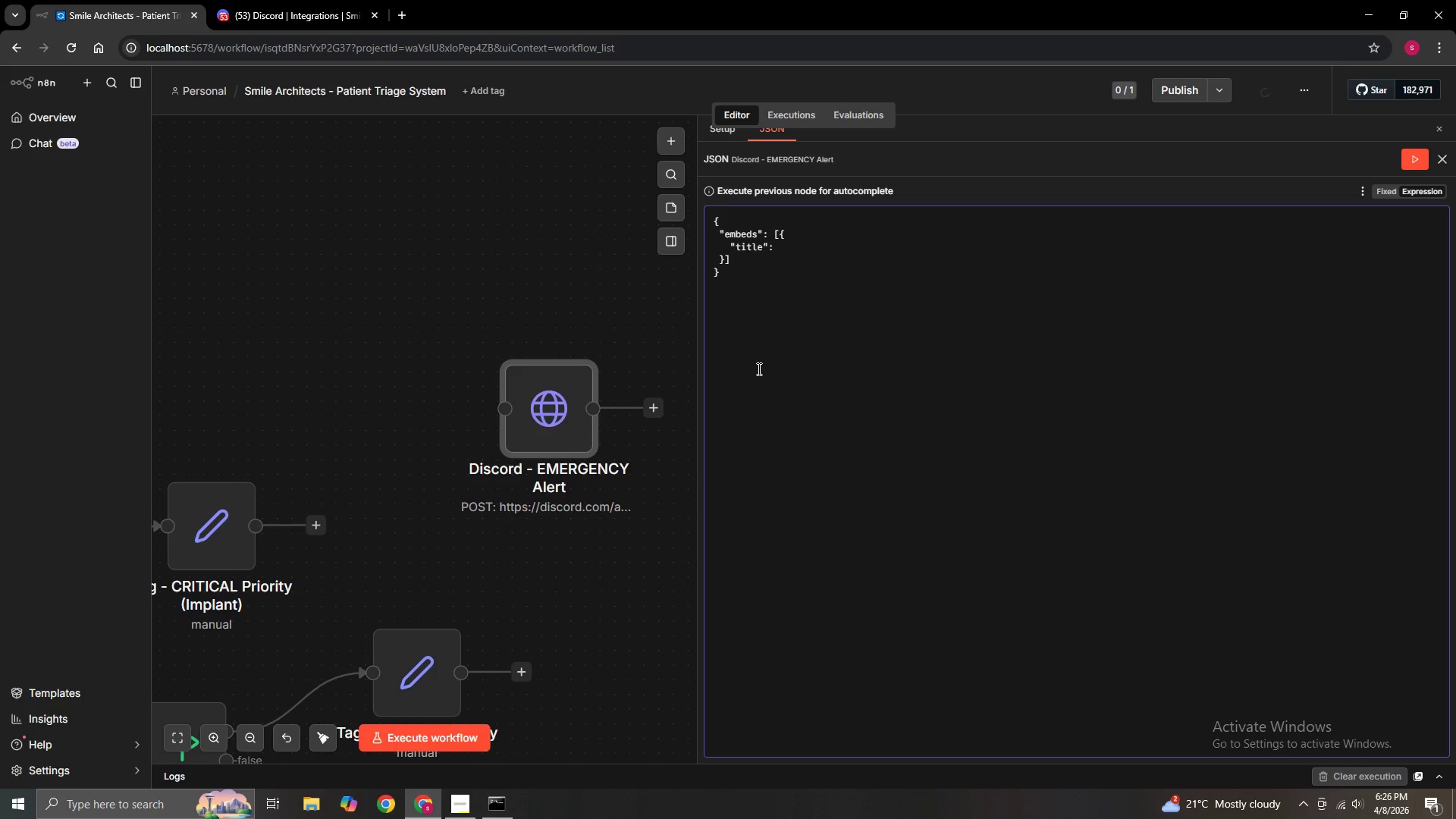 
key(Space)
 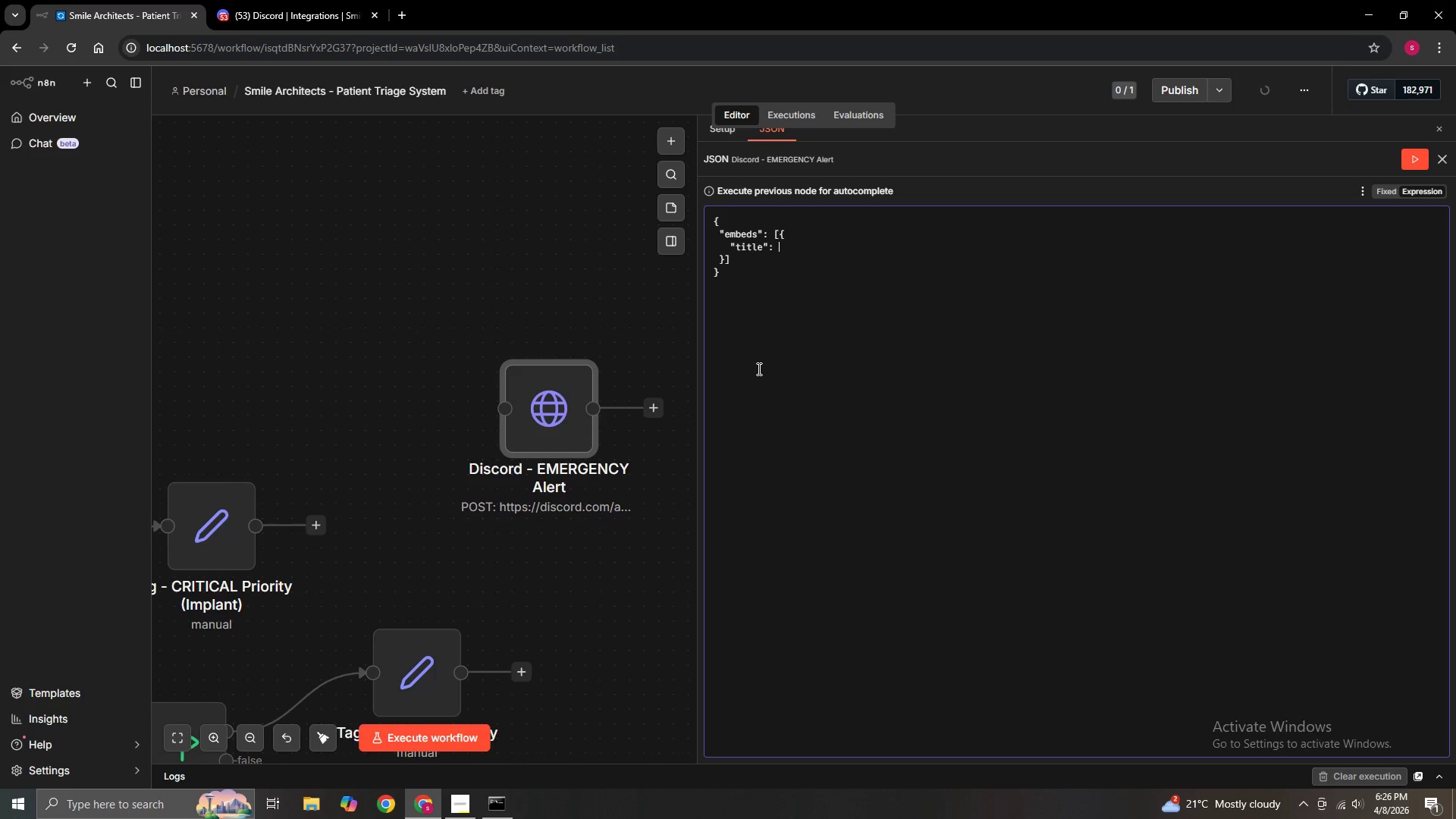 
key(Shift+Quote)
 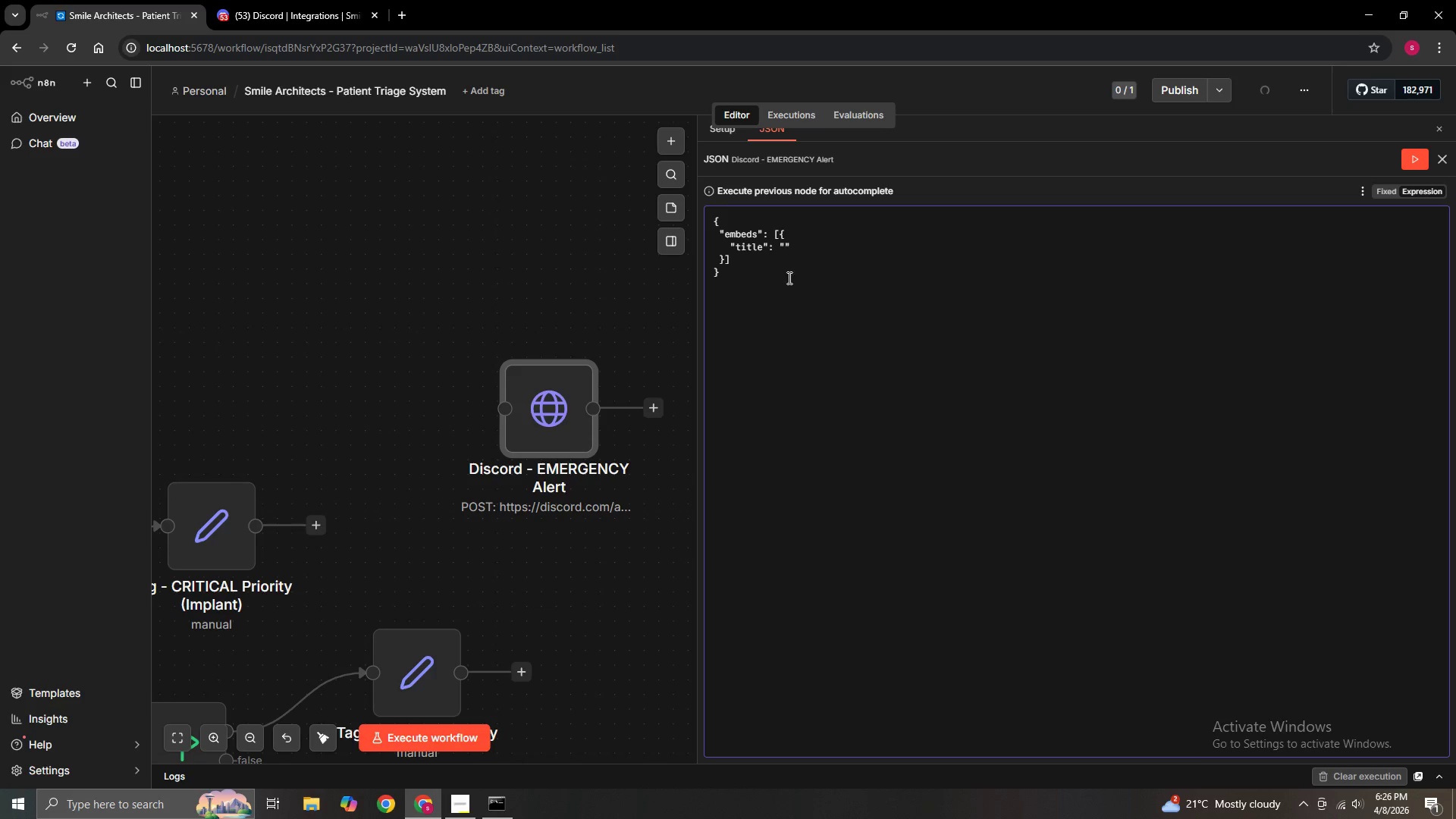 
key(Space)
 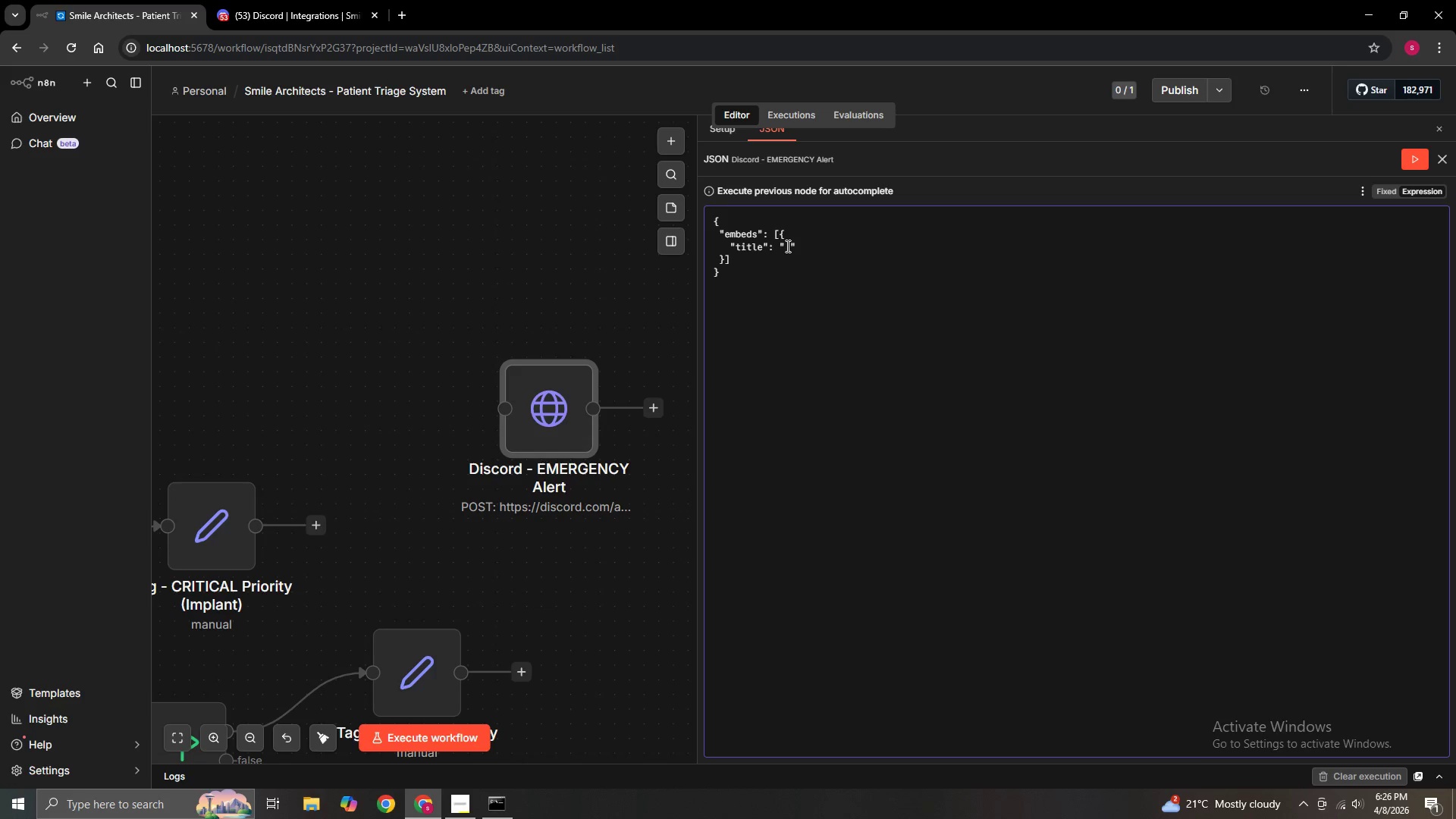 
right_click([786, 246])
 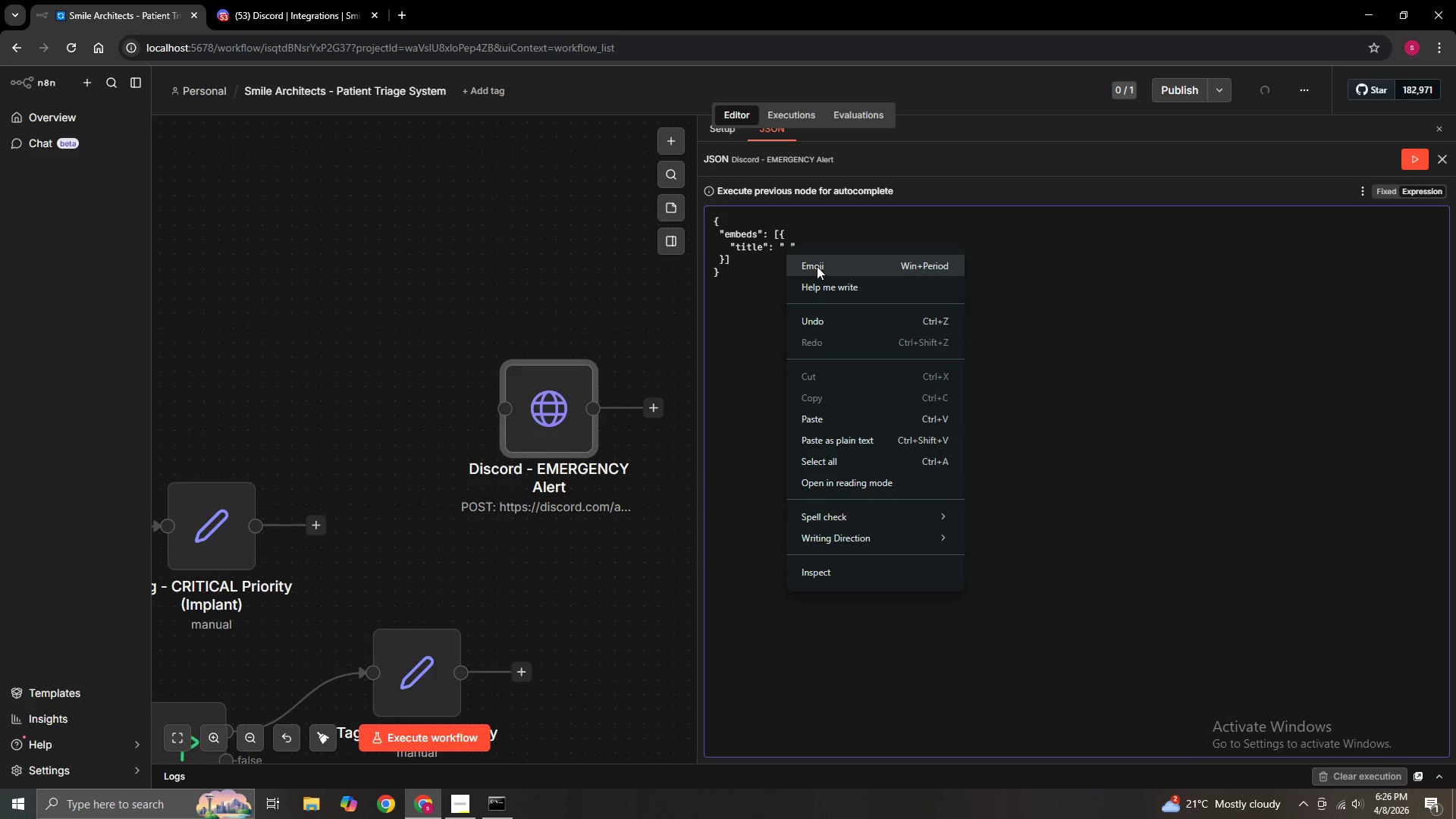 
left_click([817, 266])
 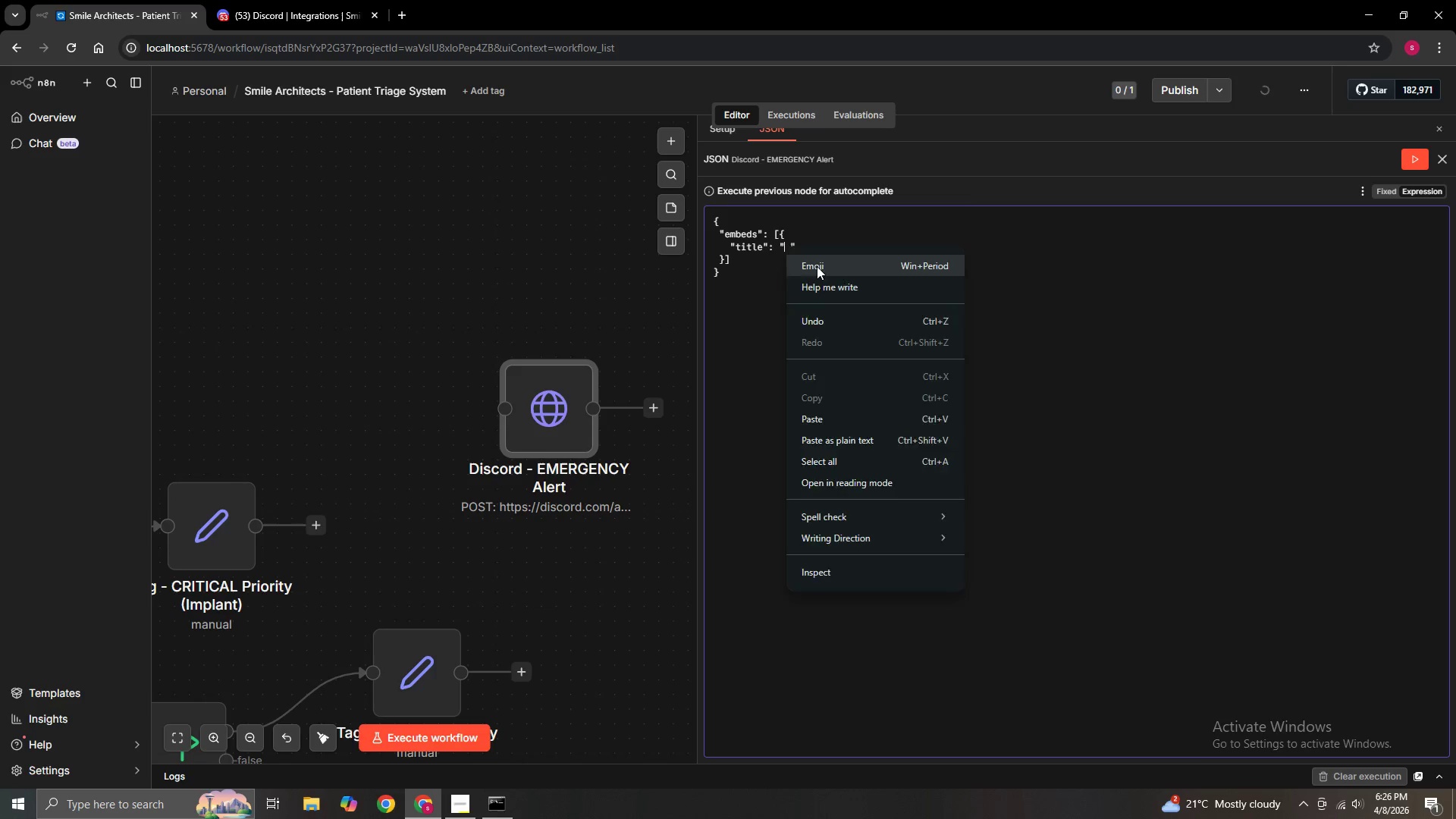 
key(Meta+MetaLeft)
 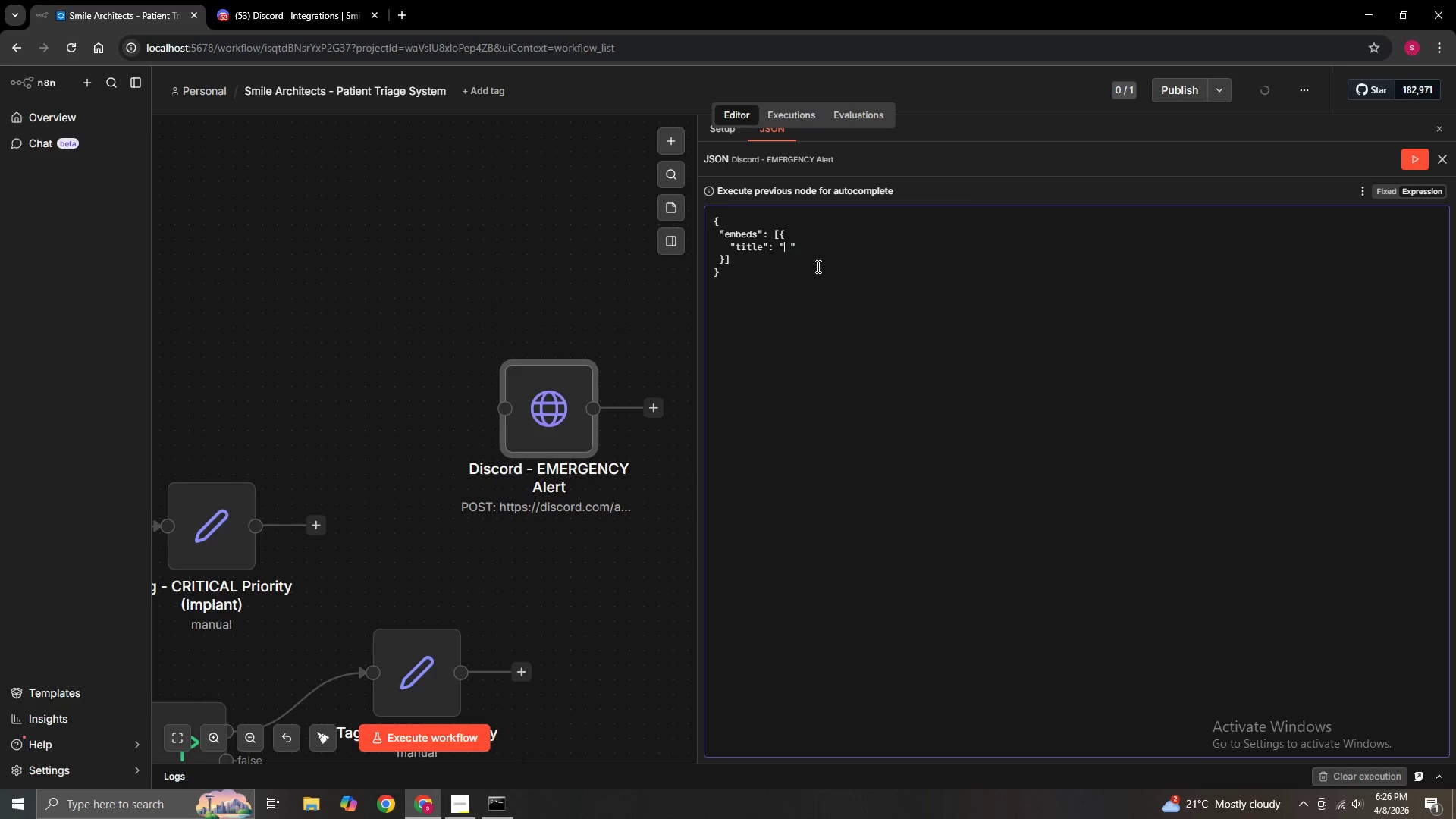 
wait(10.11)
 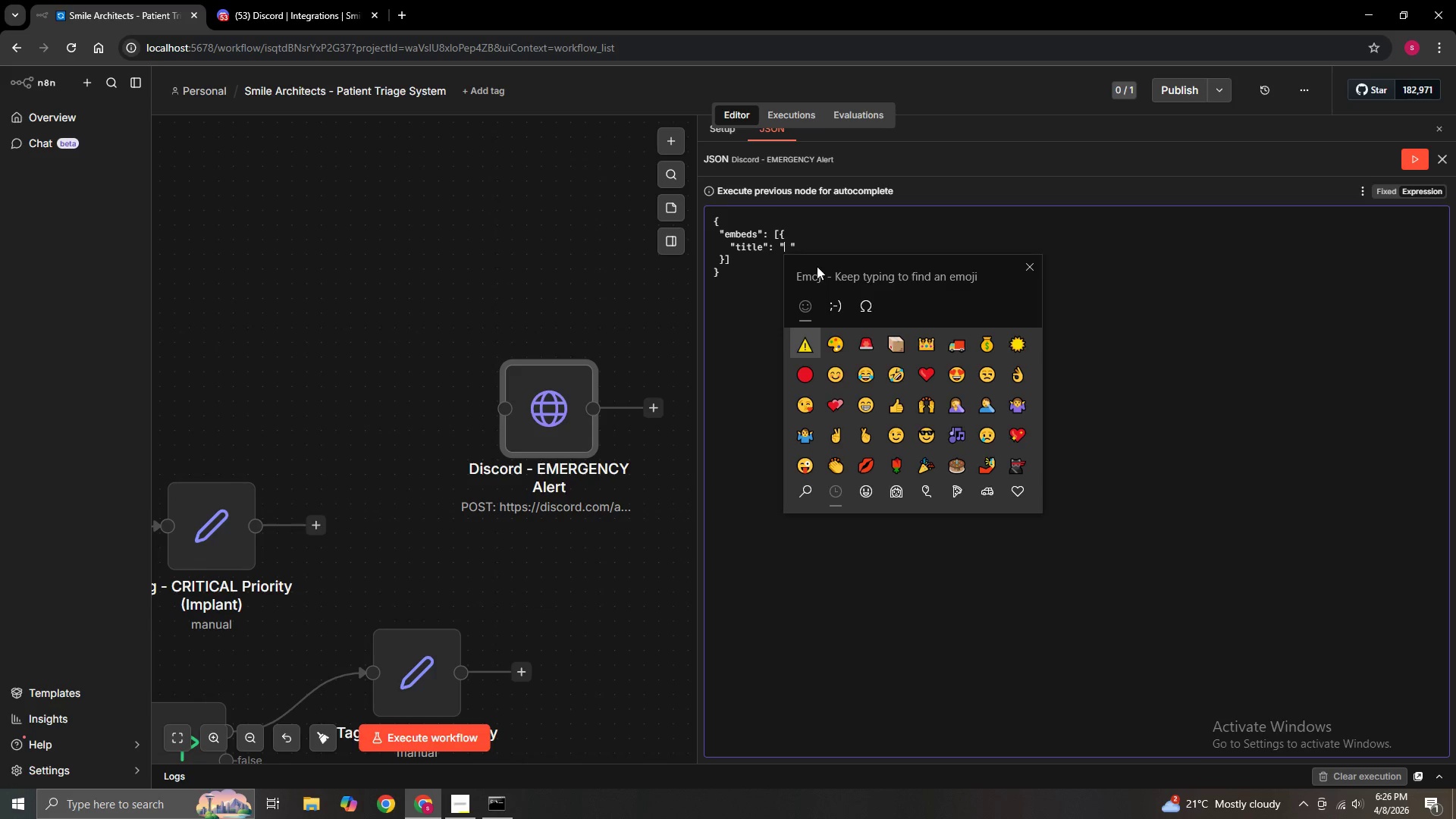 
left_click([858, 350])
 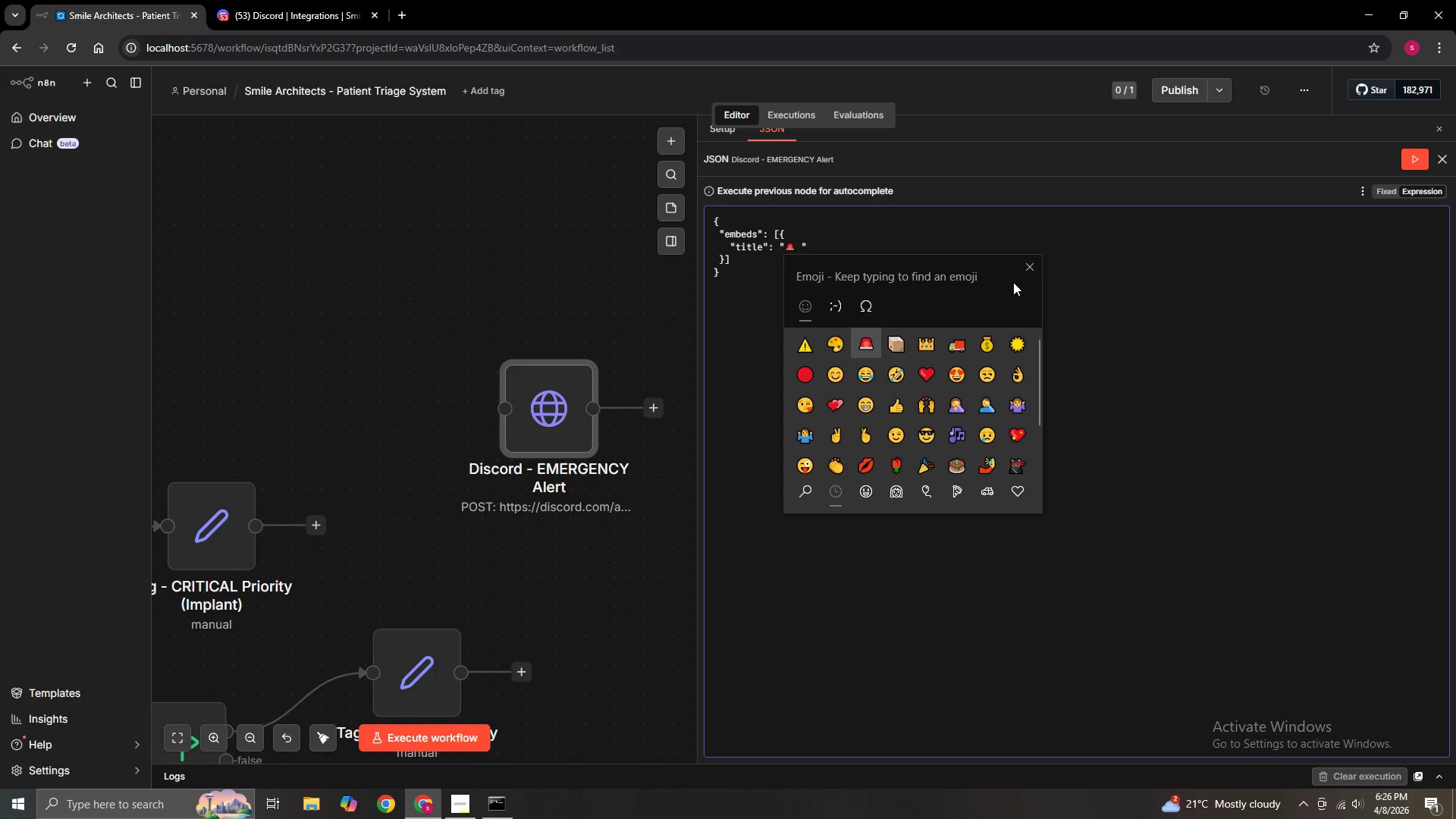 
left_click([1025, 275])
 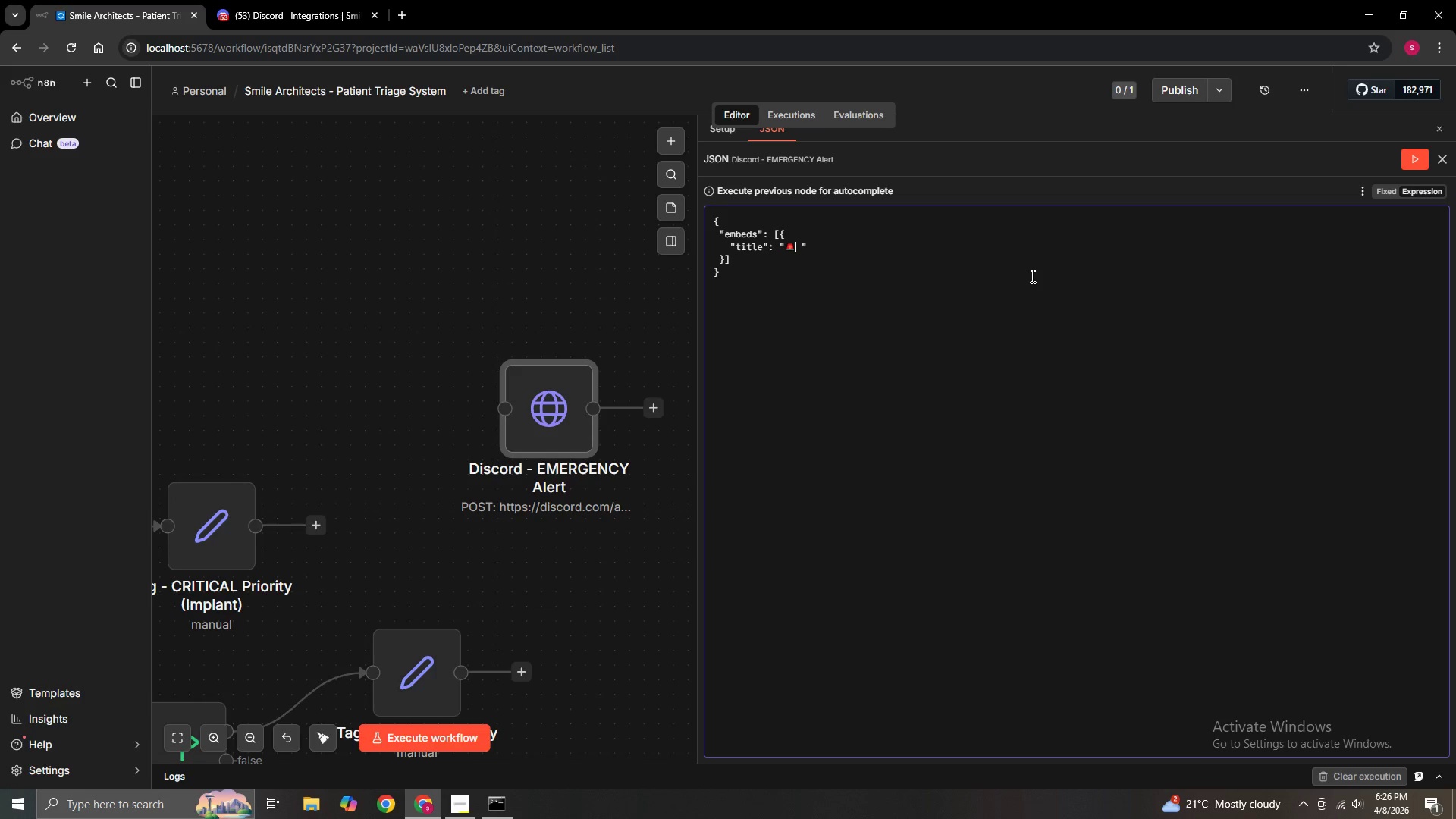 
type( EMe)
key(Backspace)
type(ERGENCY )
 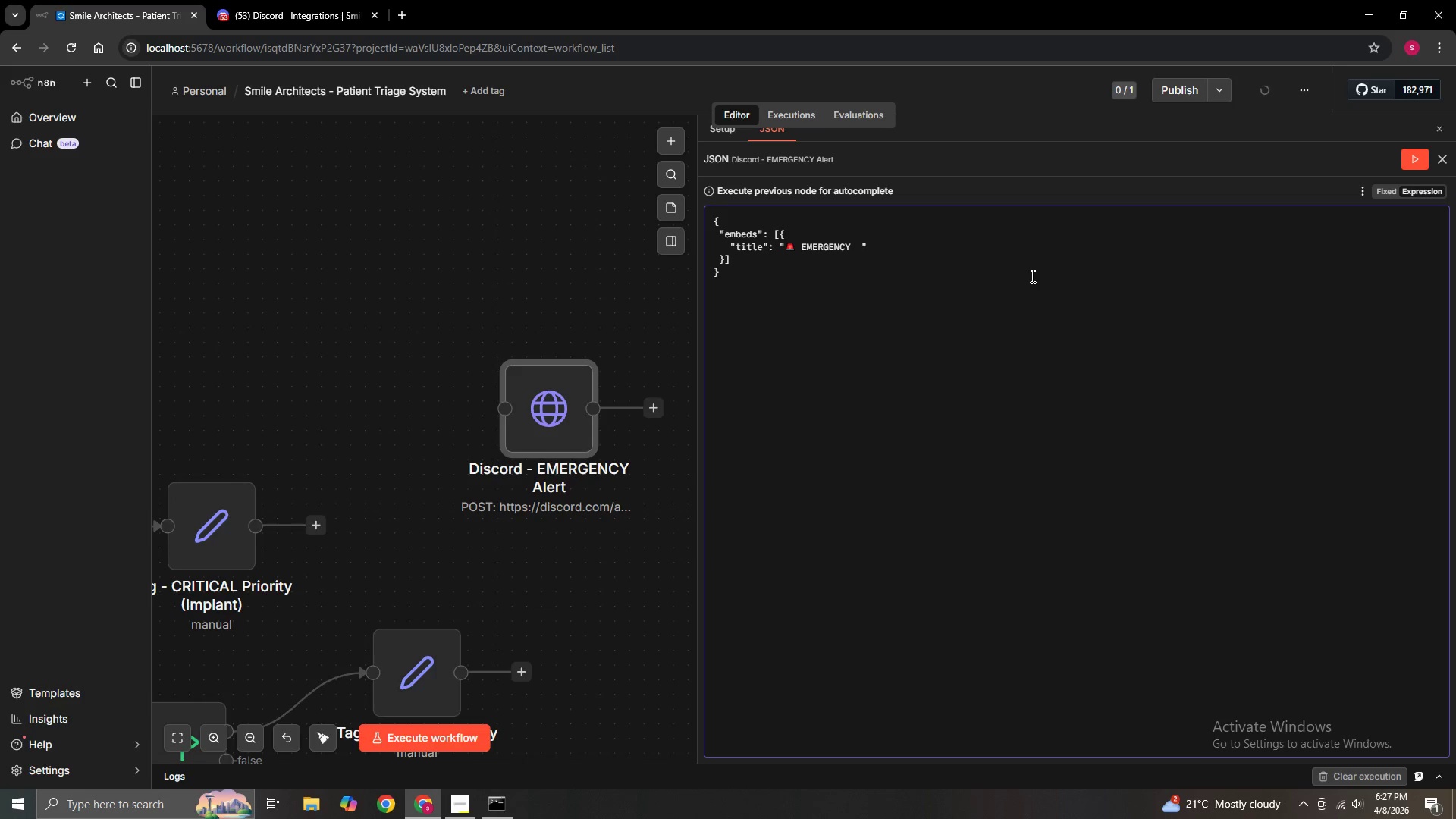 
hold_key(key=ShiftLeft, duration=1.53)
 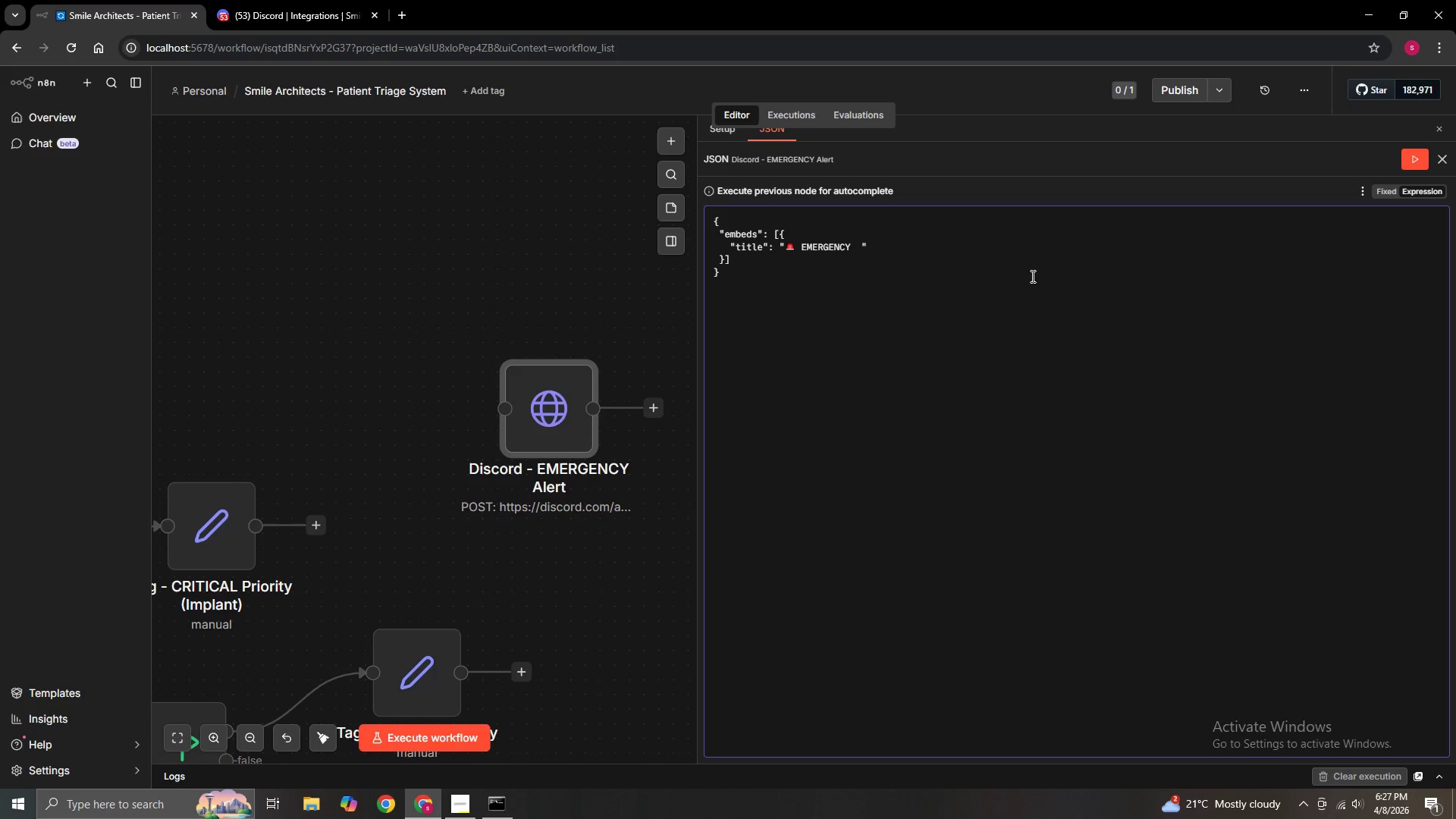 
hold_key(key=ShiftLeft, duration=1.51)
 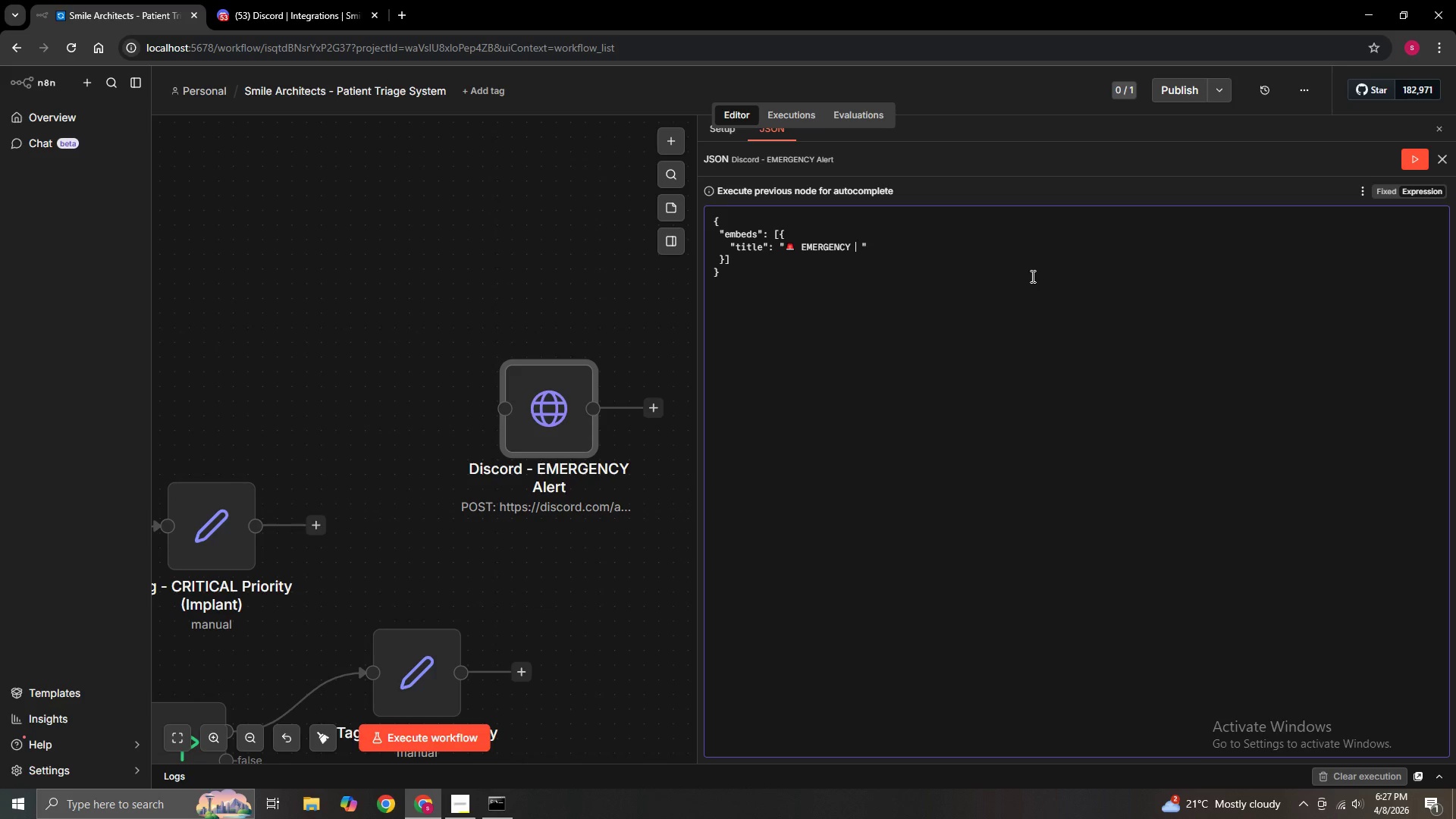 
key(Shift+Minus)
 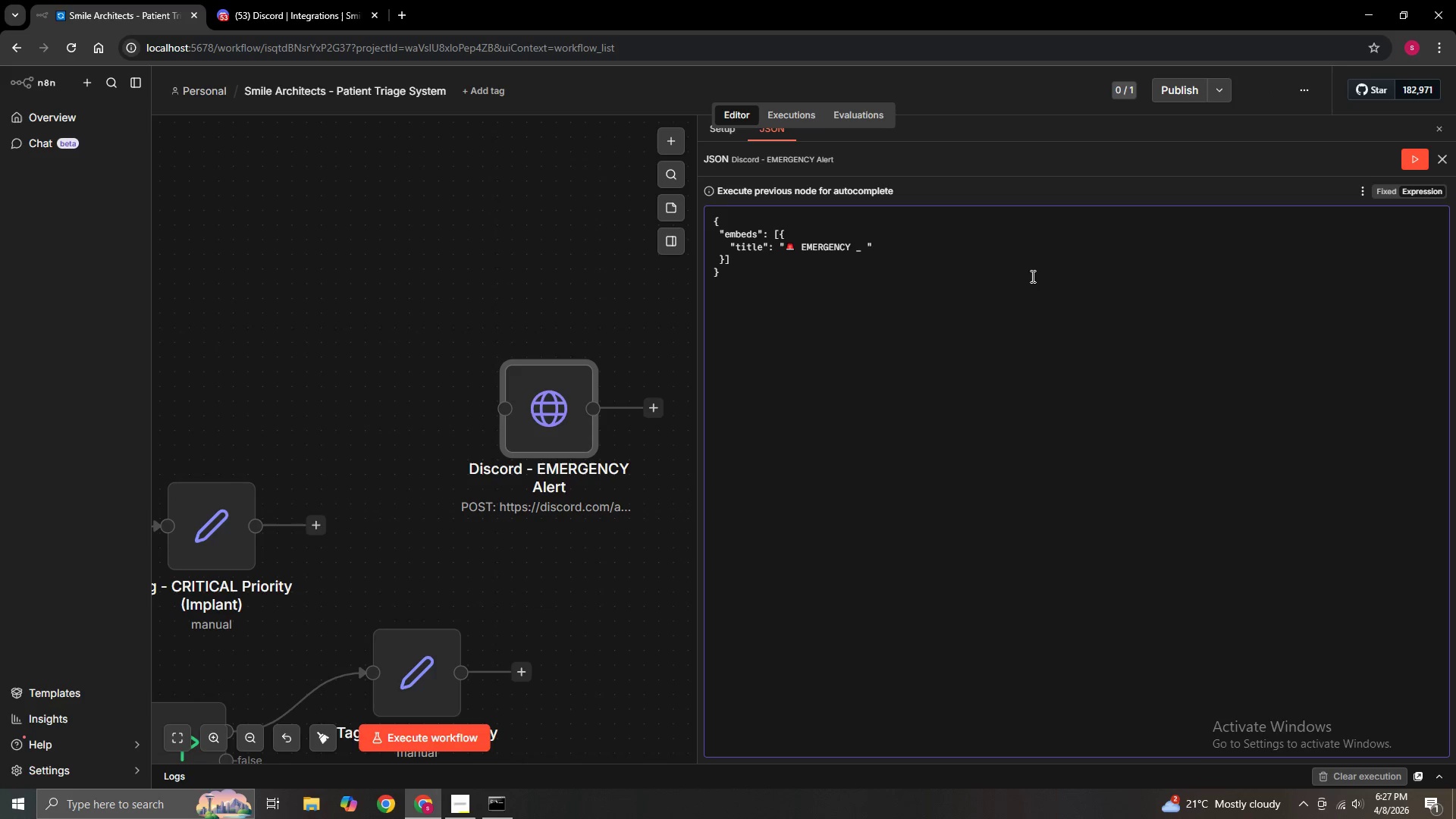 
key(Space)
 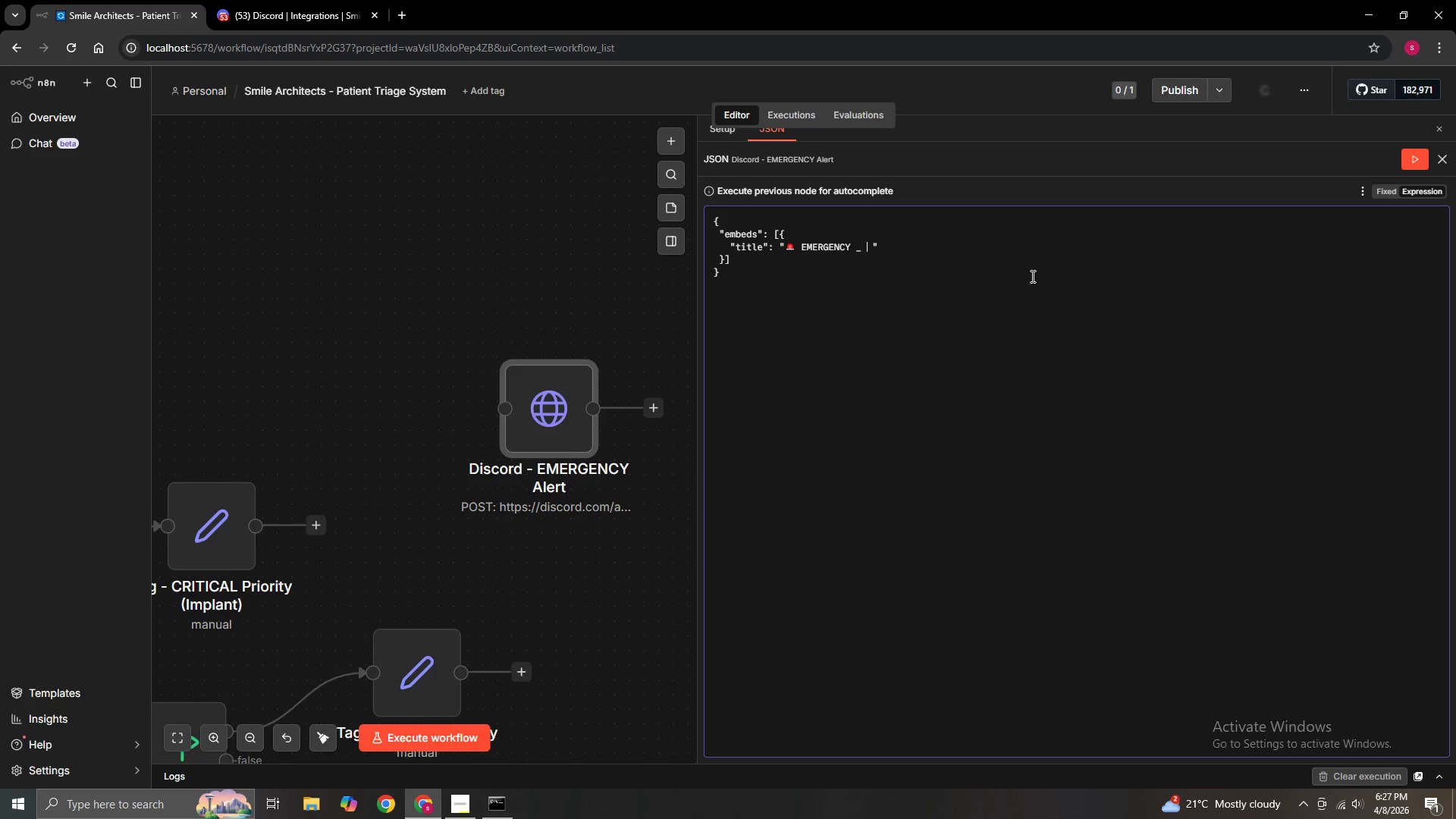 
hold_key(key=ShiftLeft, duration=1.5)
 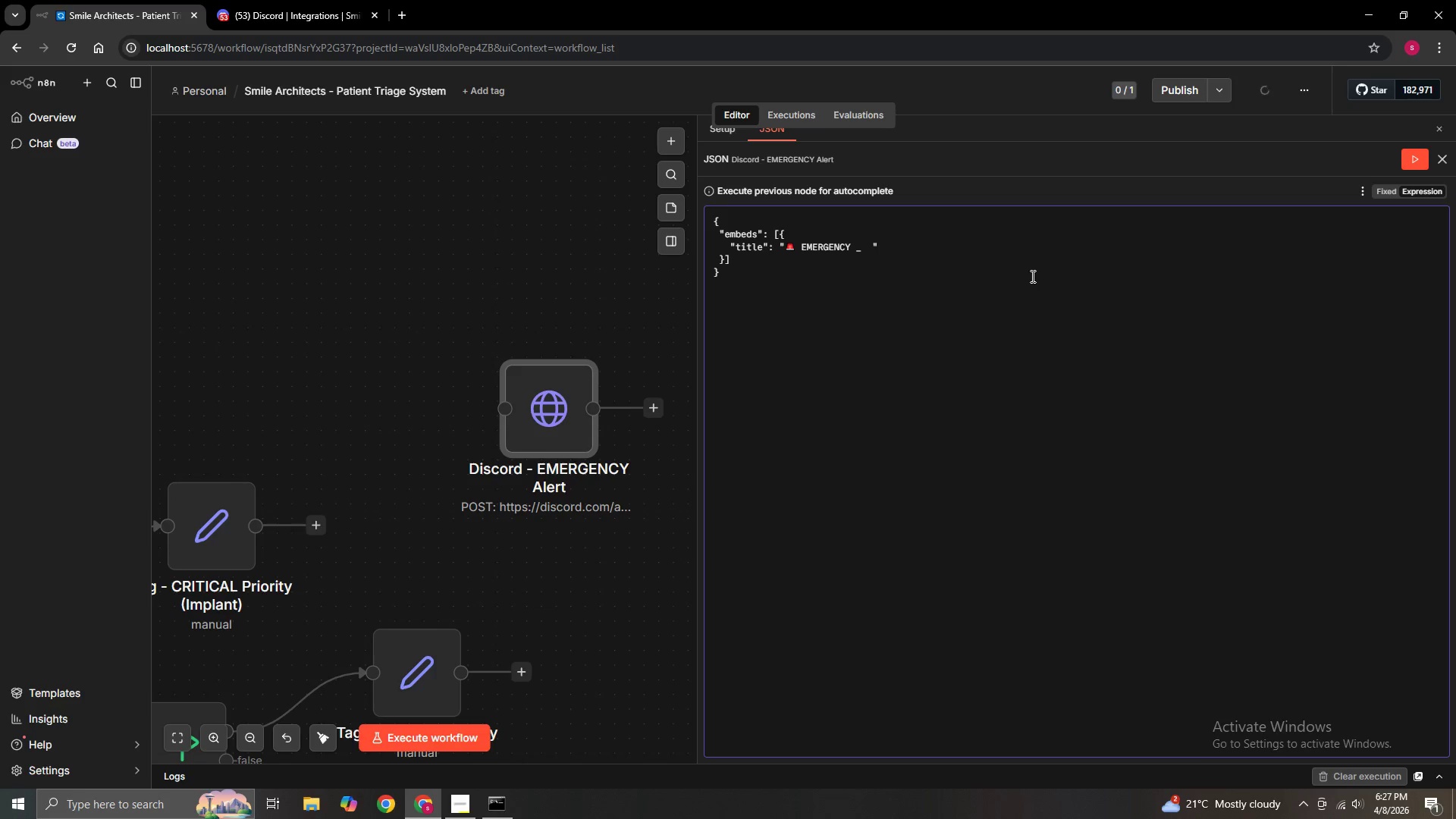 
hold_key(key=ShiftLeft, duration=0.42)
 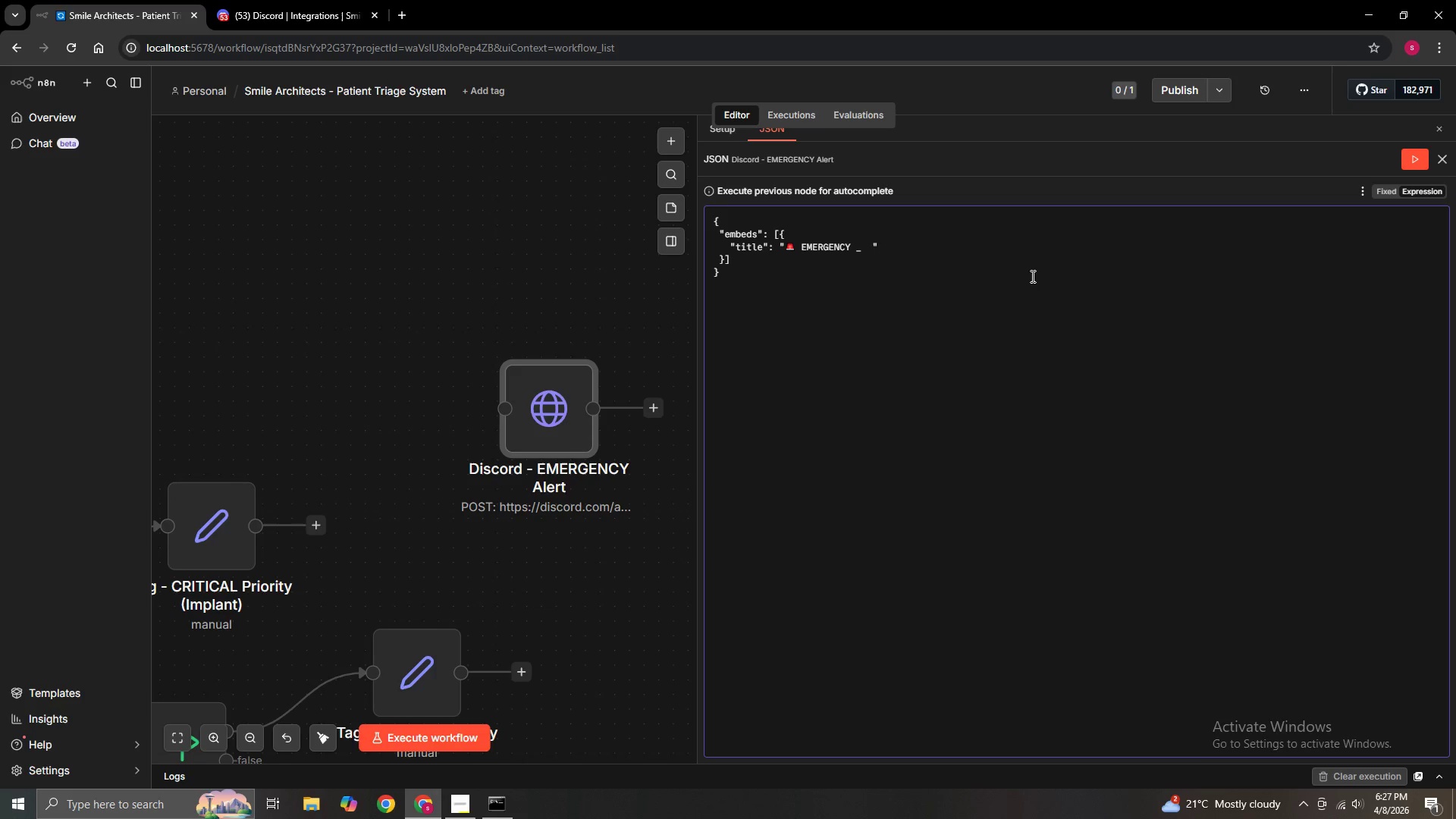 
type(On-ca)
key(Backspace)
key(Backspace)
type(Call a)
key(Backspace)
type(Action Required)
 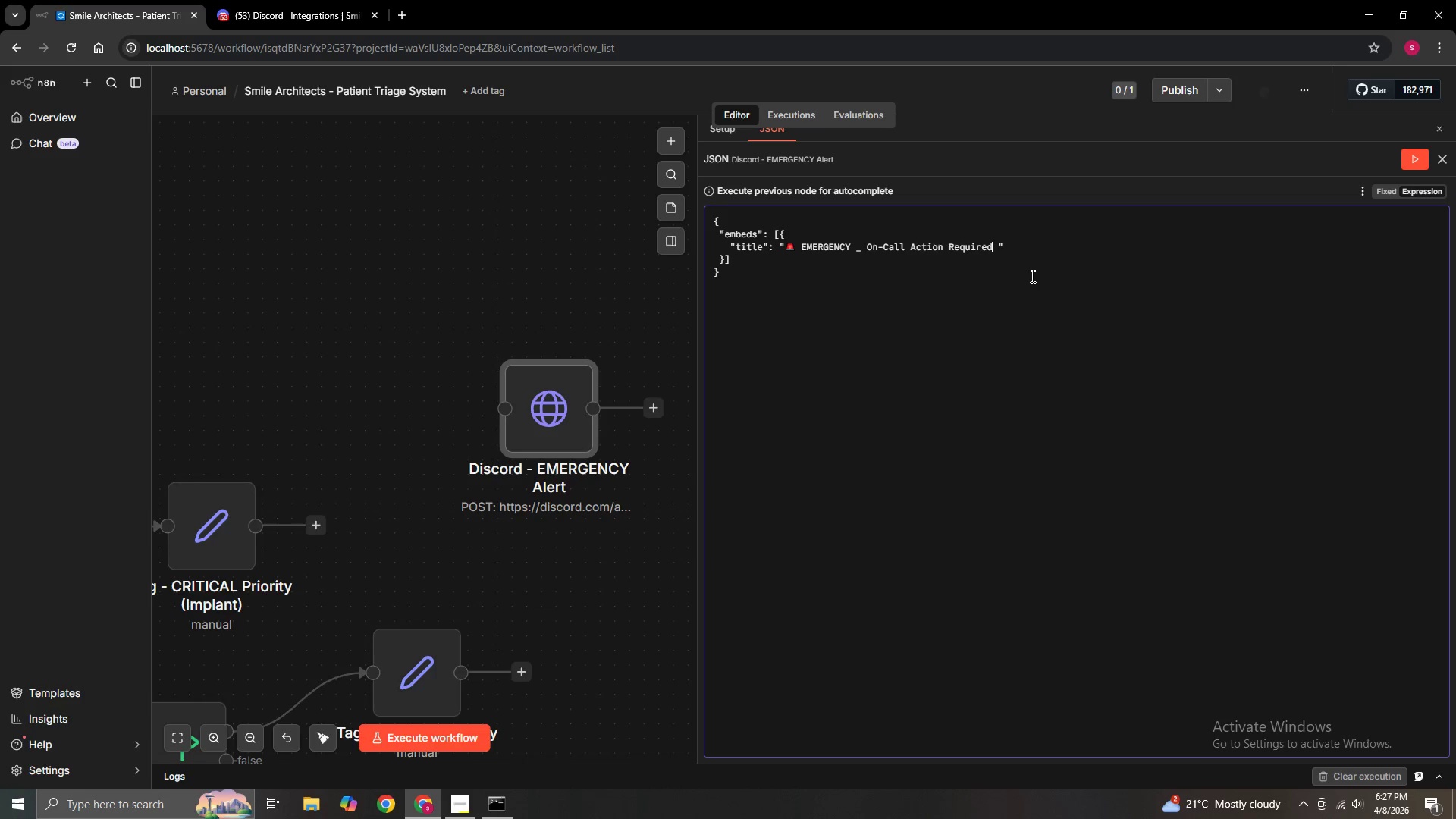 
key(ArrowRight)
 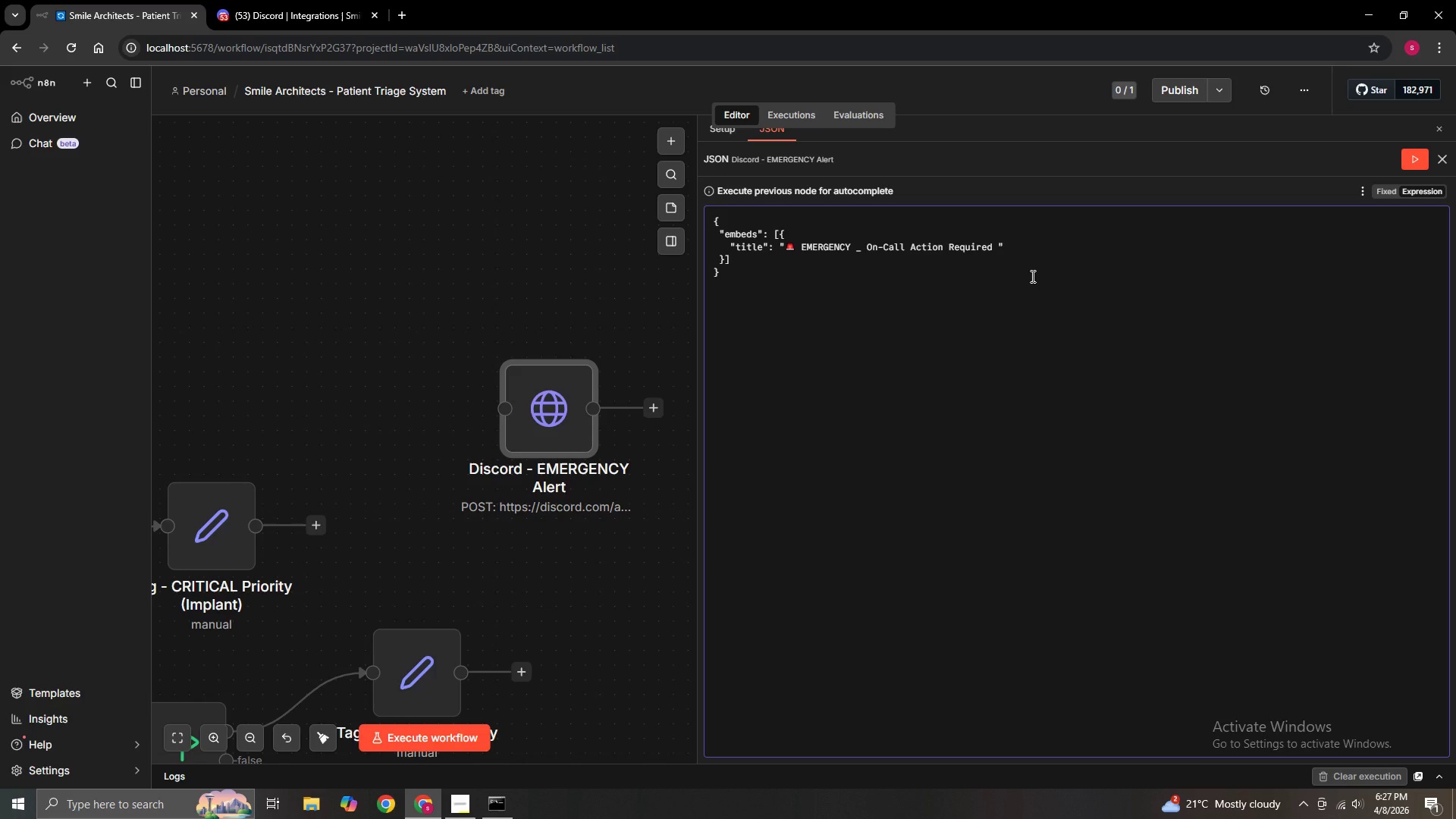 
key(Backspace)
 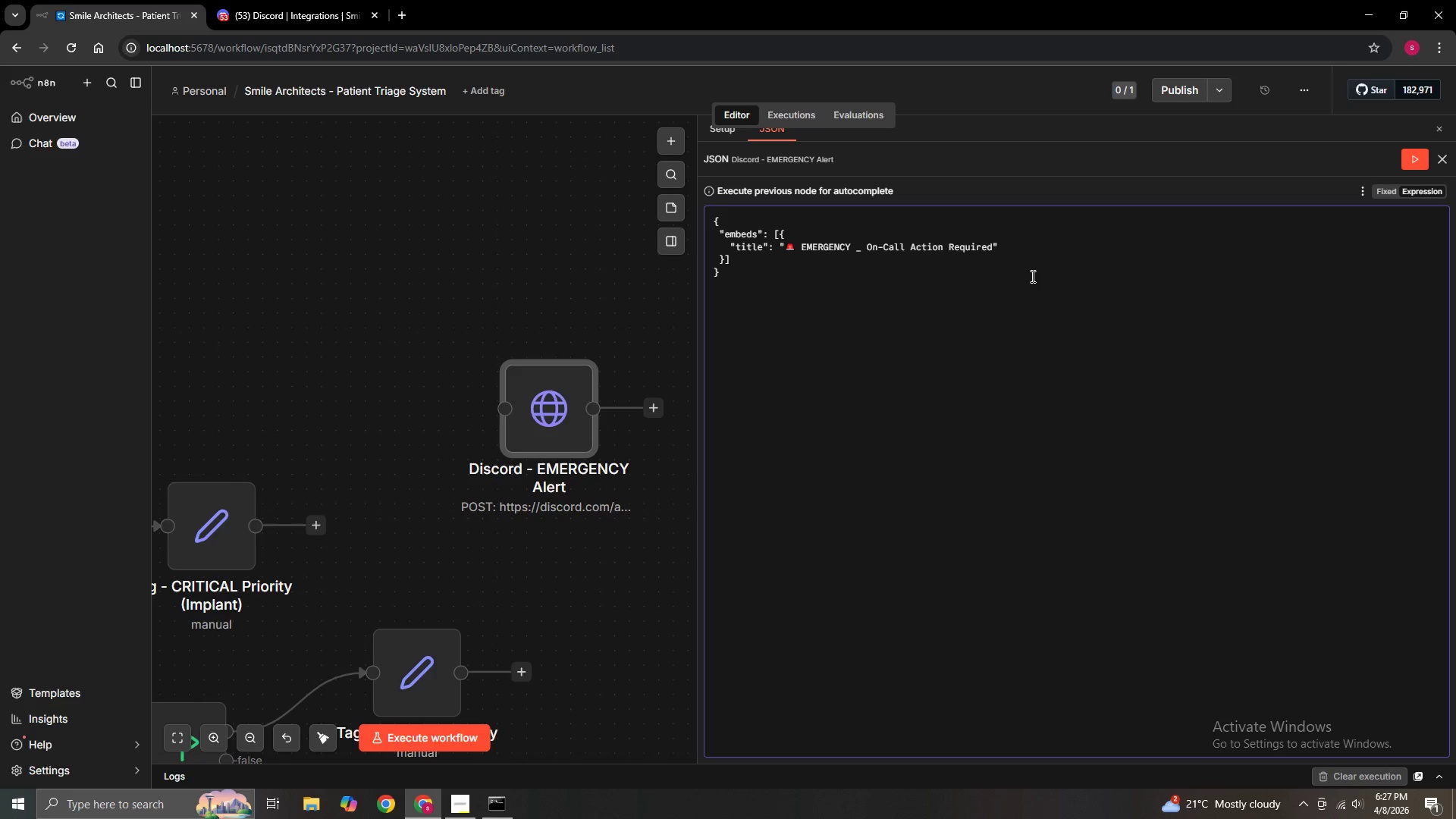 
key(ArrowRight)
 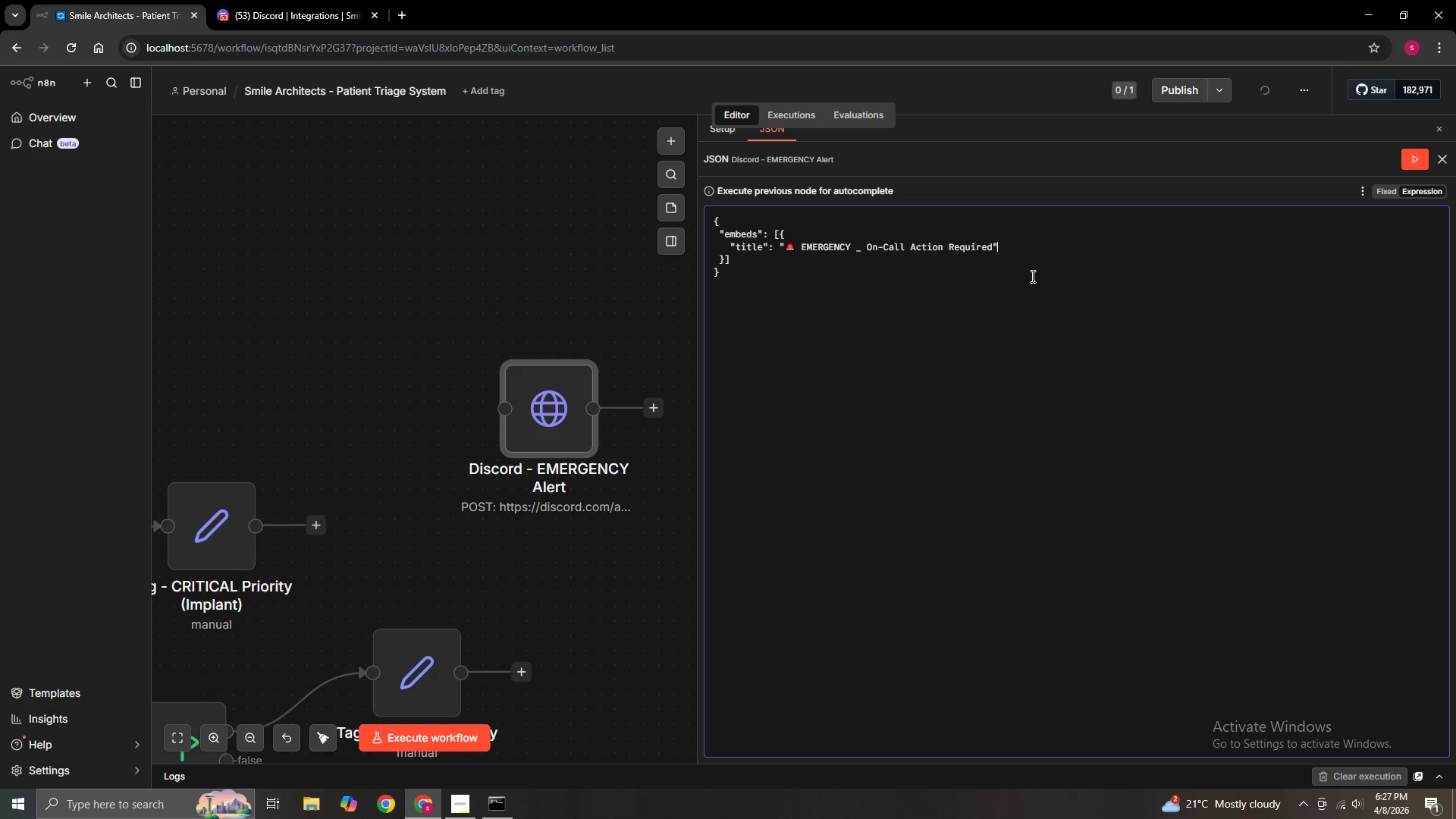 
key(Comma)
 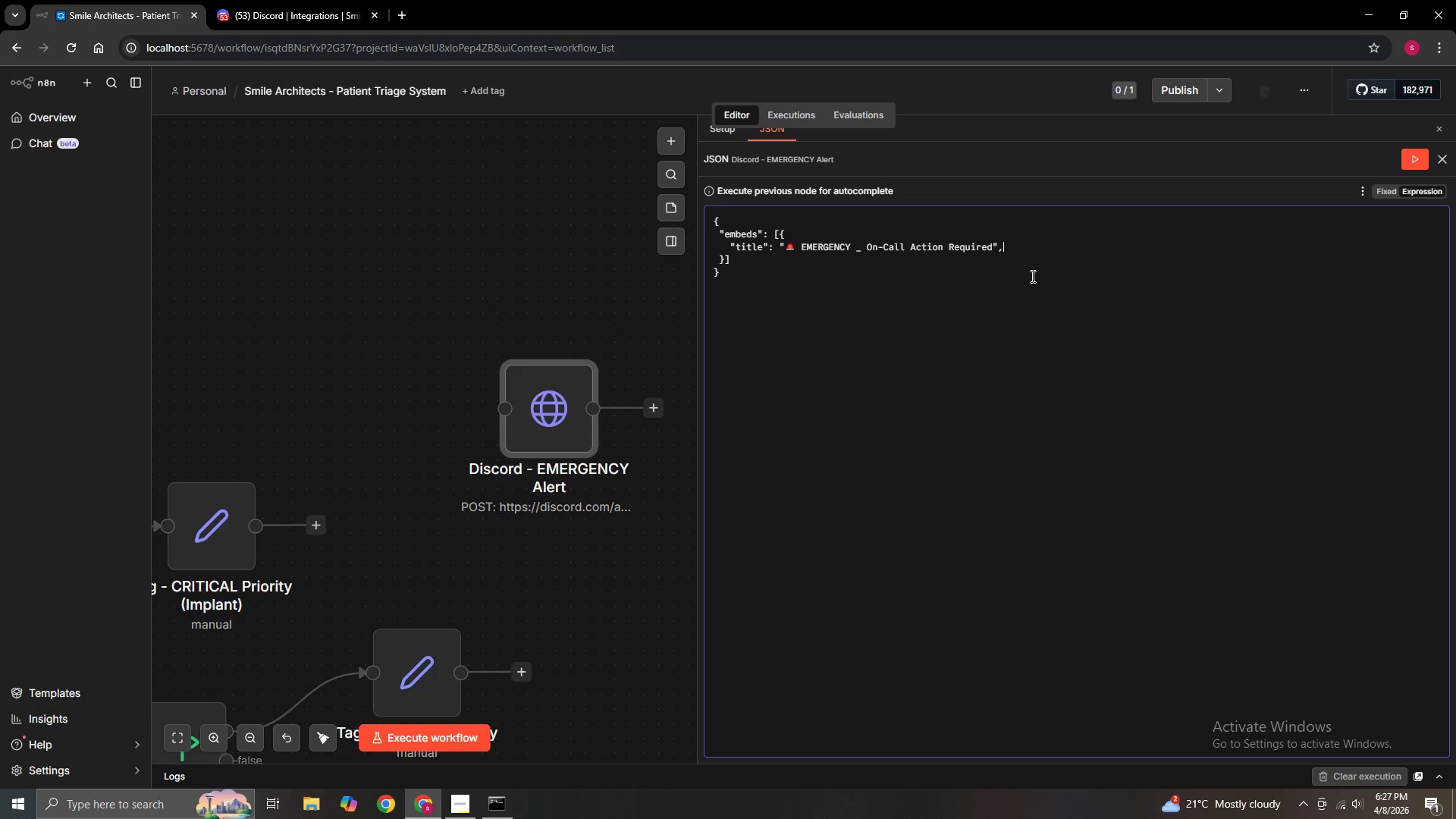 
key(Enter)
 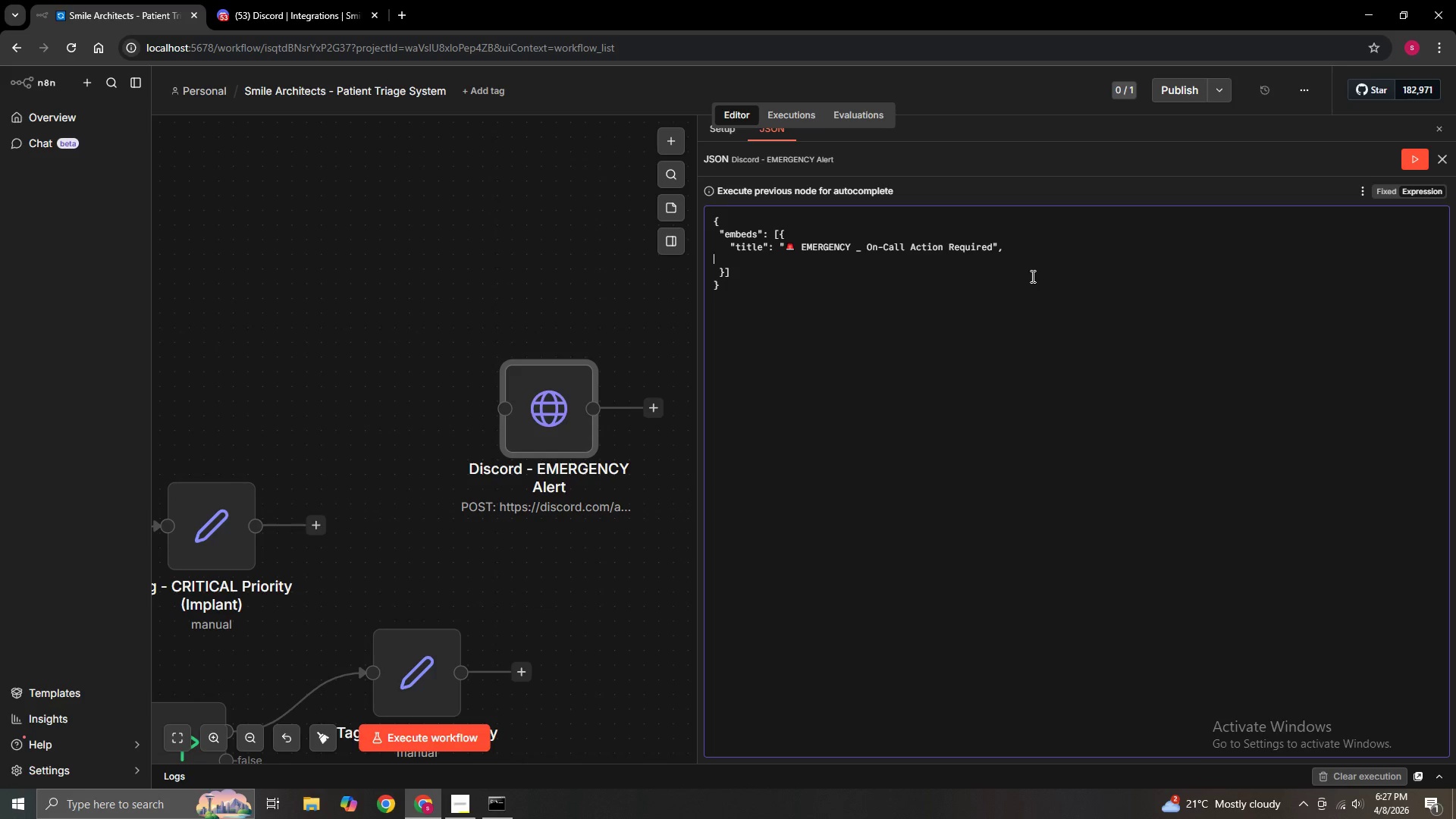 
type(    "De)
key(Backspace)
key(Backspace)
type(descru)
key(Backspace)
type(iption)
 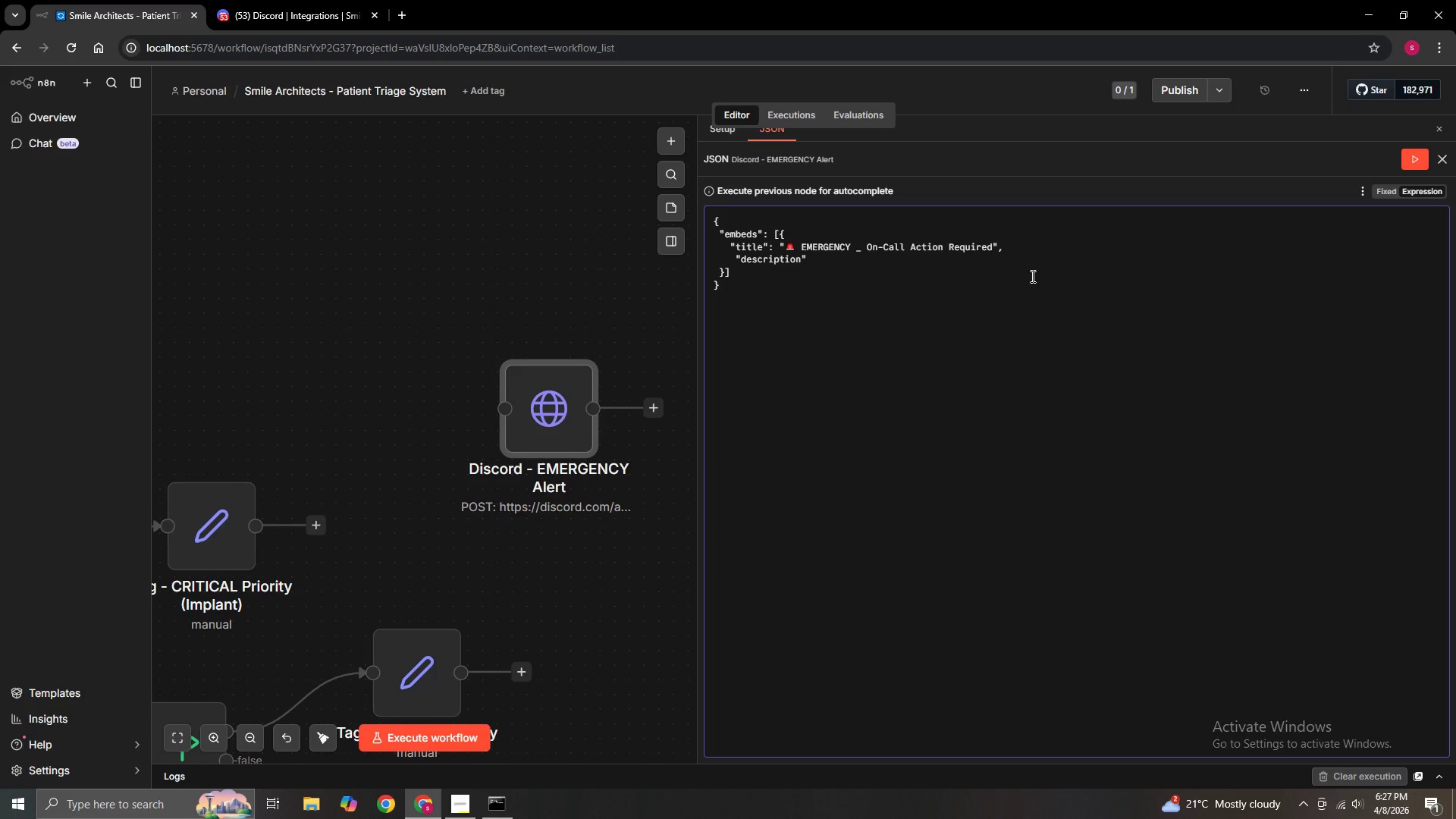 
key(ArrowRight)
 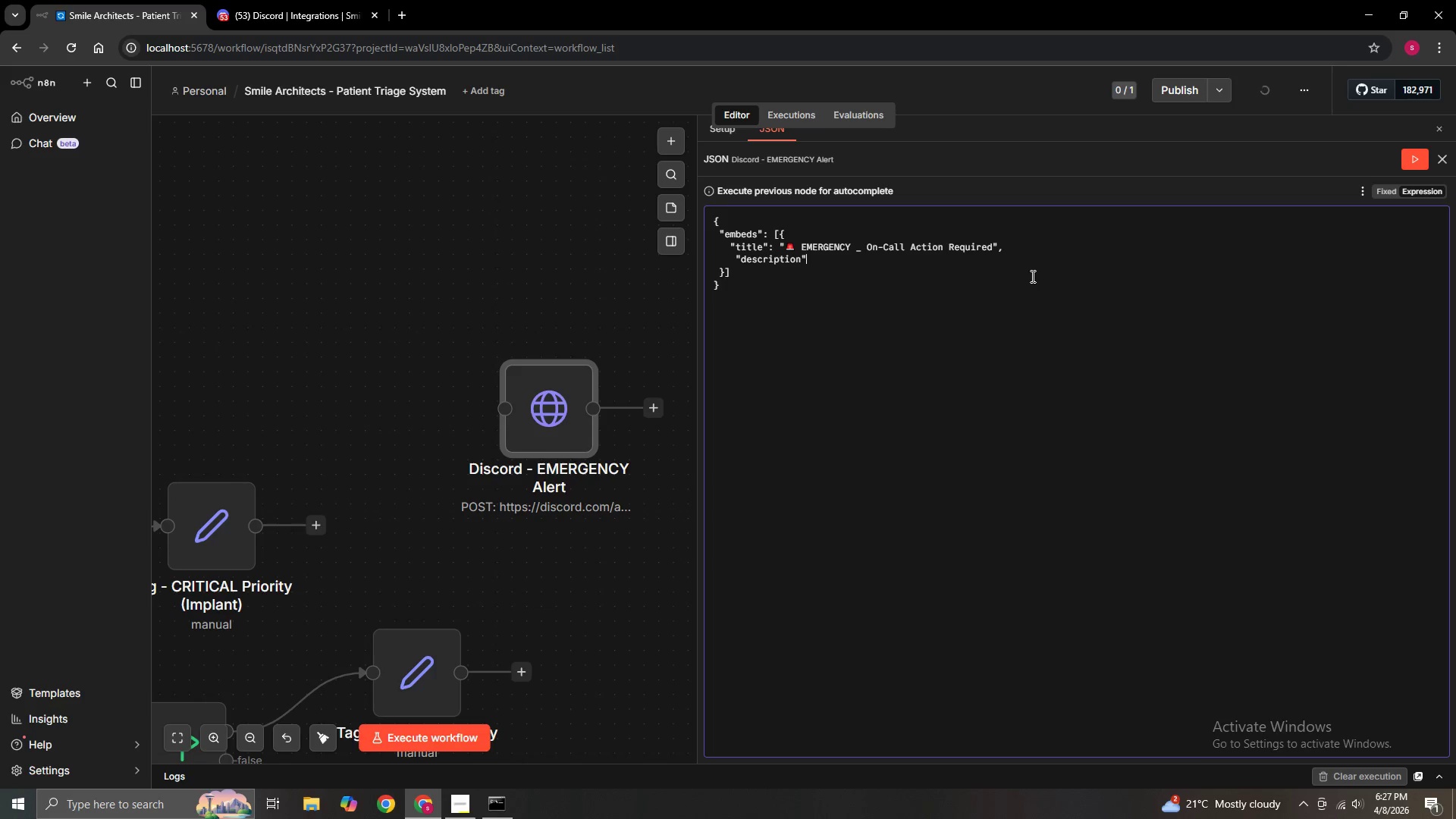 
key(Shift+Semicolon)
 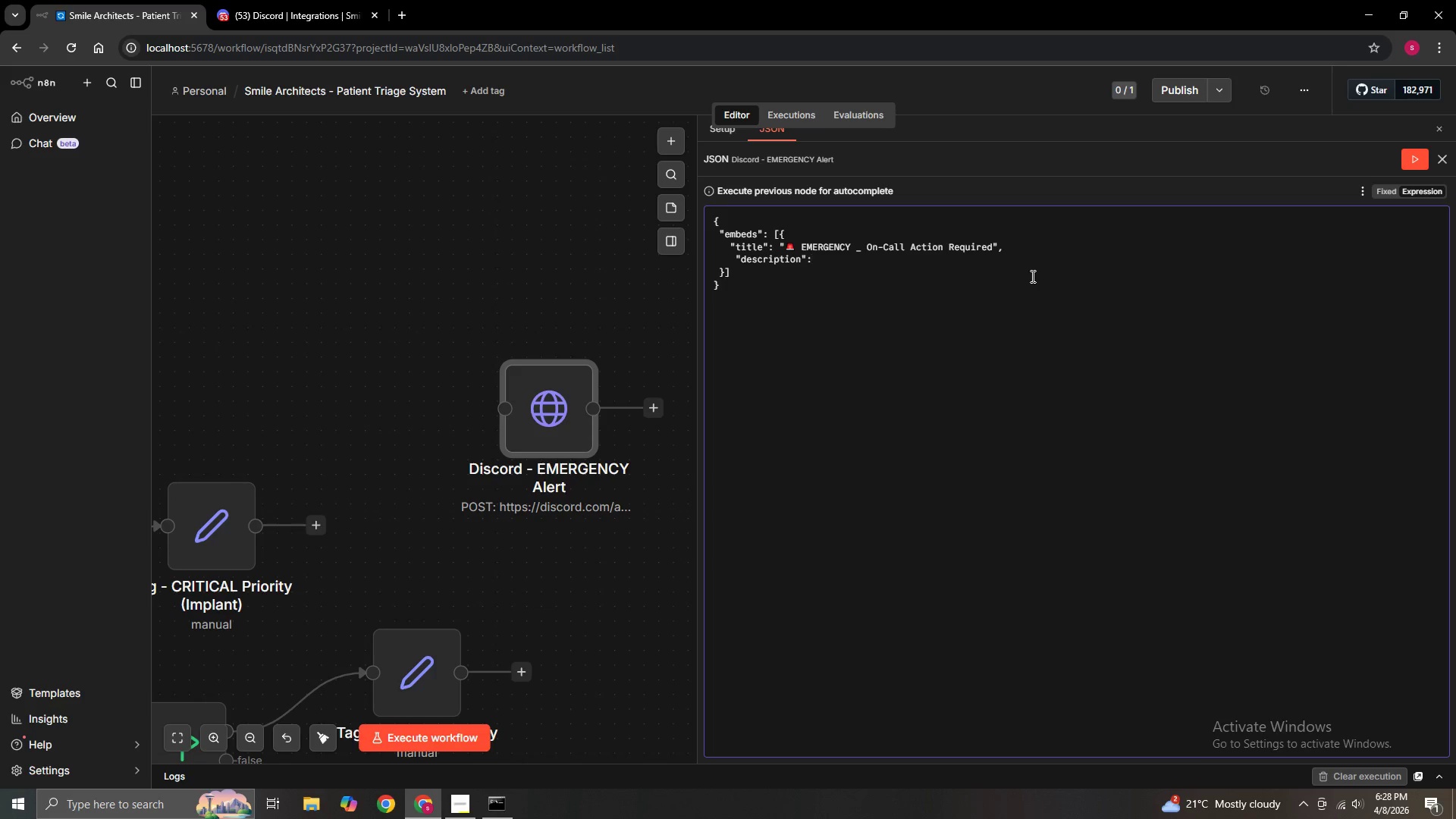 
key(Space)
 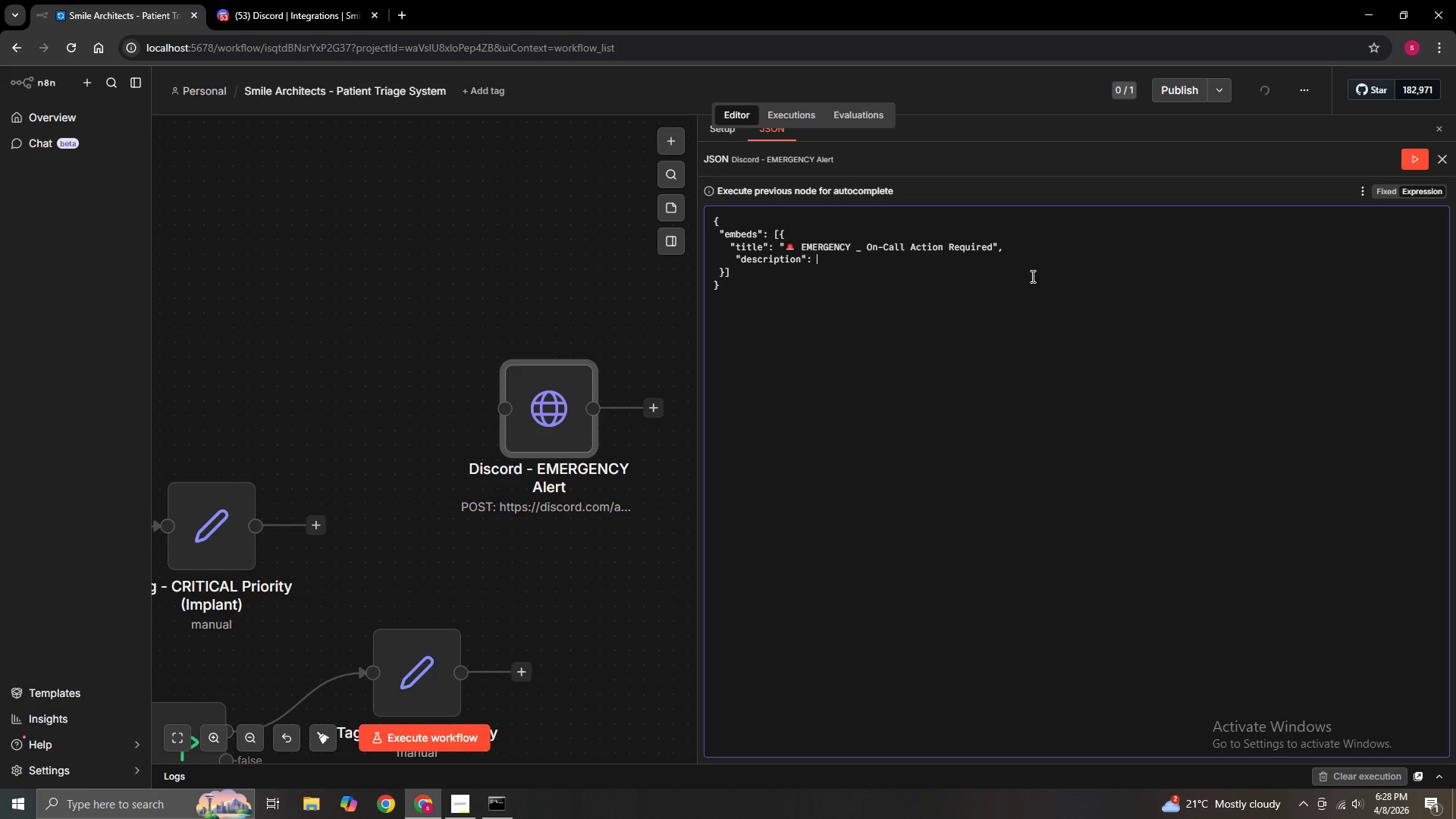 
key(Shift+Quote)
 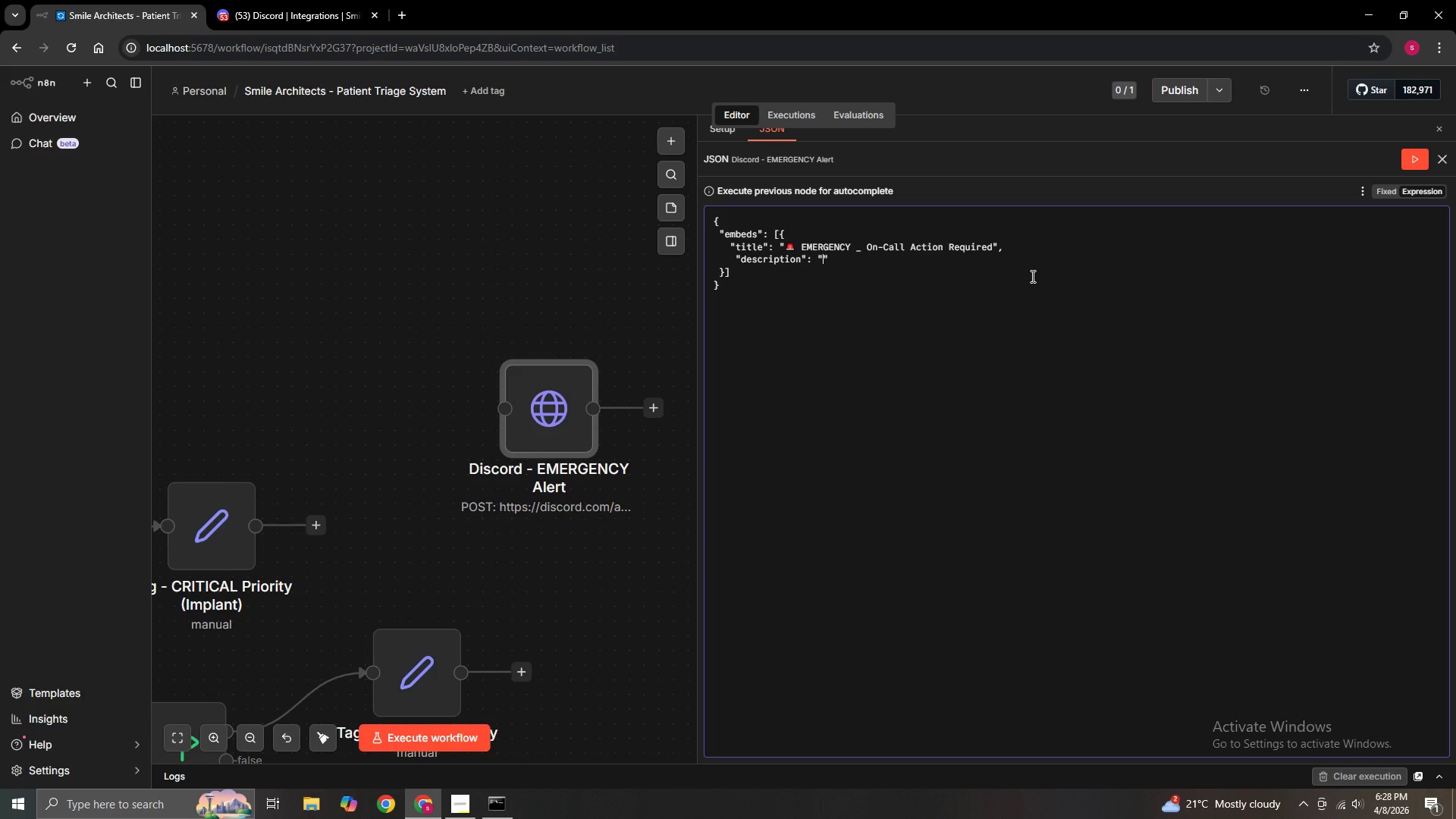 
key(NumpadMultiply)
 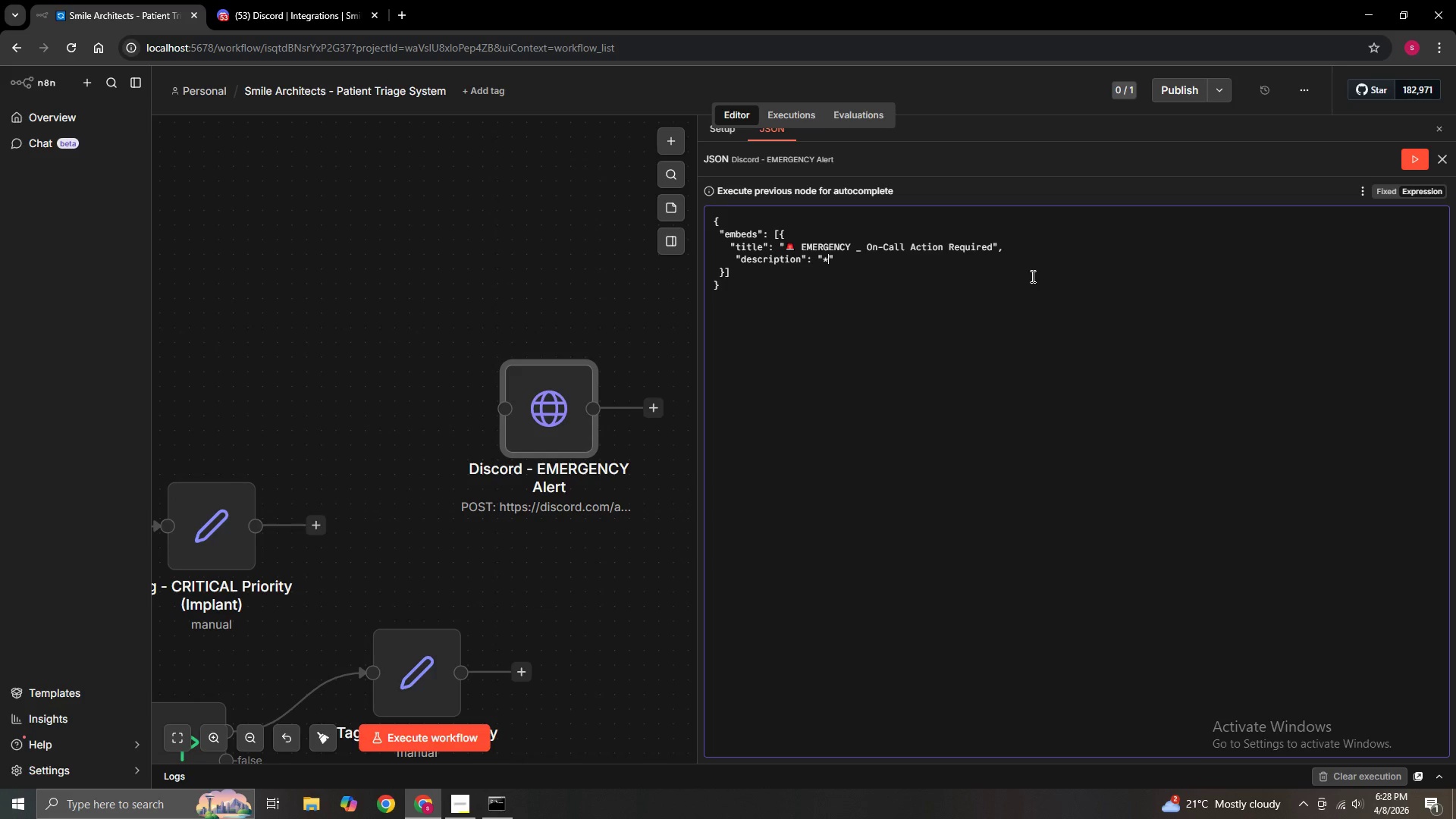 
key(NumpadMultiply)
 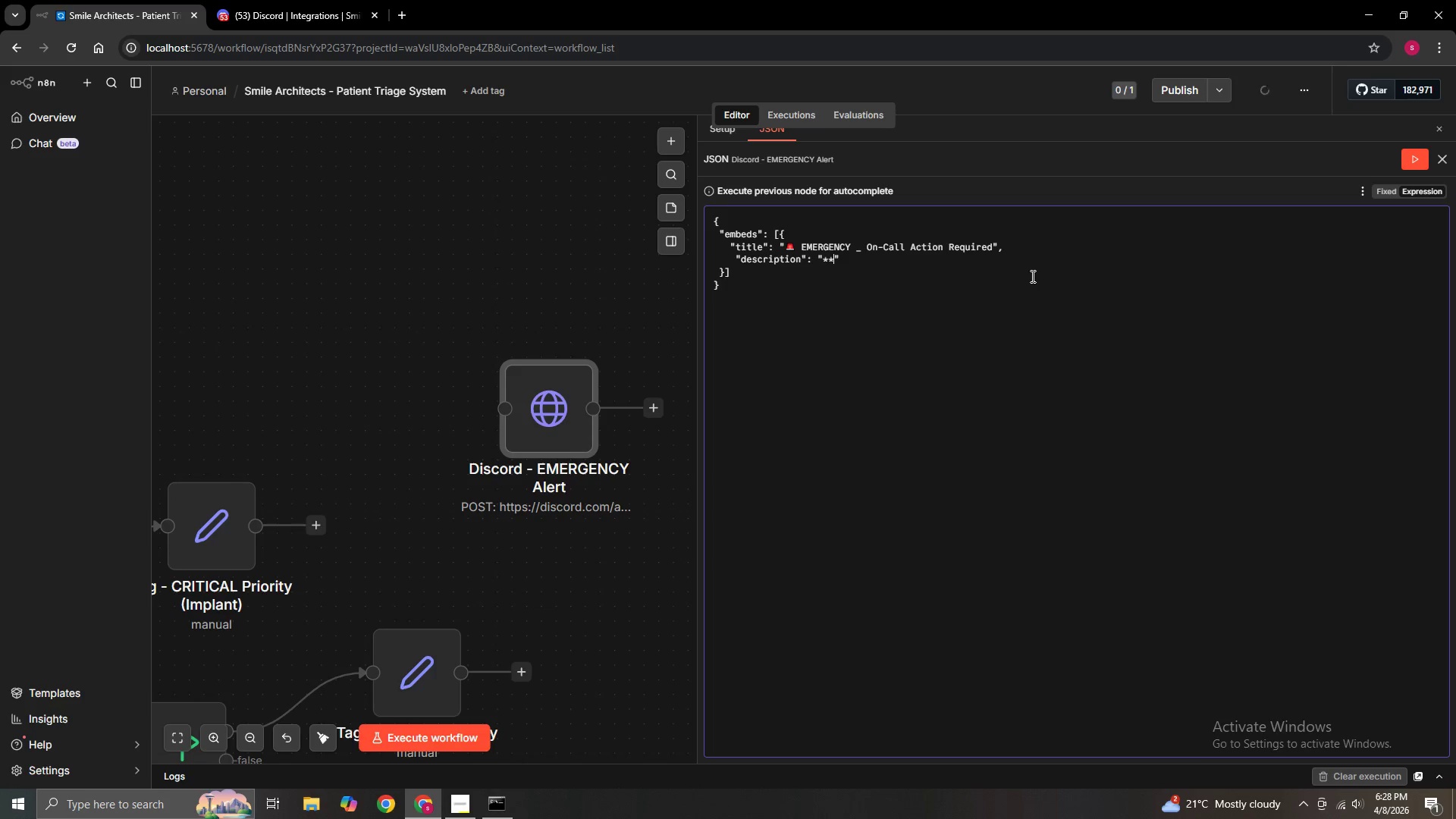 
type(i)
key(Backspace)
type(Immediate C)
key(Backspace)
type(clinical respond required. contact patient)
 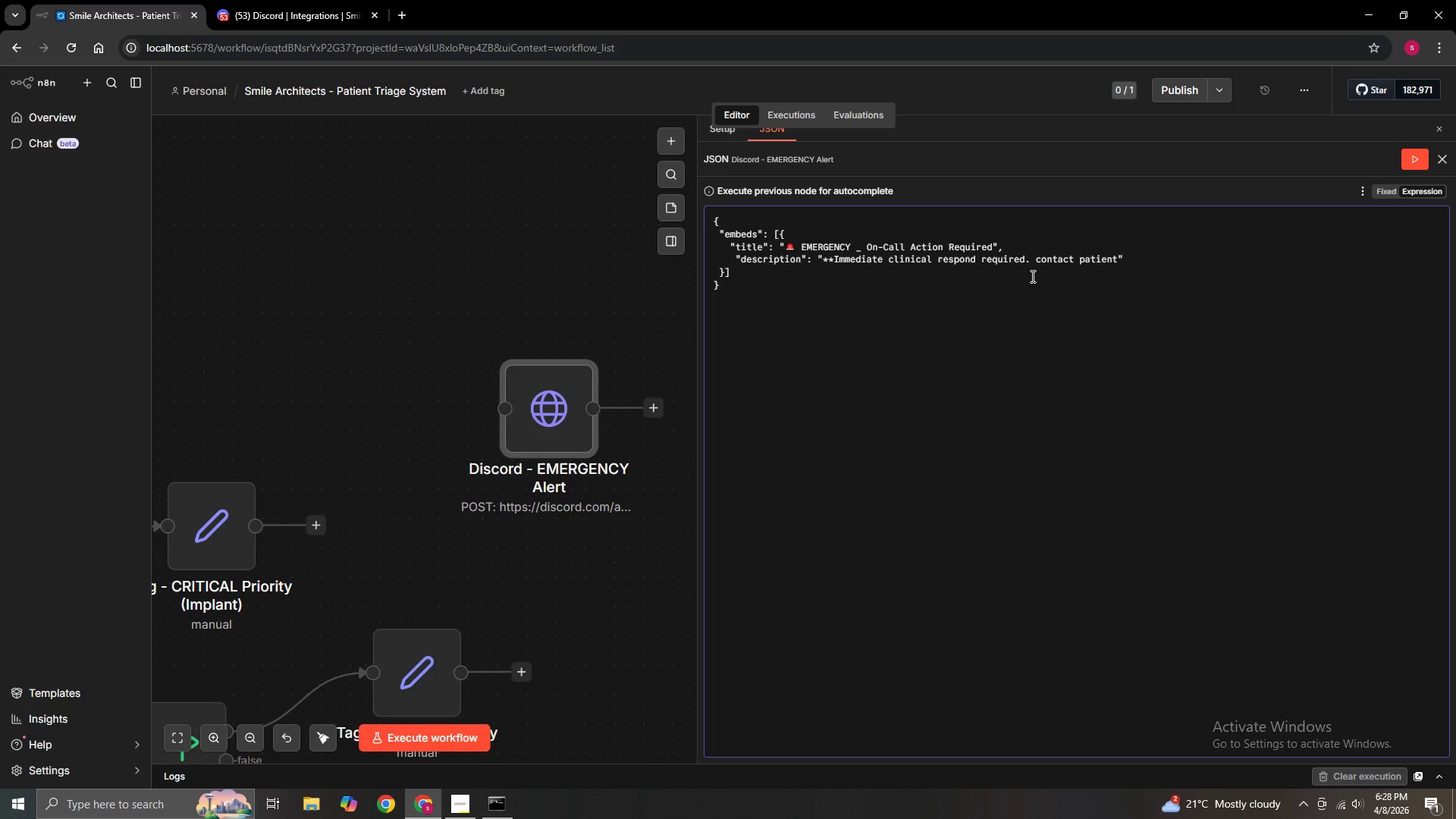 
type( not)
key(Backspace)
type(w.**)
 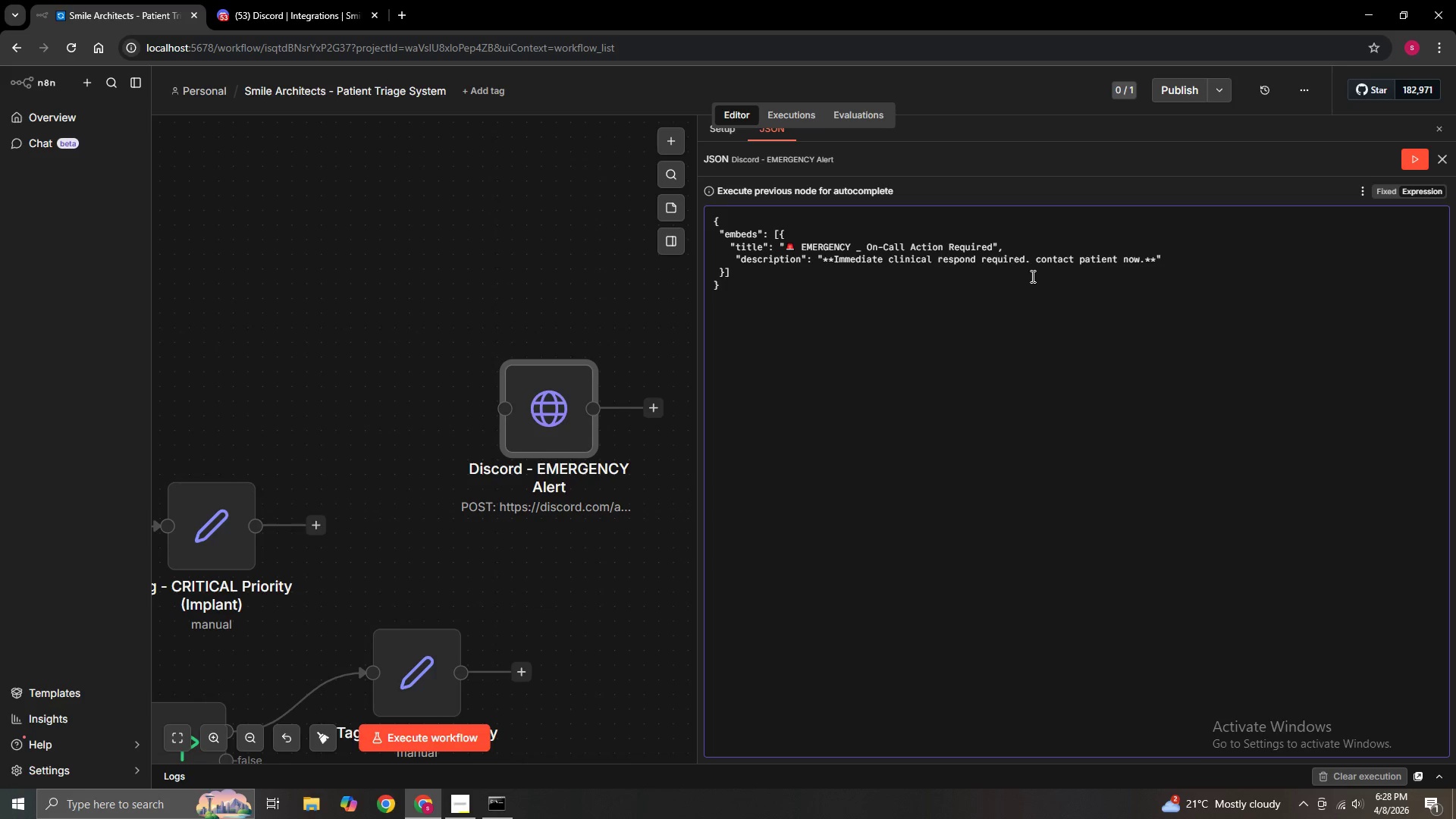 
wait(5.06)
 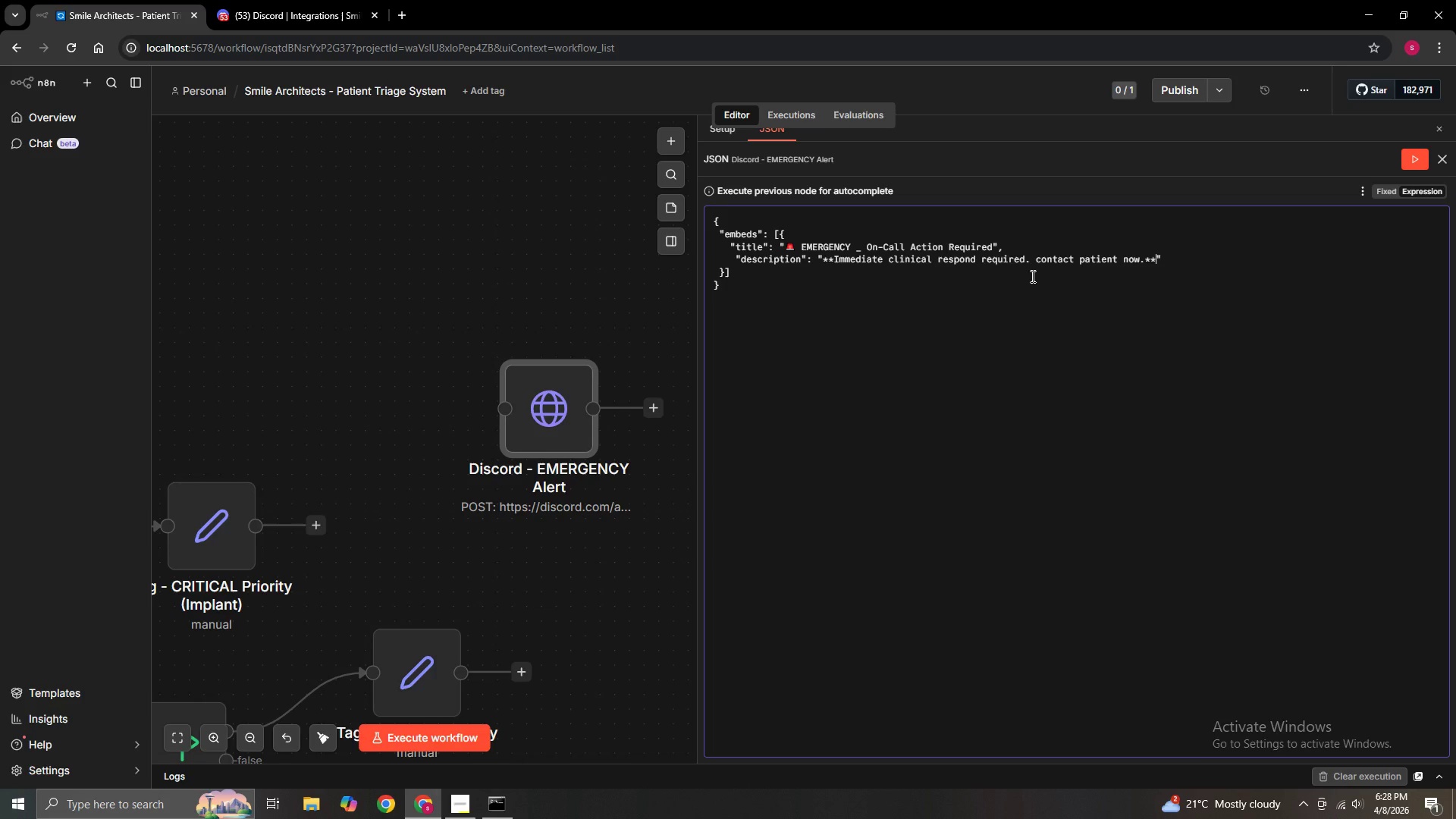 
key(ArrowRight)
 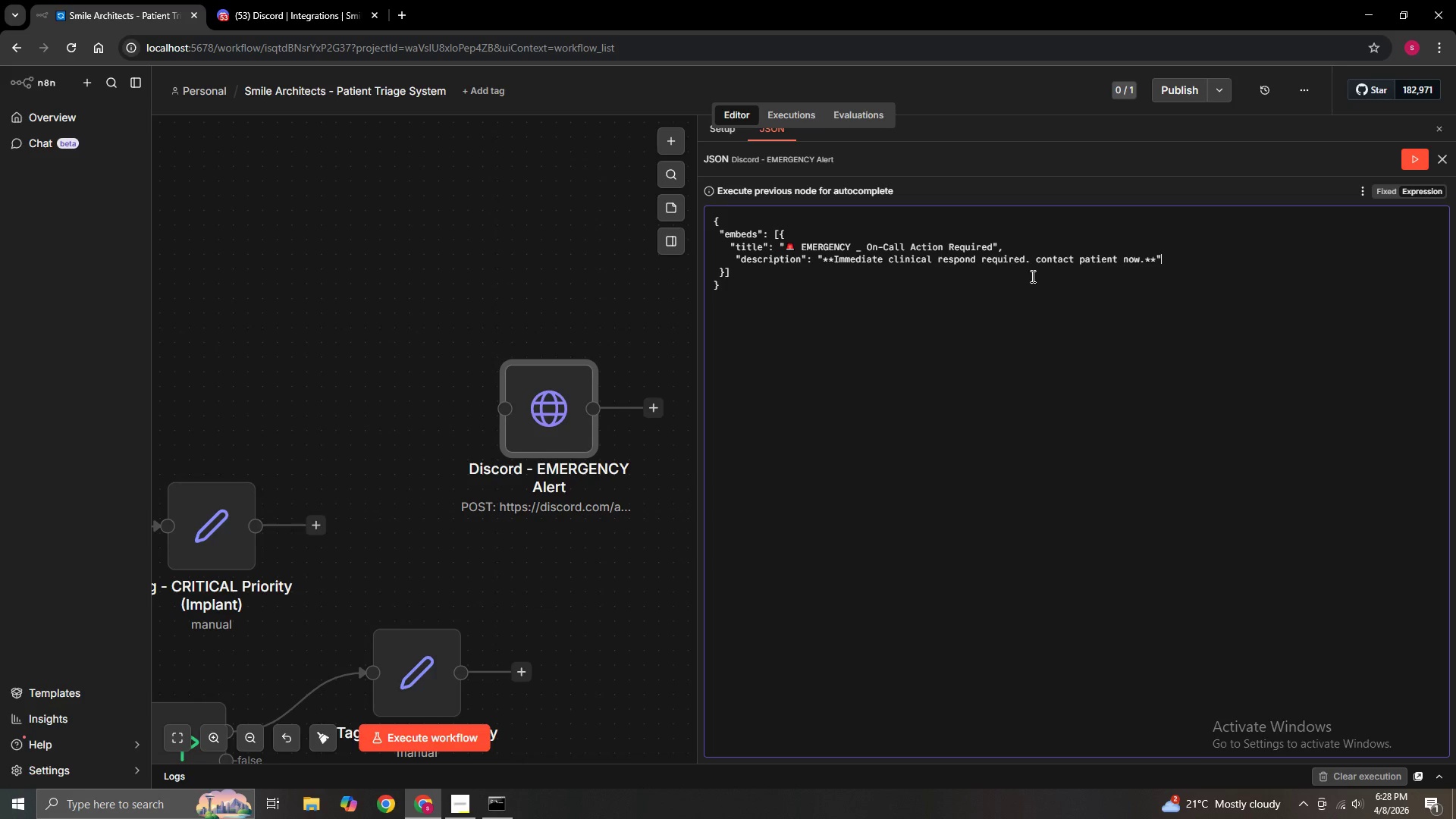 
key(Comma)
 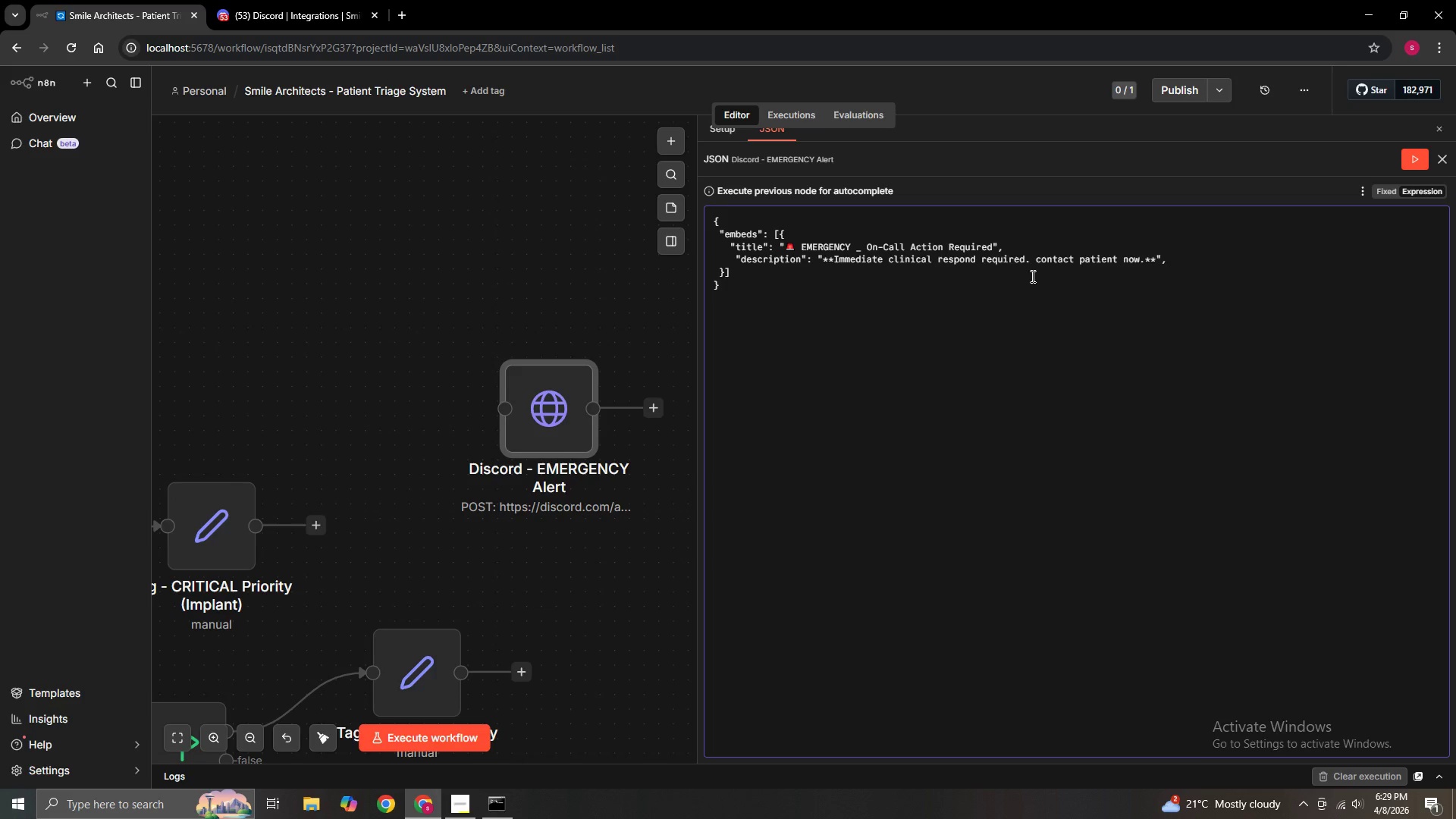 
wait(17.41)
 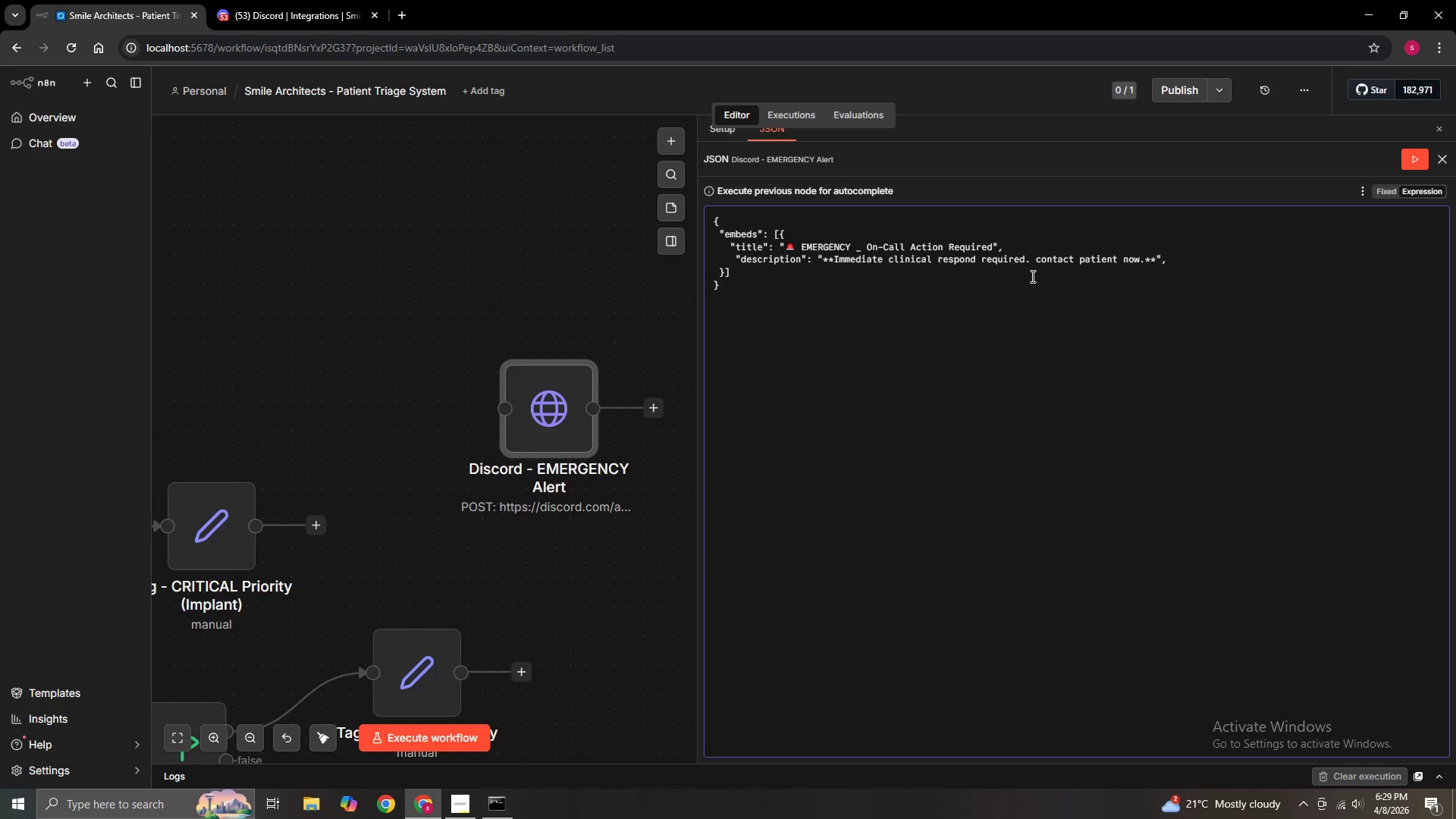 
key(Enter)
 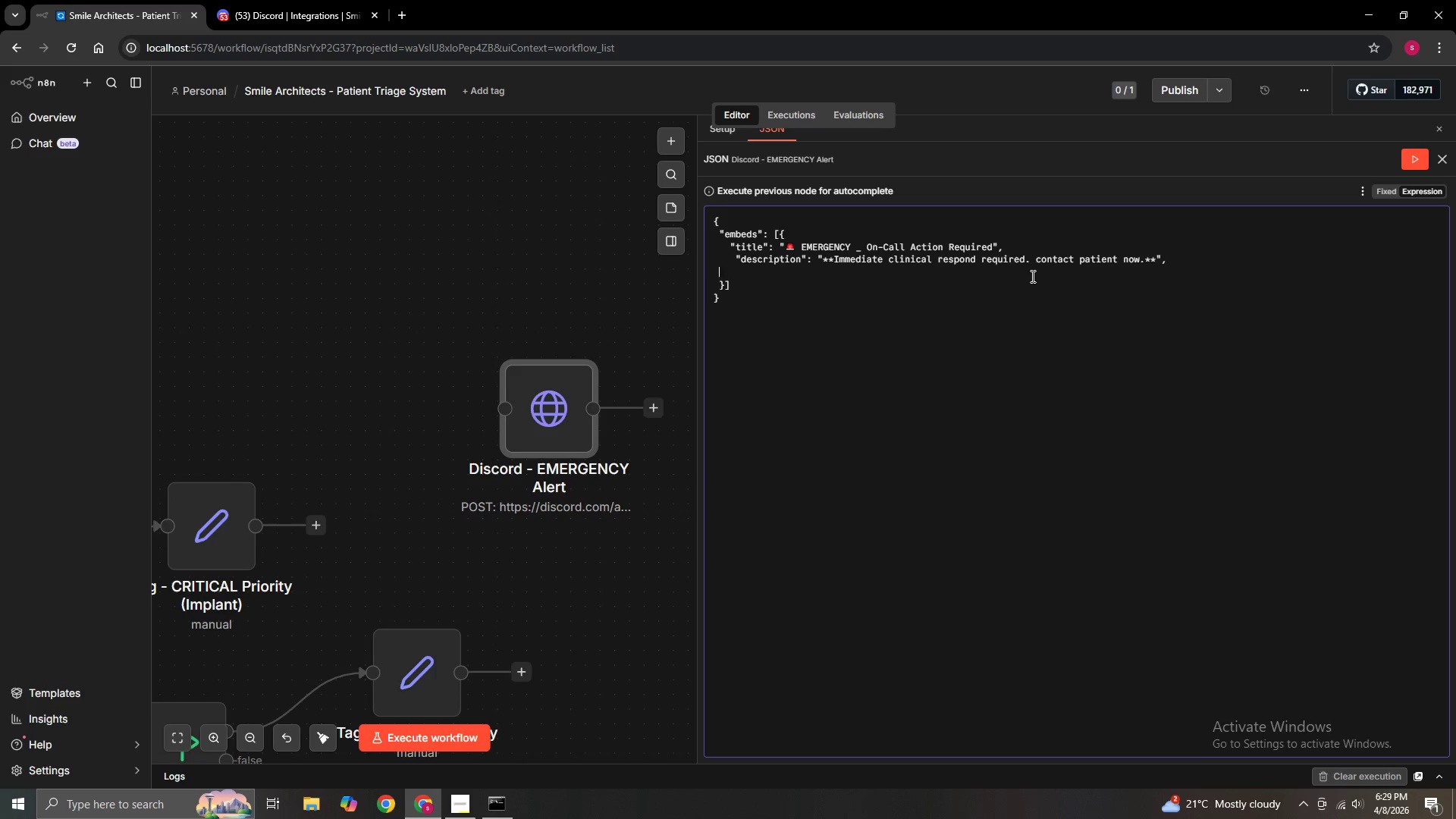 
type(     )
key(Backspace)
type("cp)
key(Backspace)
type(olor)
 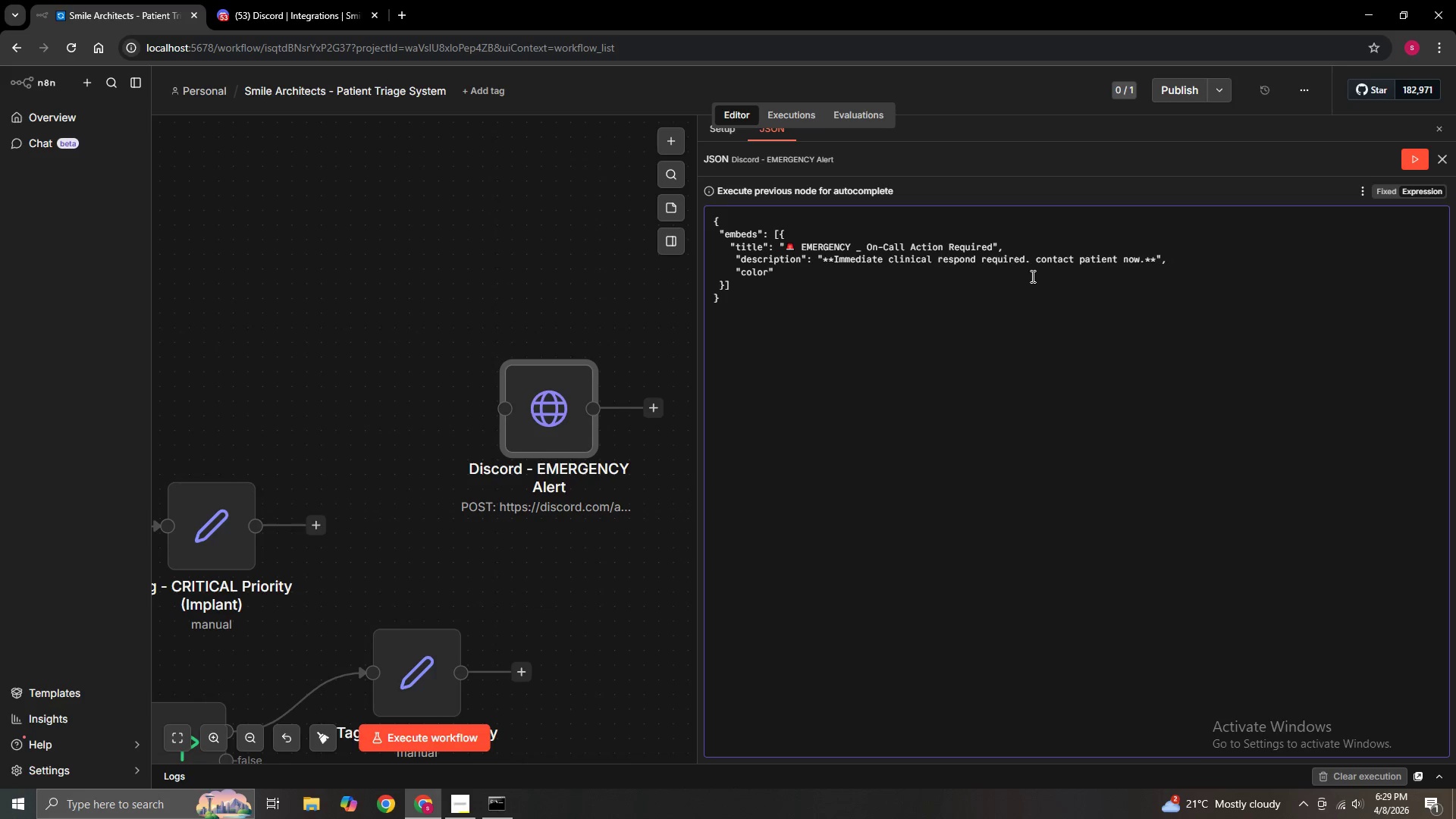 
key(ArrowRight)
 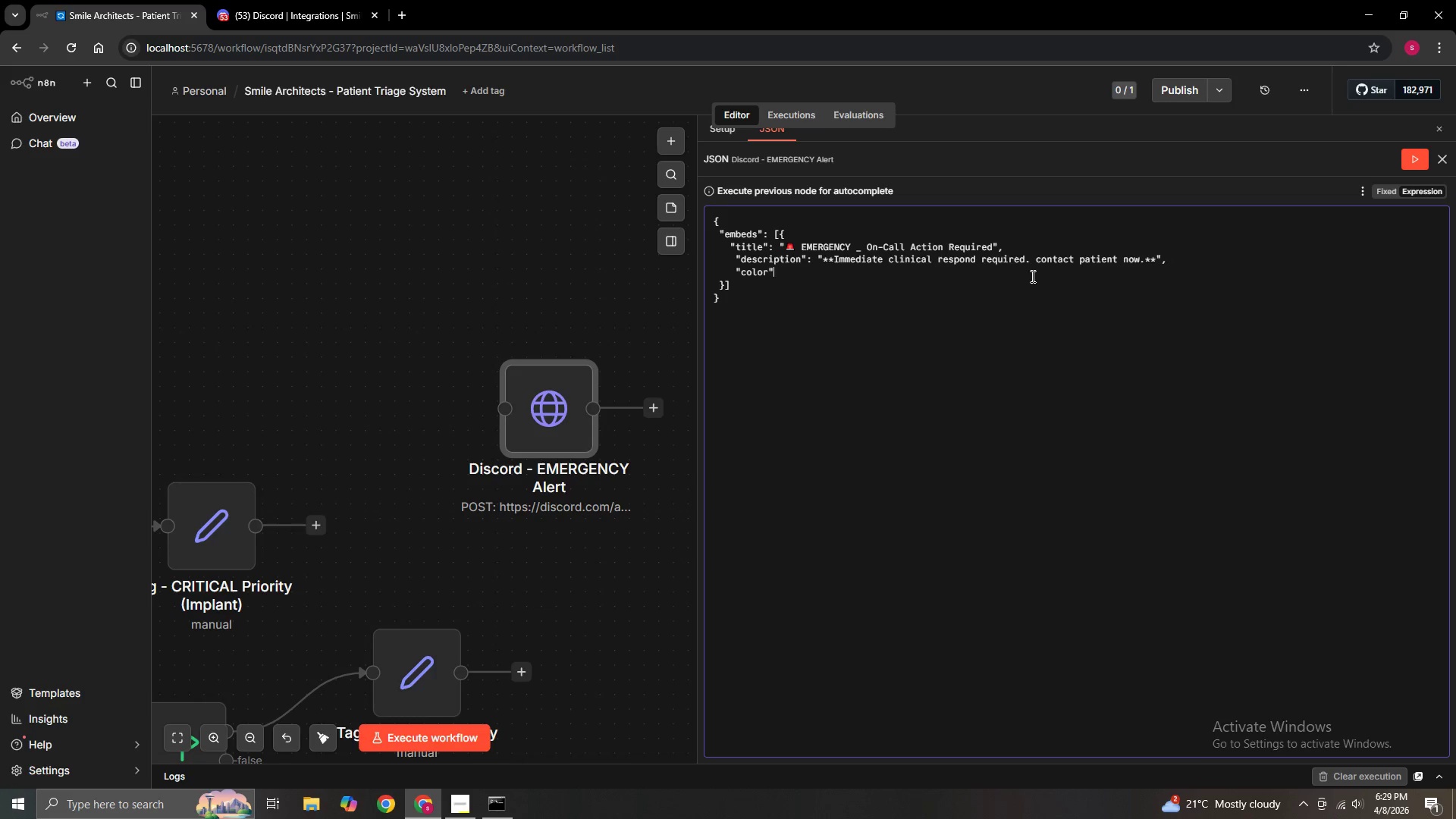 
key(Shift+Semicolon)
 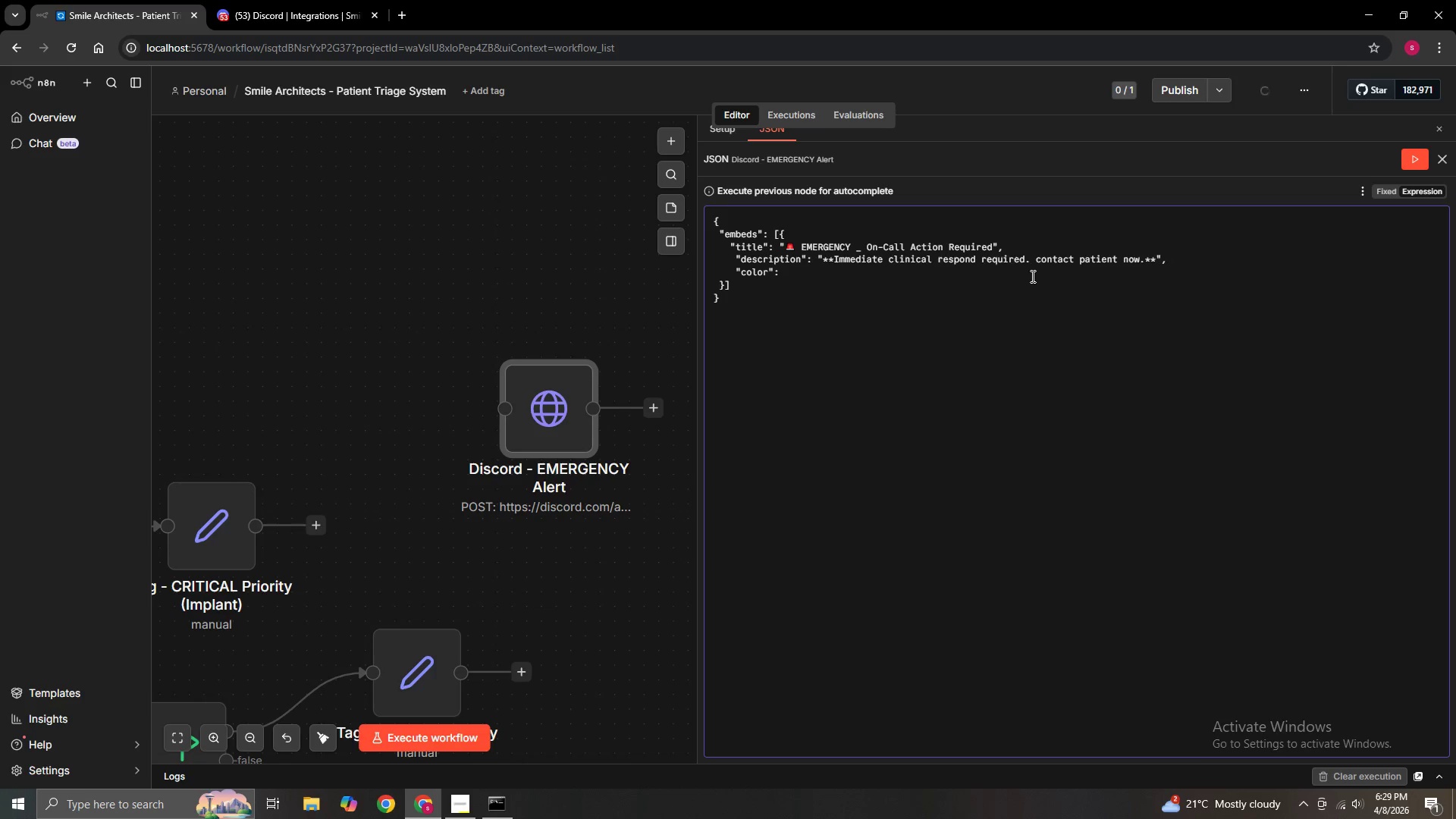 
key(Space)
 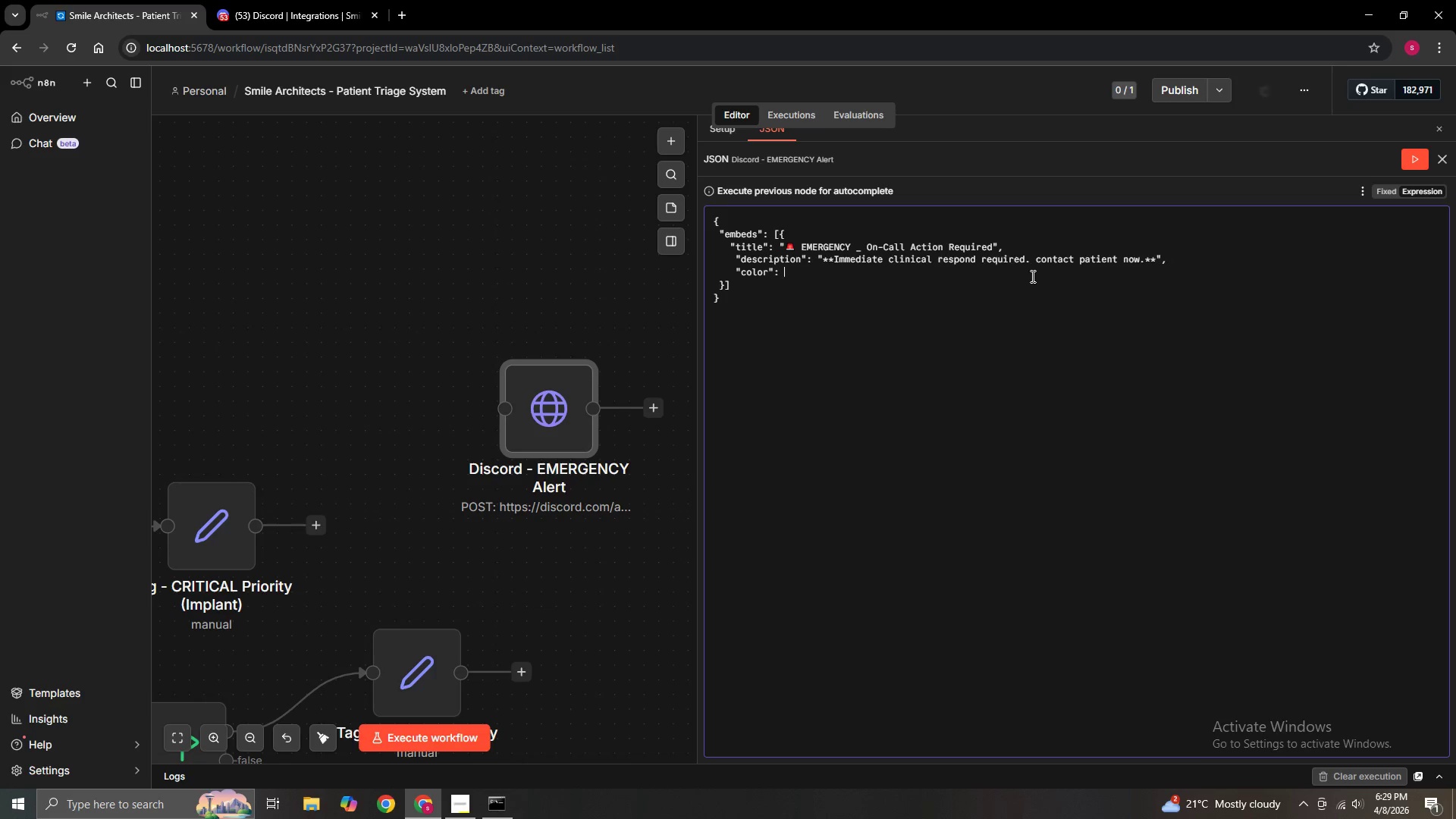 
key(Numpad1)
 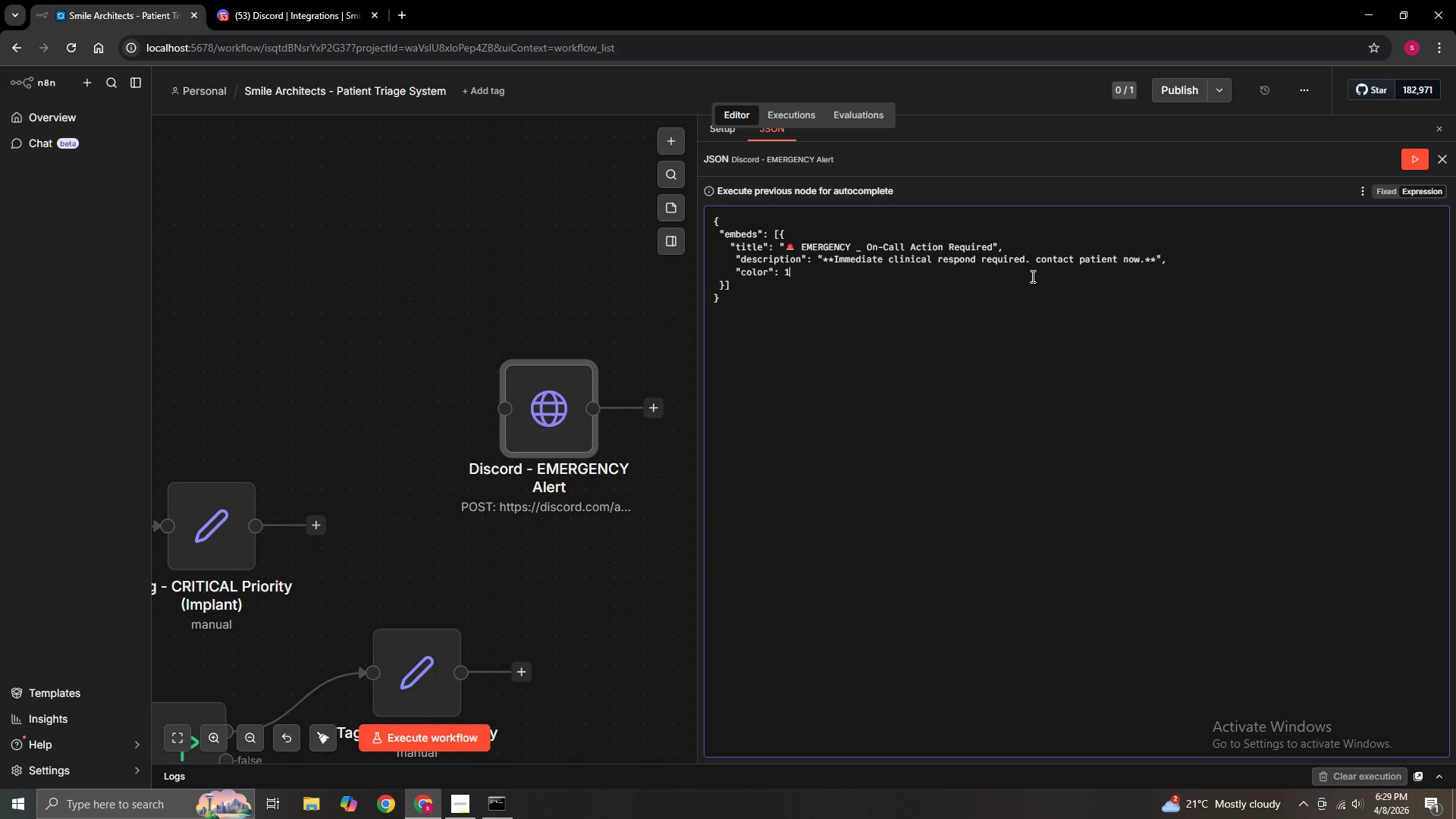 
key(Numpad5)
 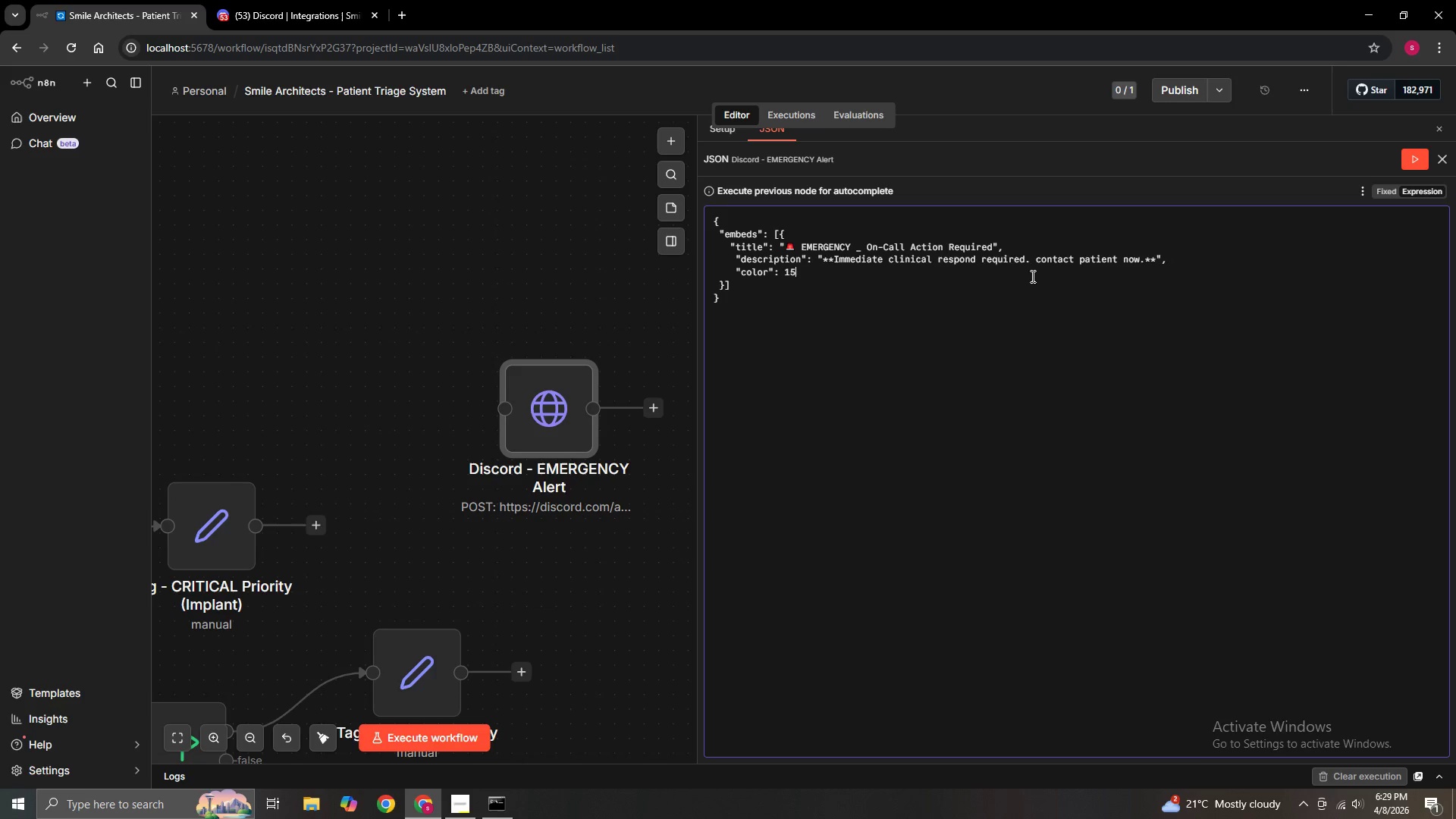 
key(Numpad1)
 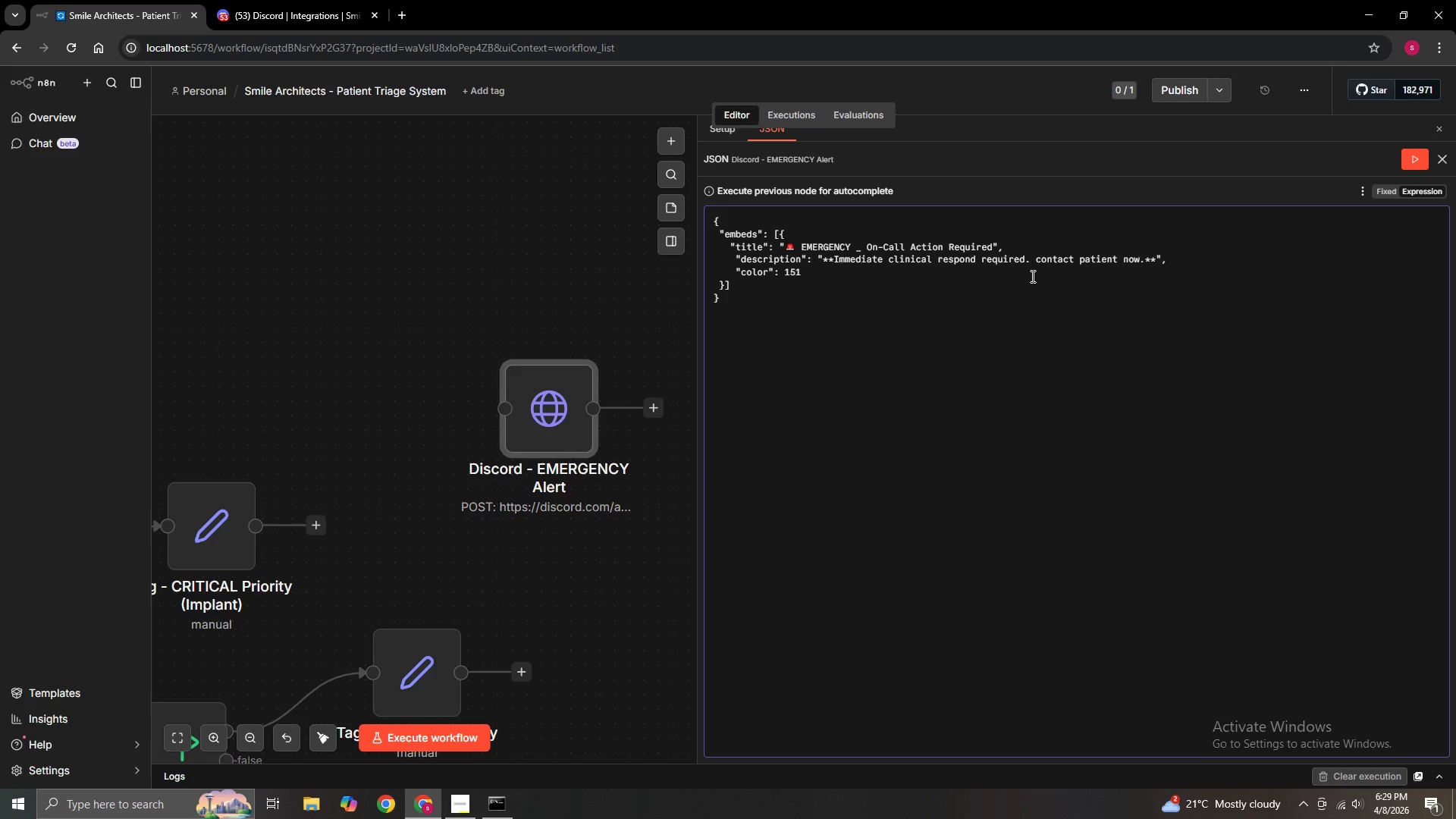 
key(Numpad5)
 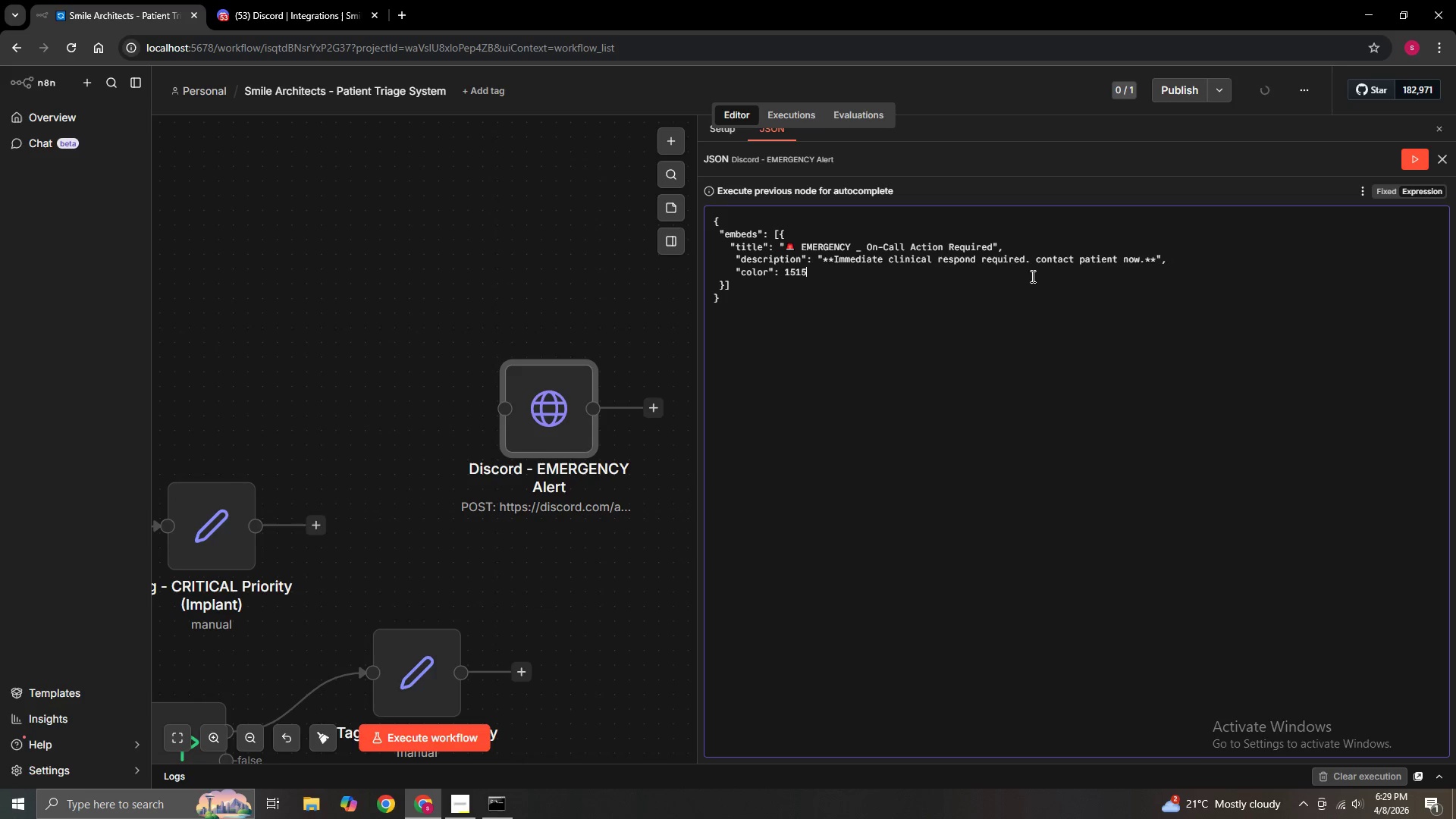 
key(Numpad8)
 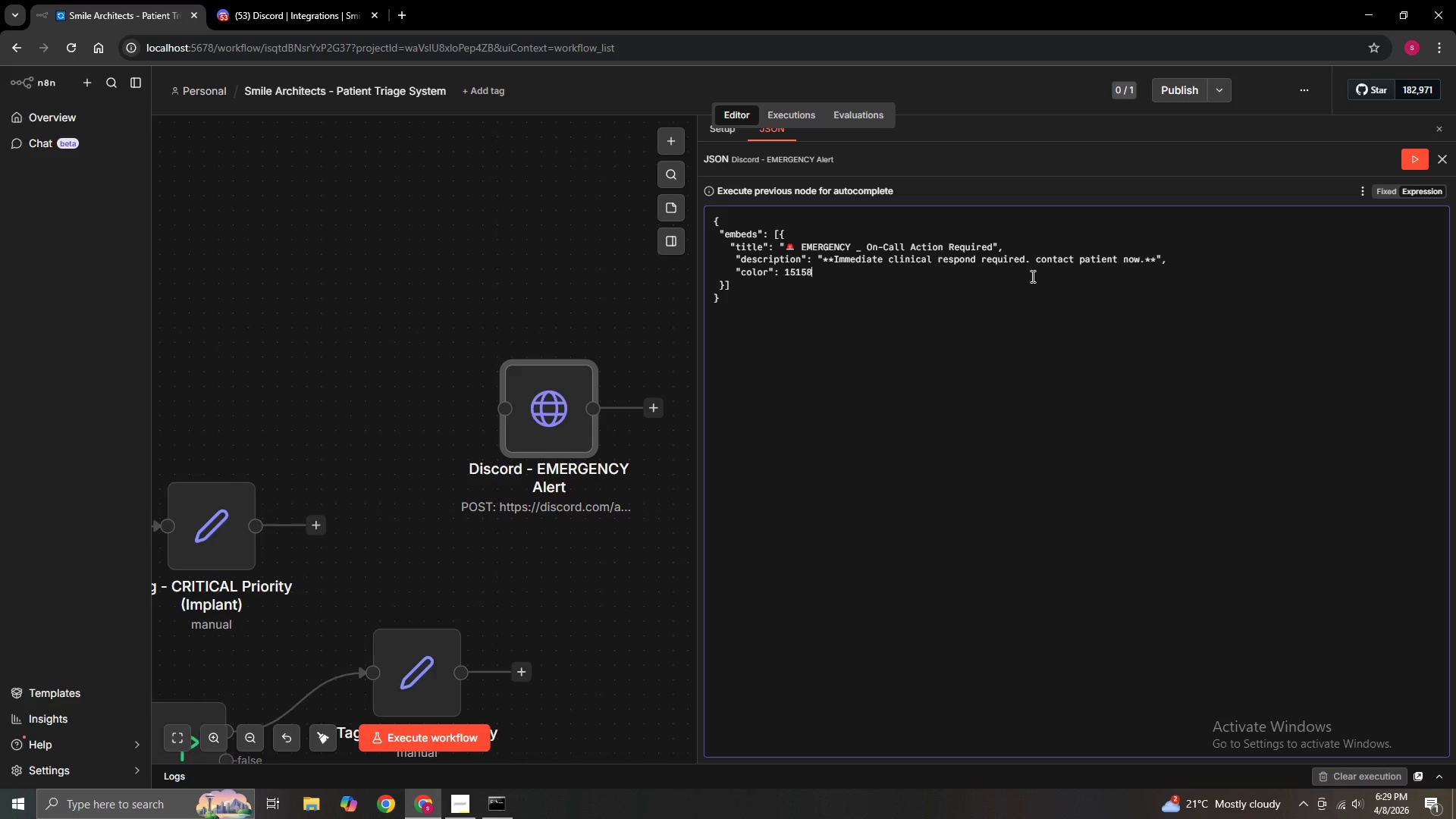 
key(Numpad3)
 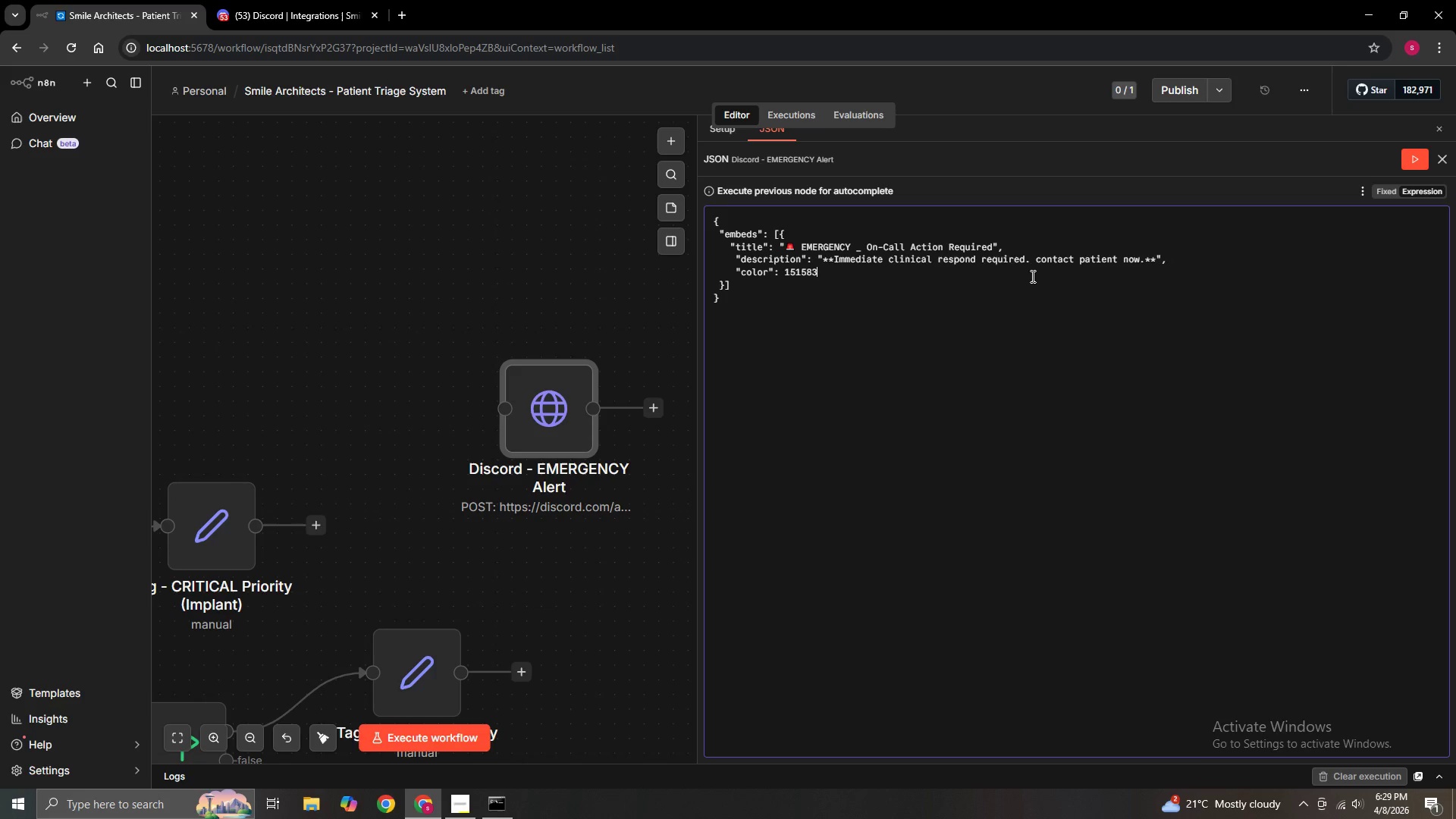 
key(Numpad3)
 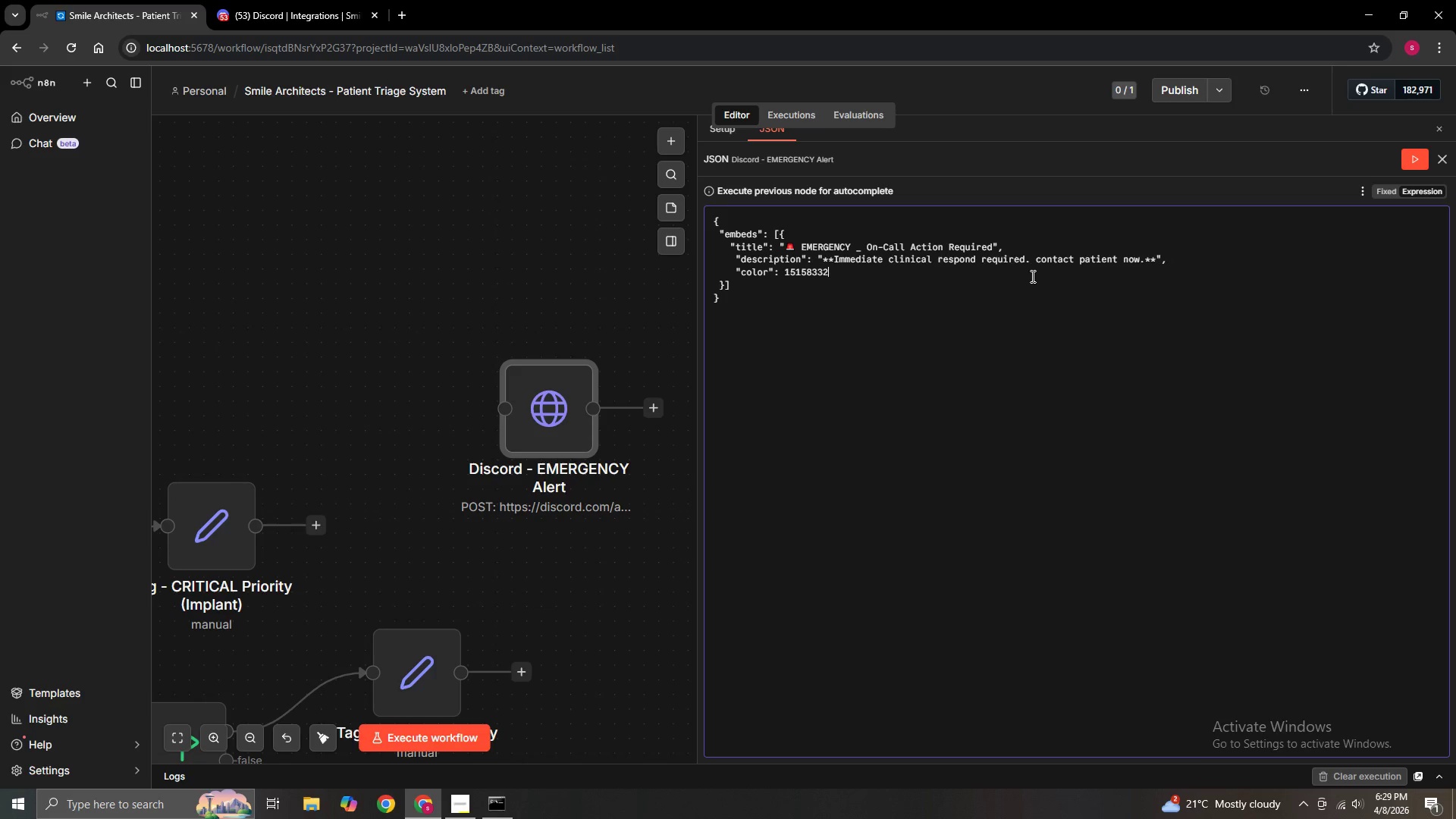 
key(Numpad2)
 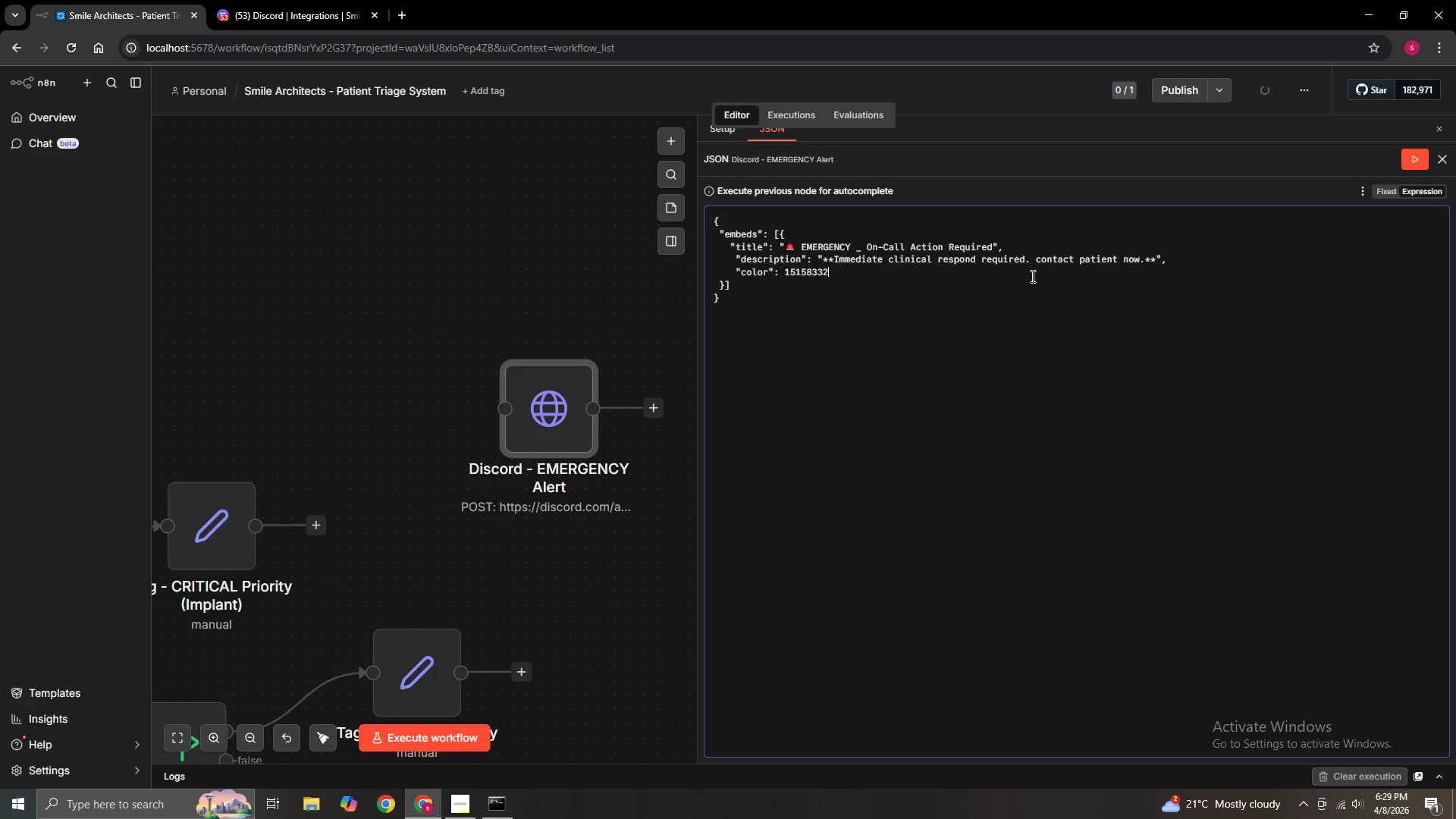 
key(Comma)
 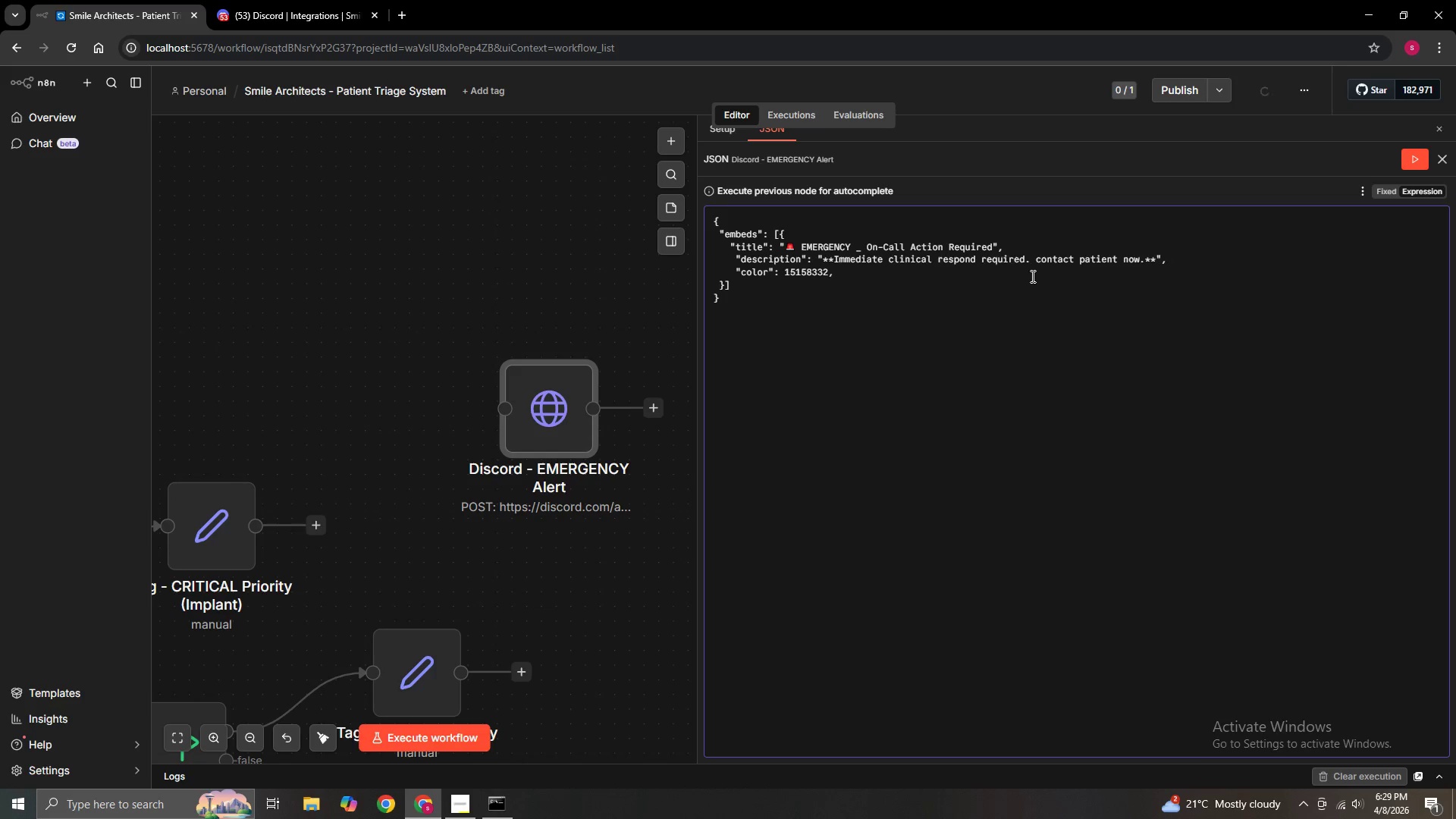 
key(Enter)
 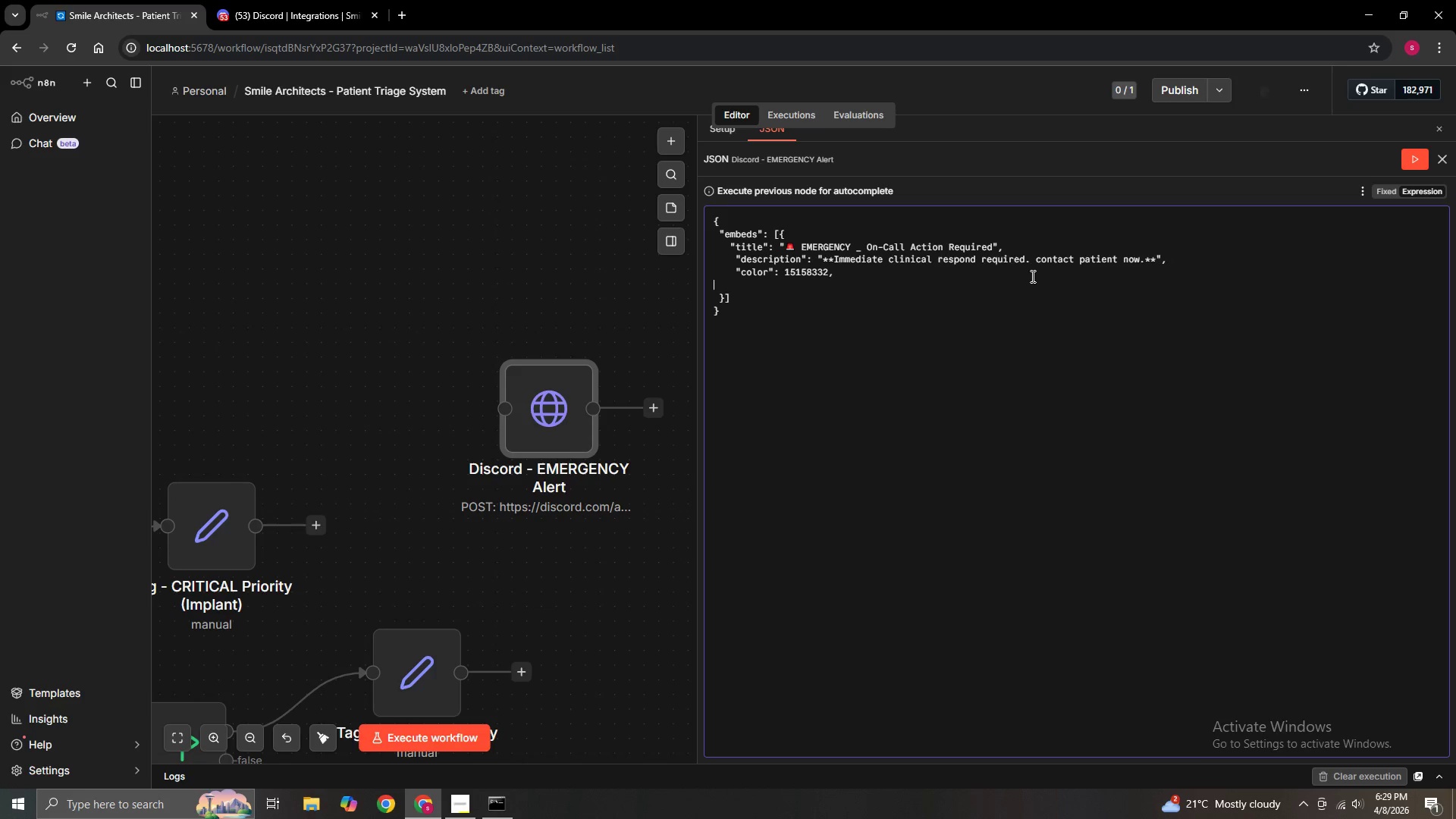 
type(    "fields)
 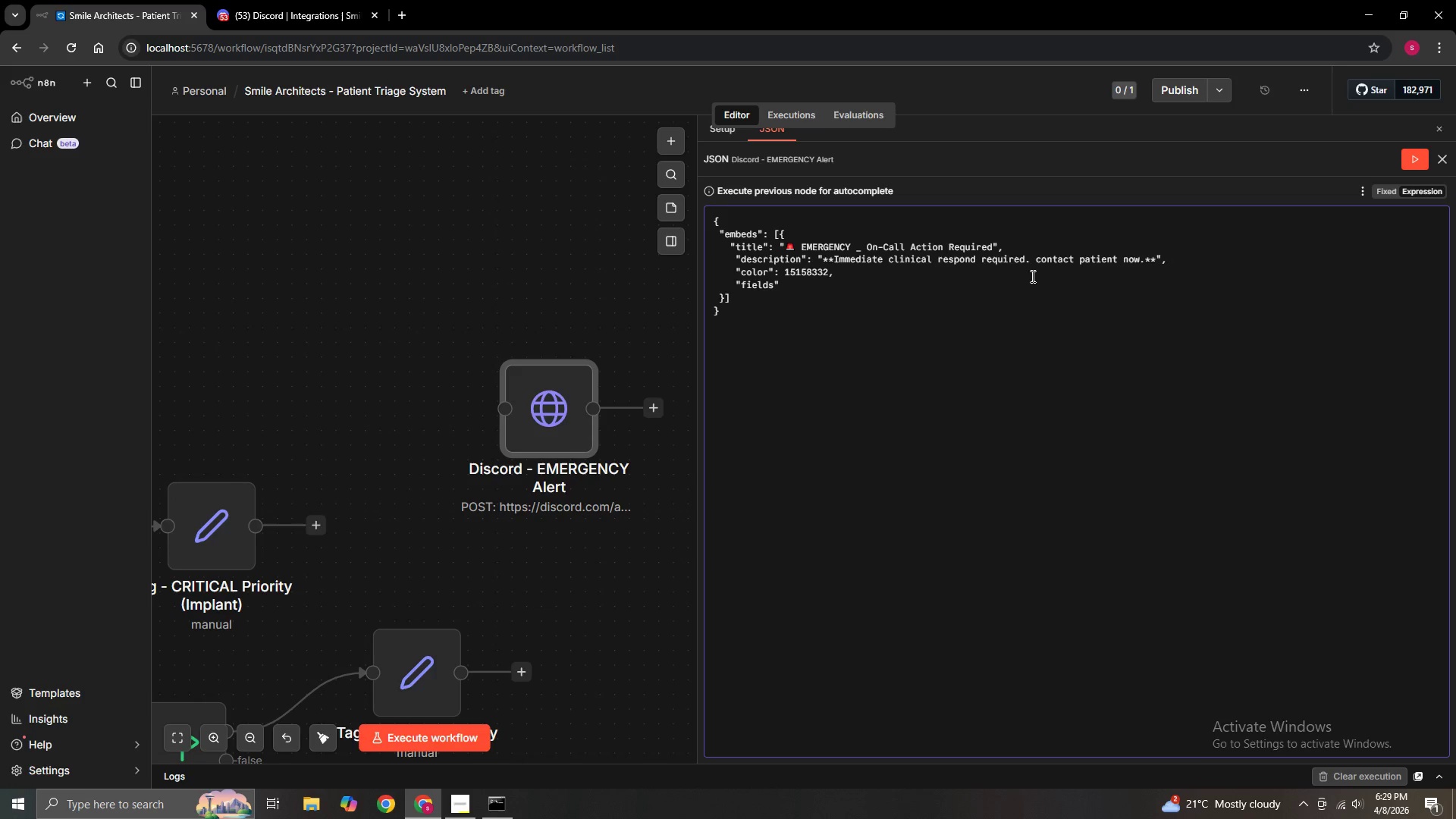 
key(ArrowRight)
 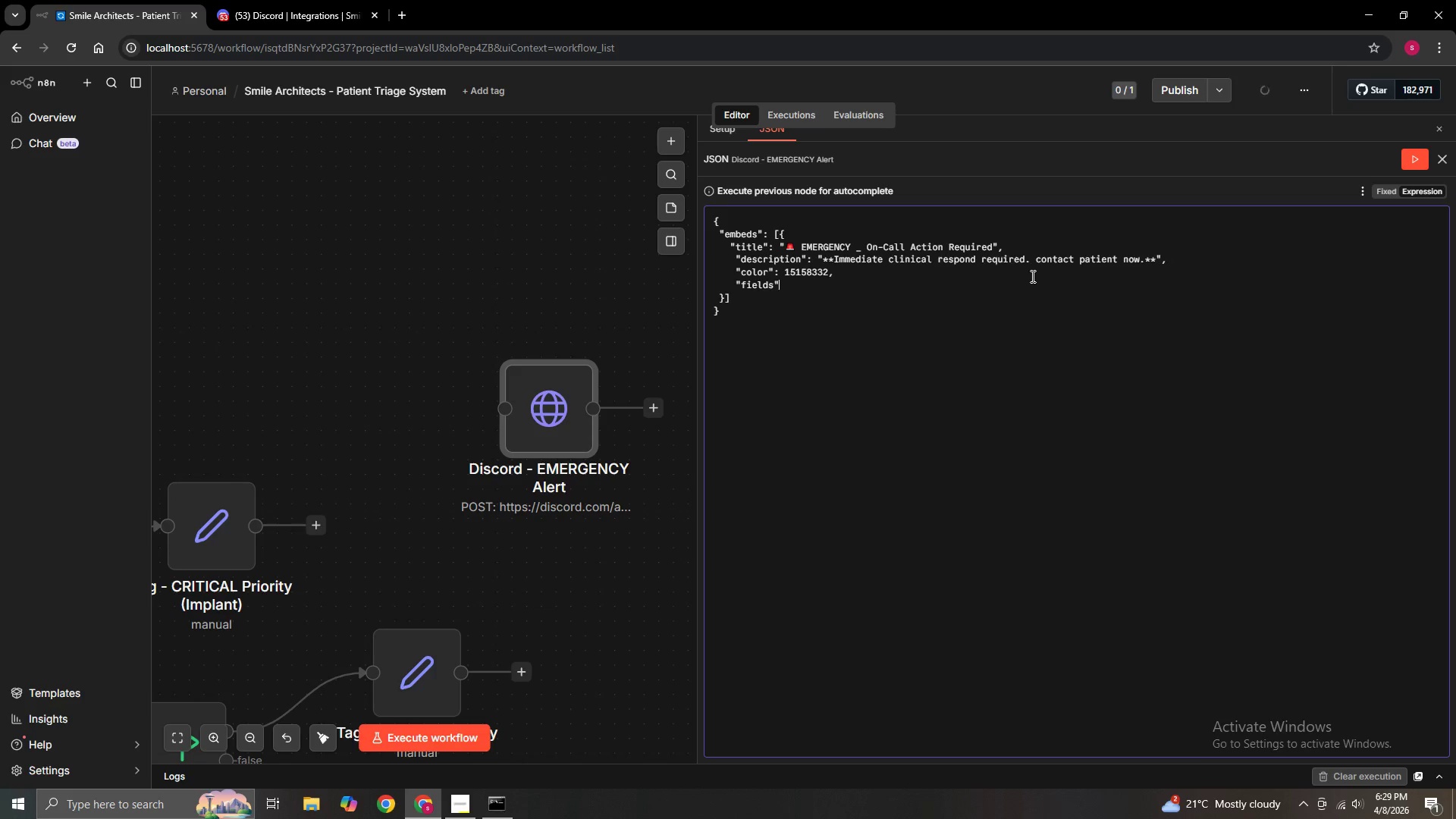 
key(Shift+Semicolon)
 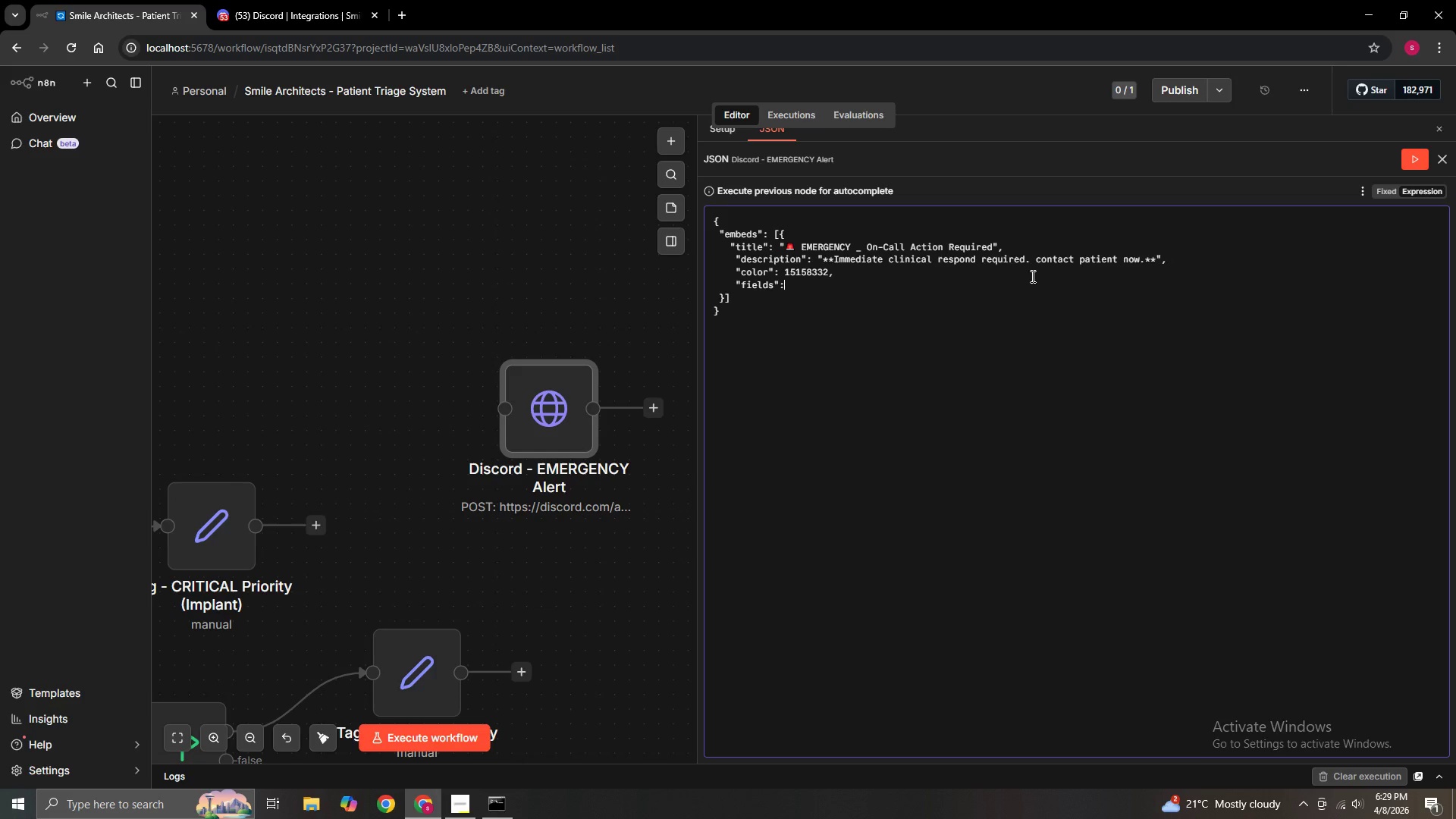 
key(BracketLeft)
 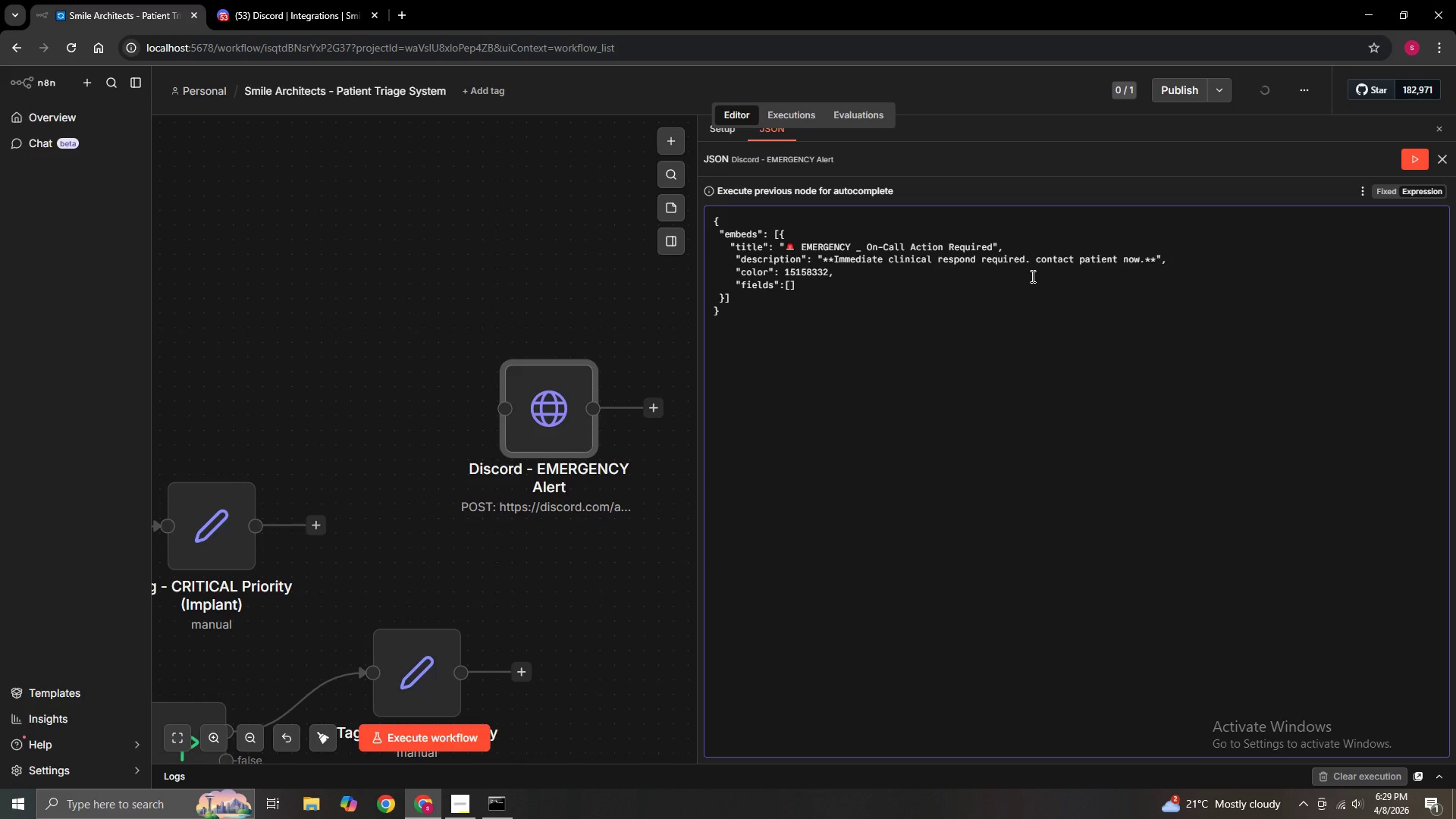 
key(Enter)
 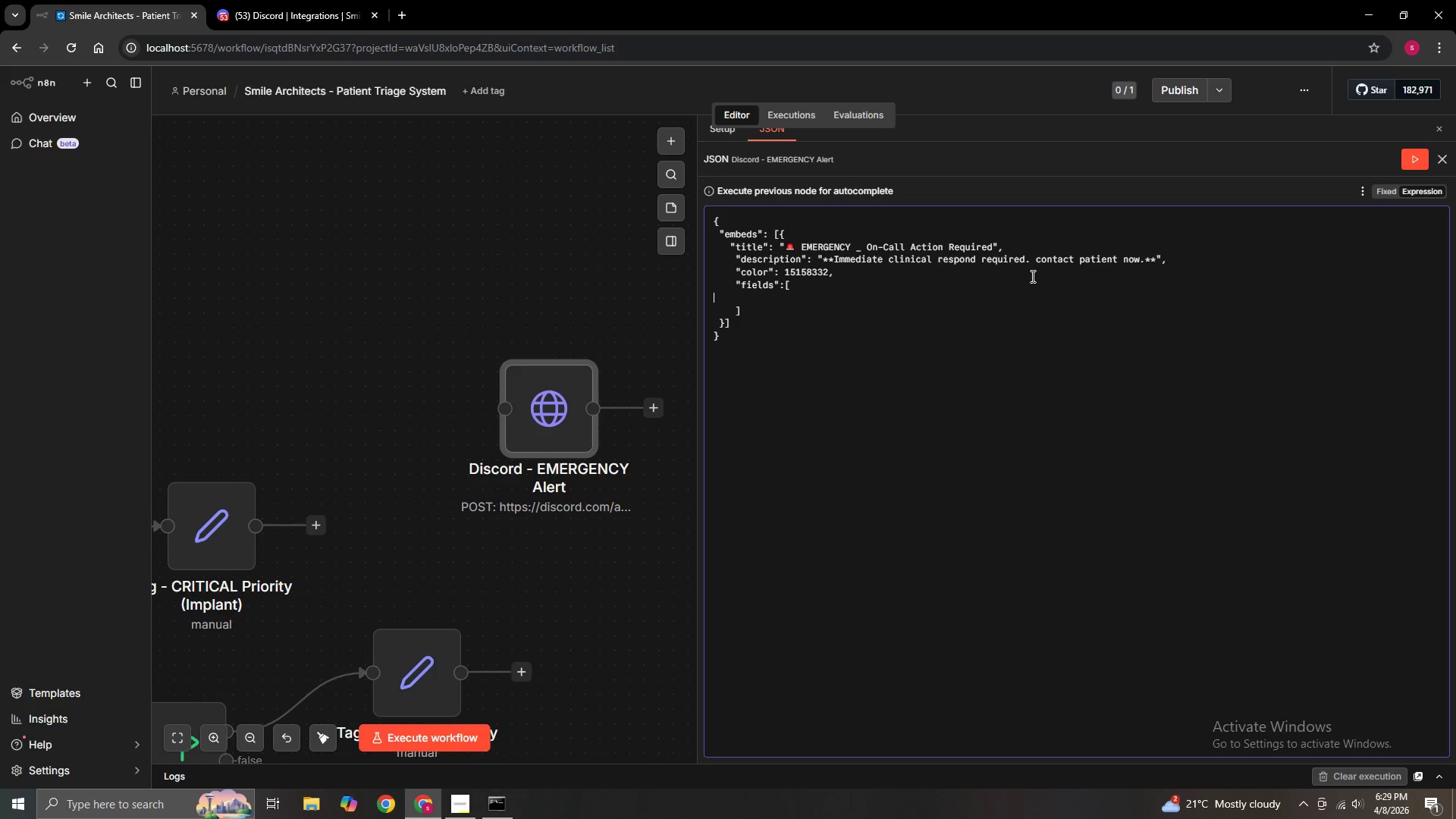 
key(Space)
 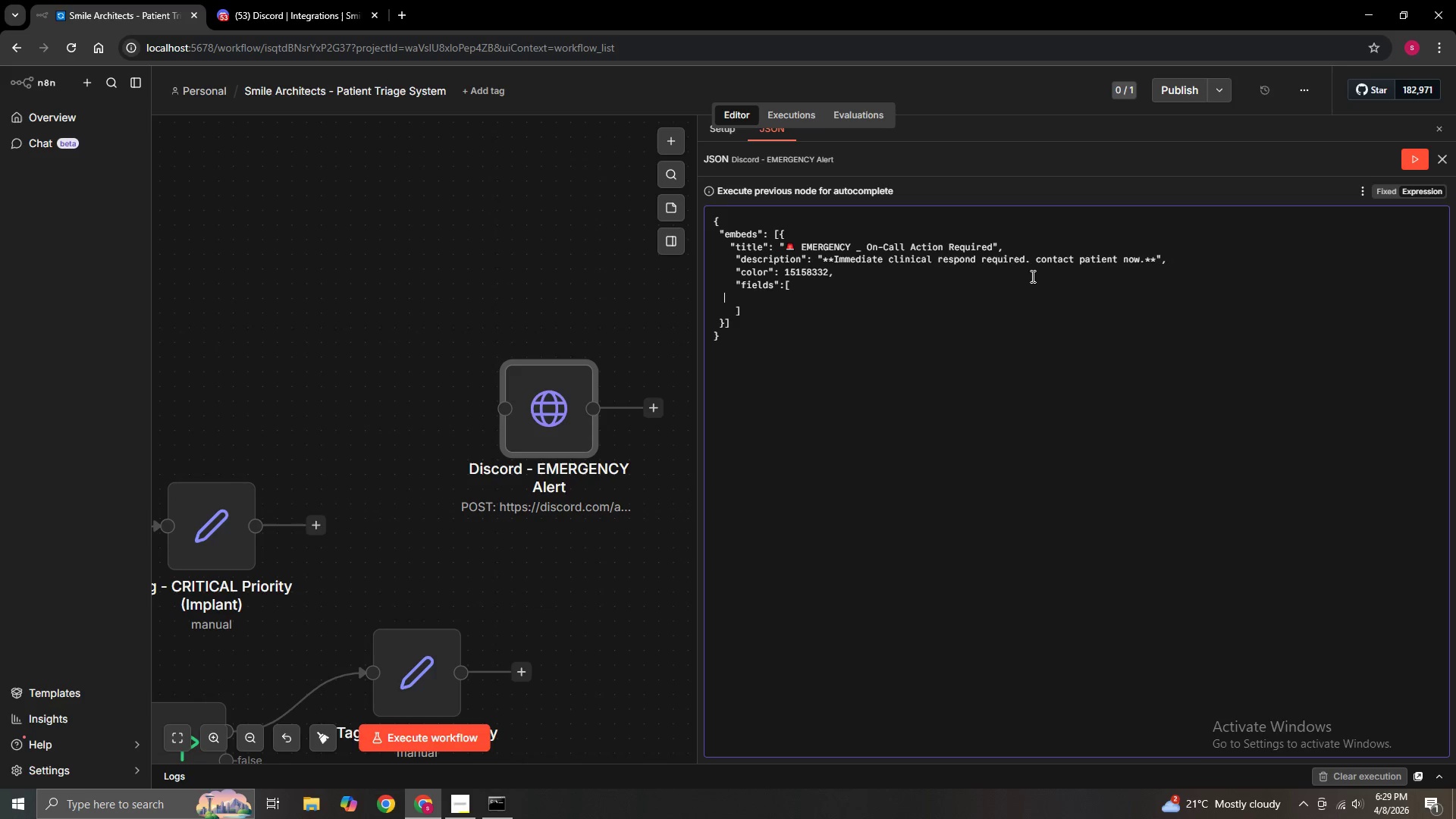 
key(Space)
 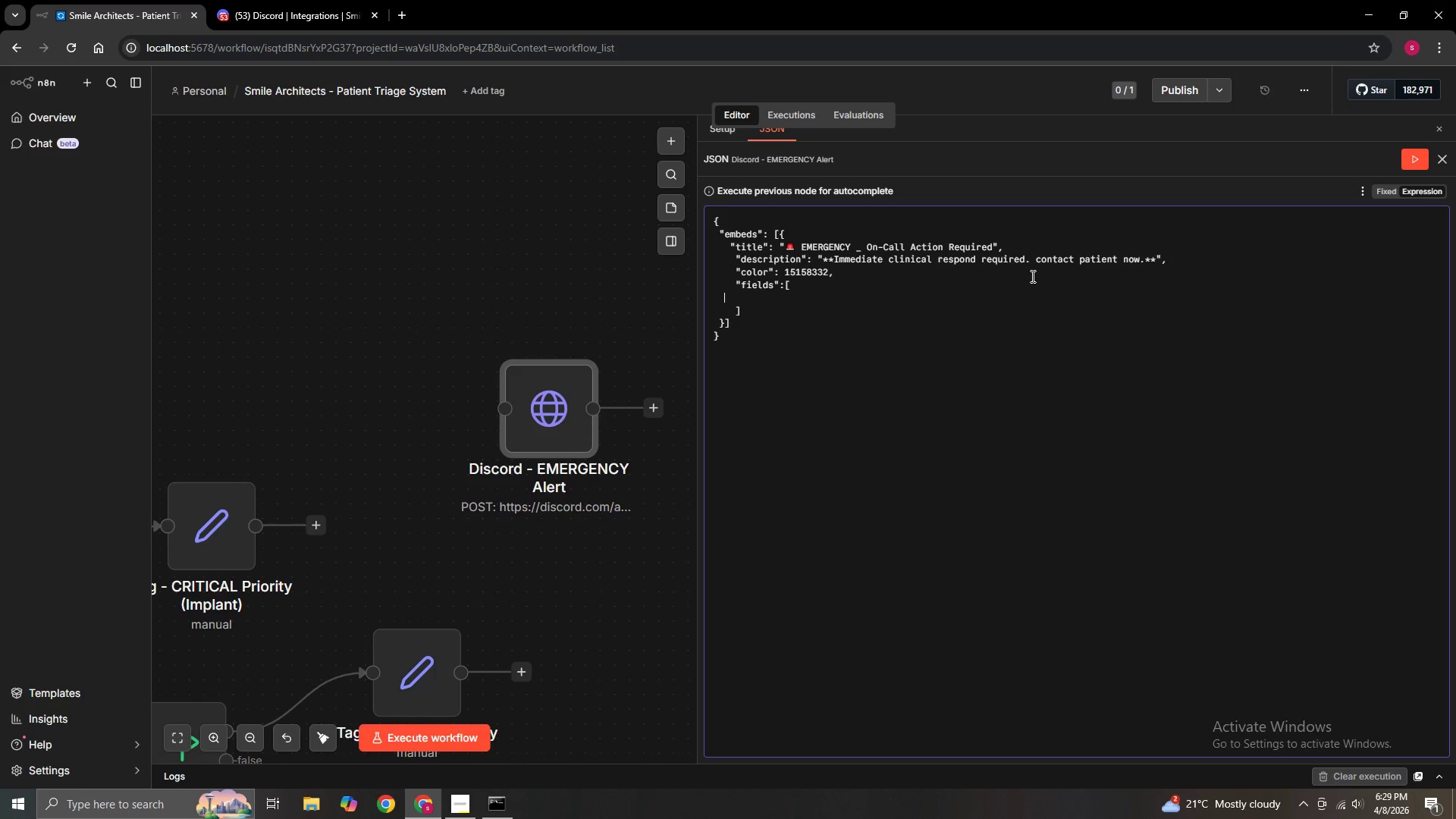 
key(Space)
 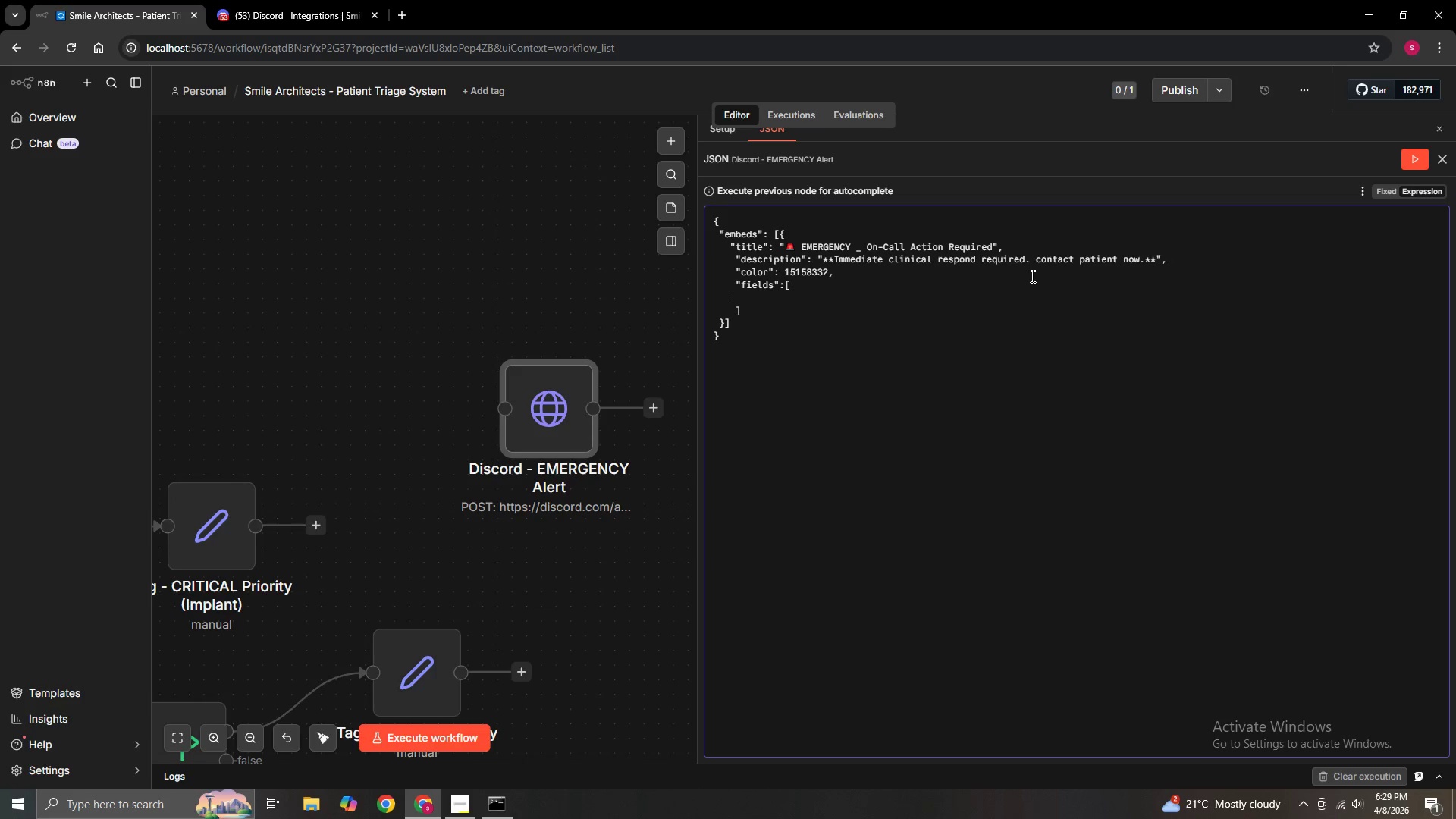 
key(Space)
 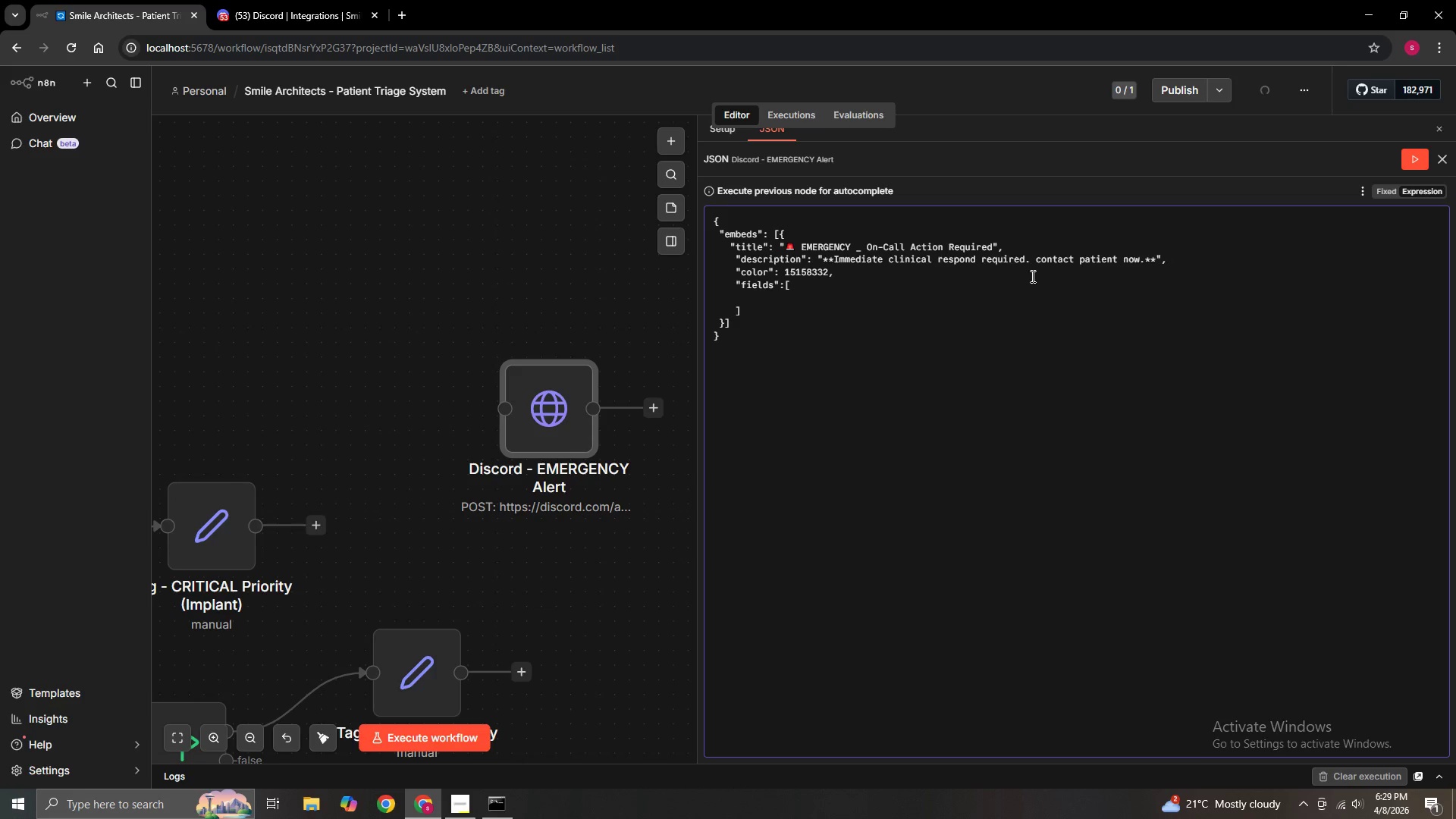 
key(Space)
 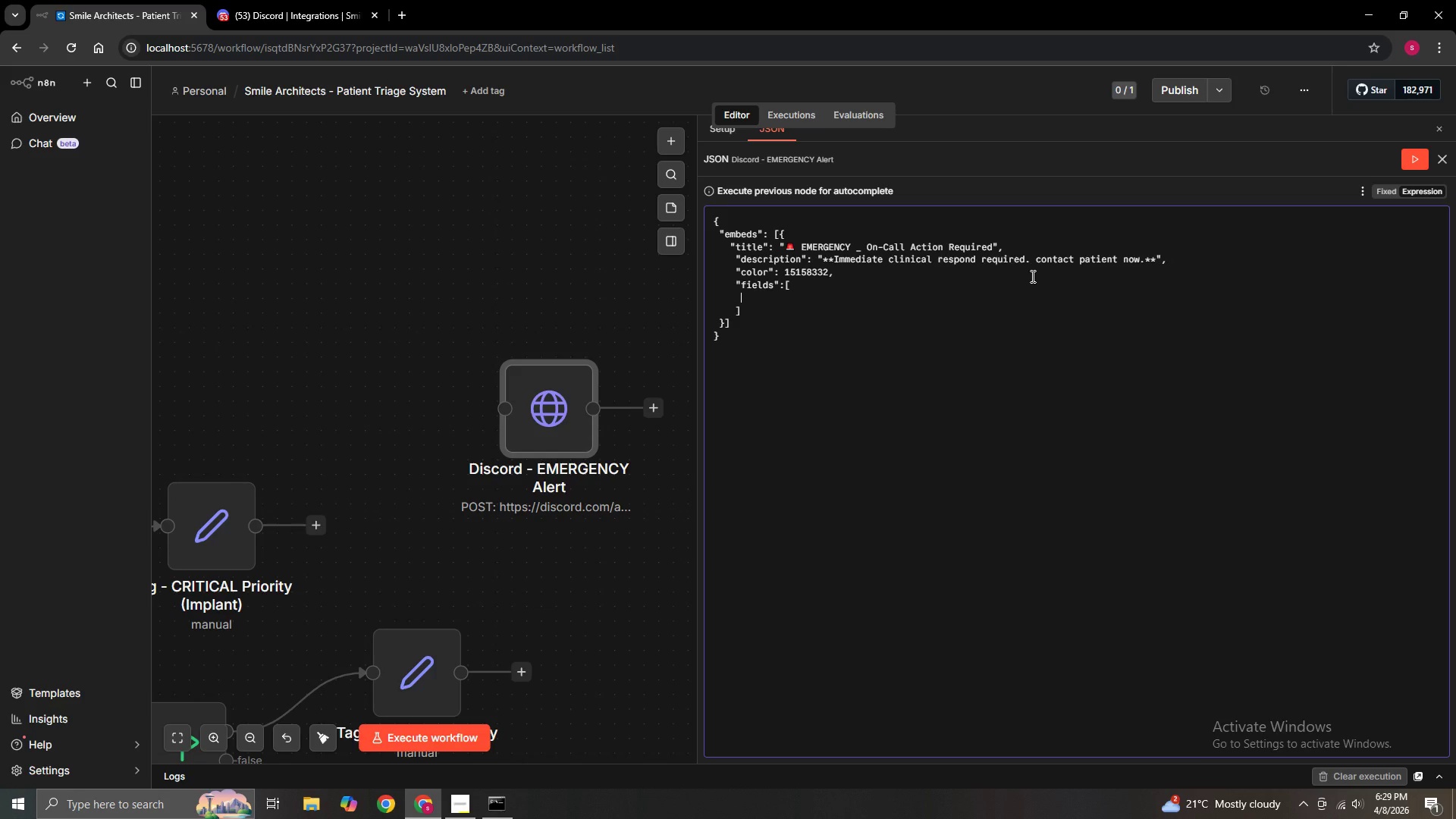 
key(Space)
 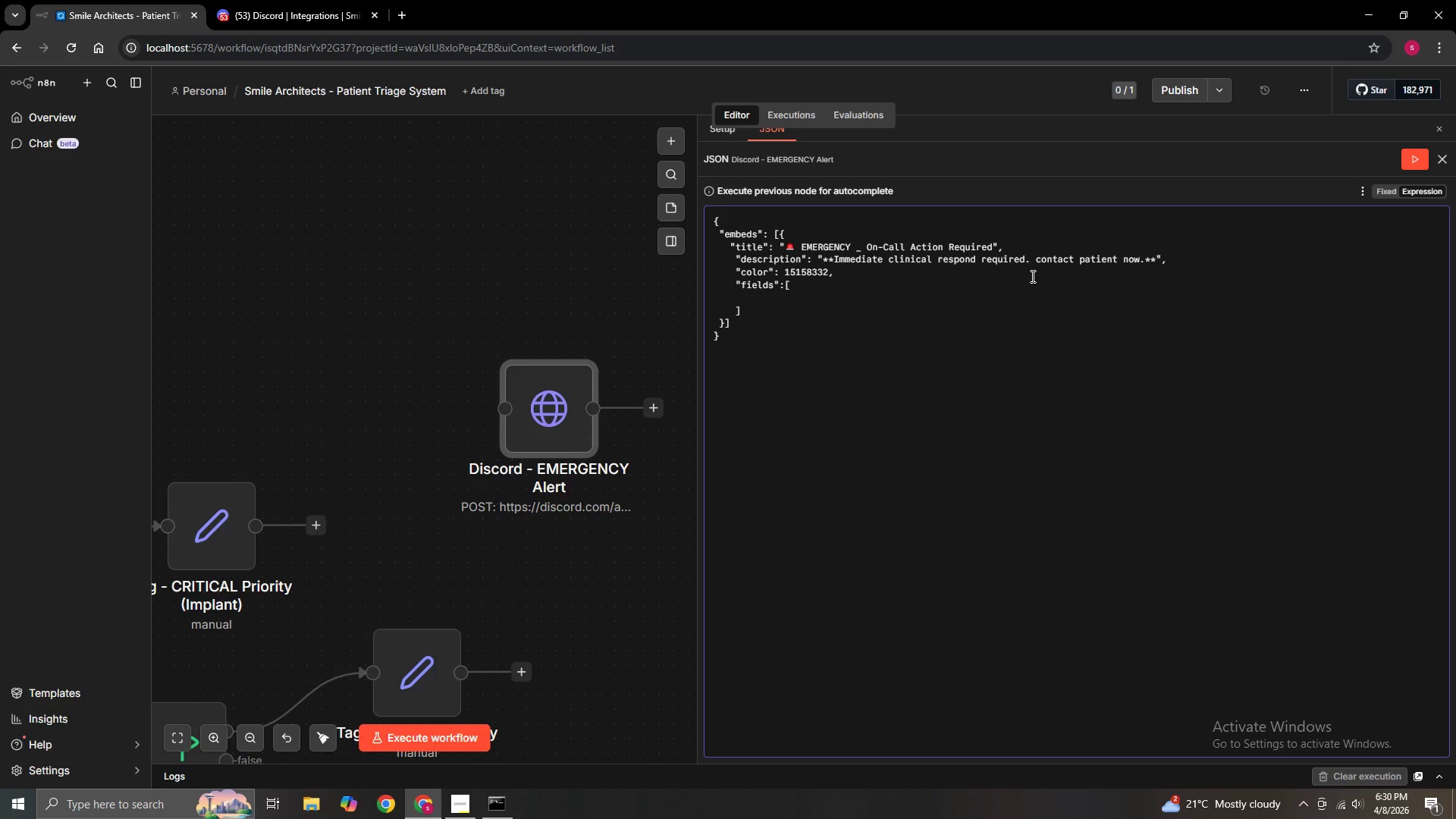 
hold_key(key=ShiftLeft, duration=1.5)
 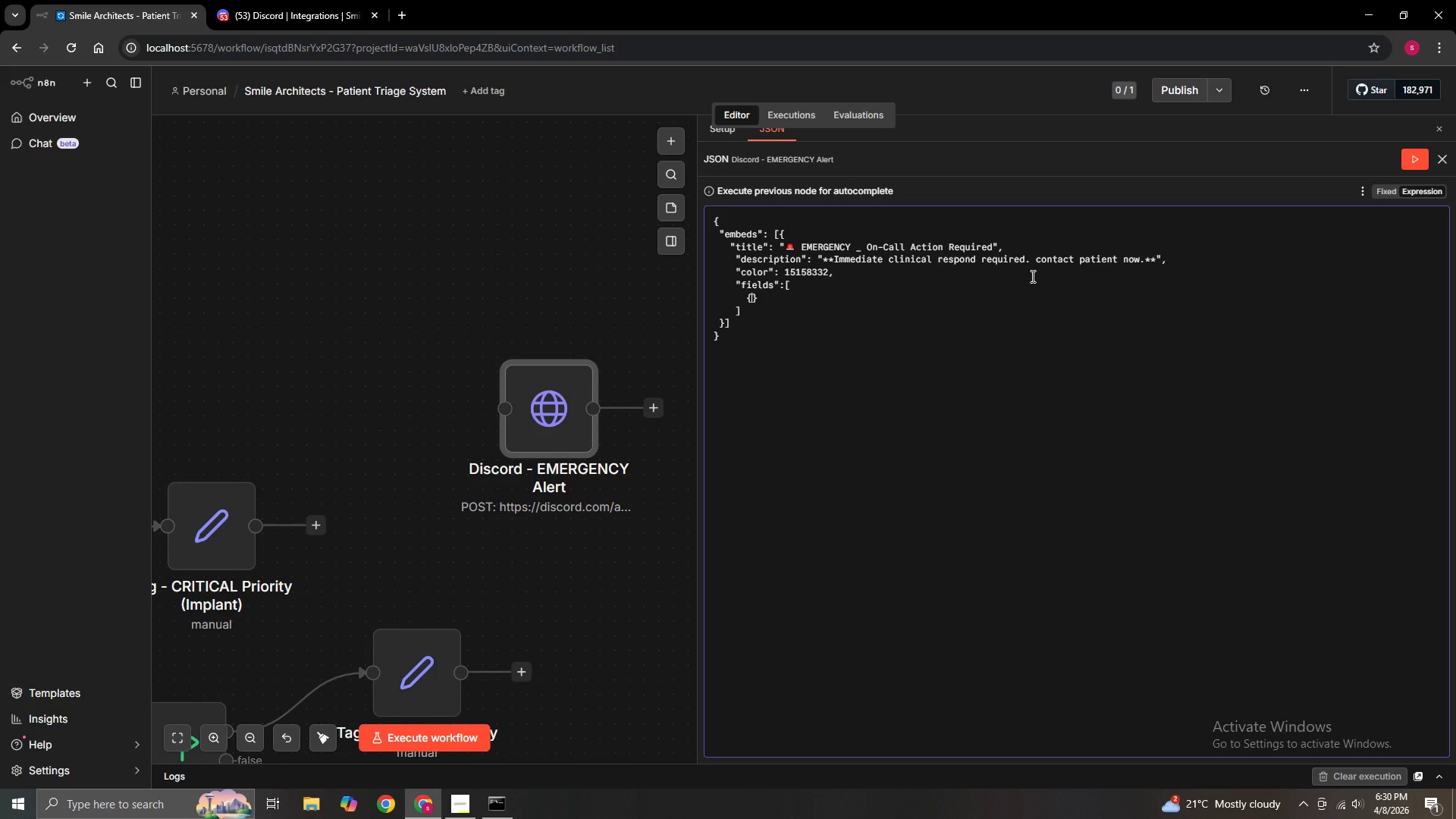 
type({ "name)
 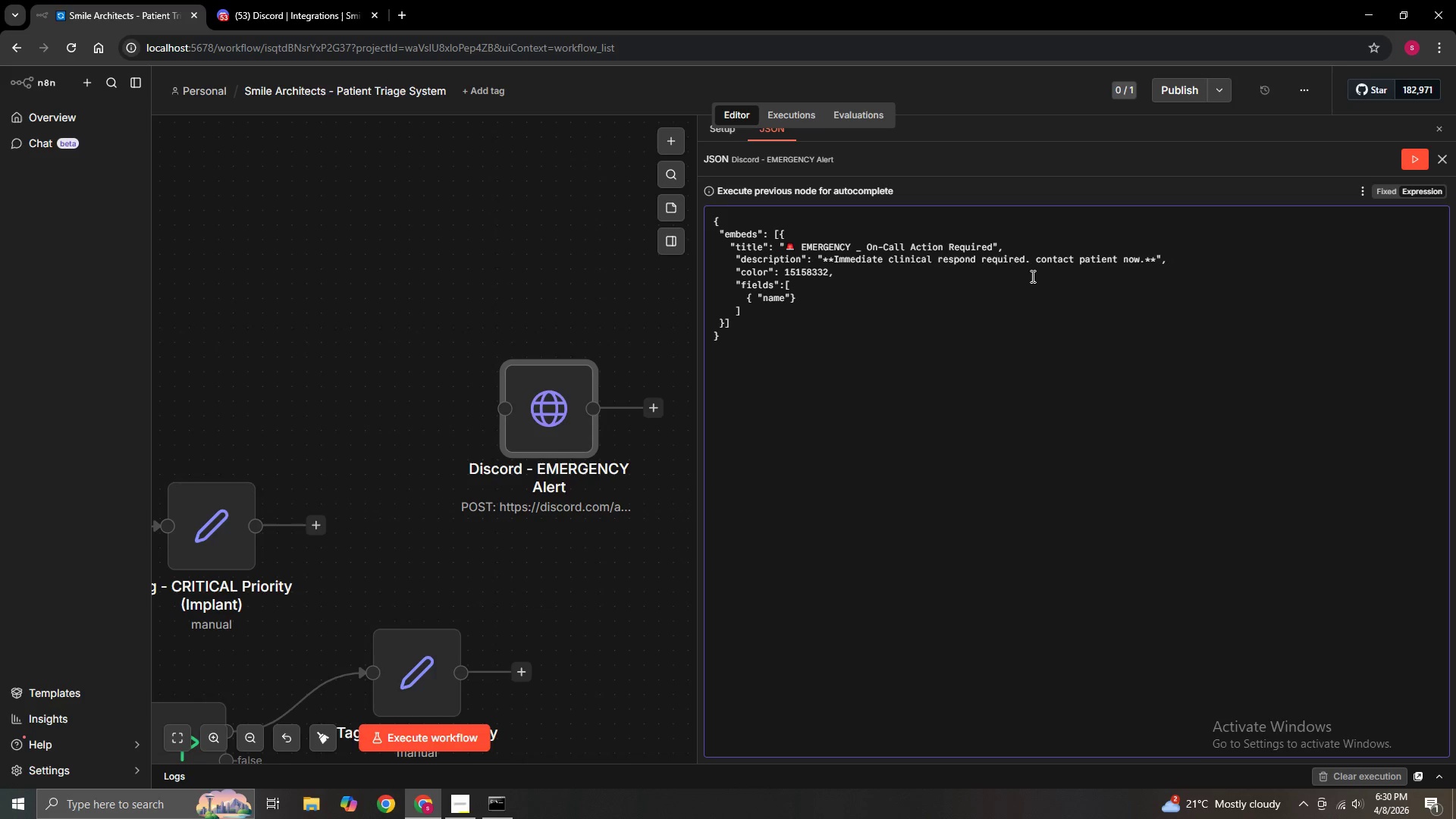 
key(Shift+Quote)
 